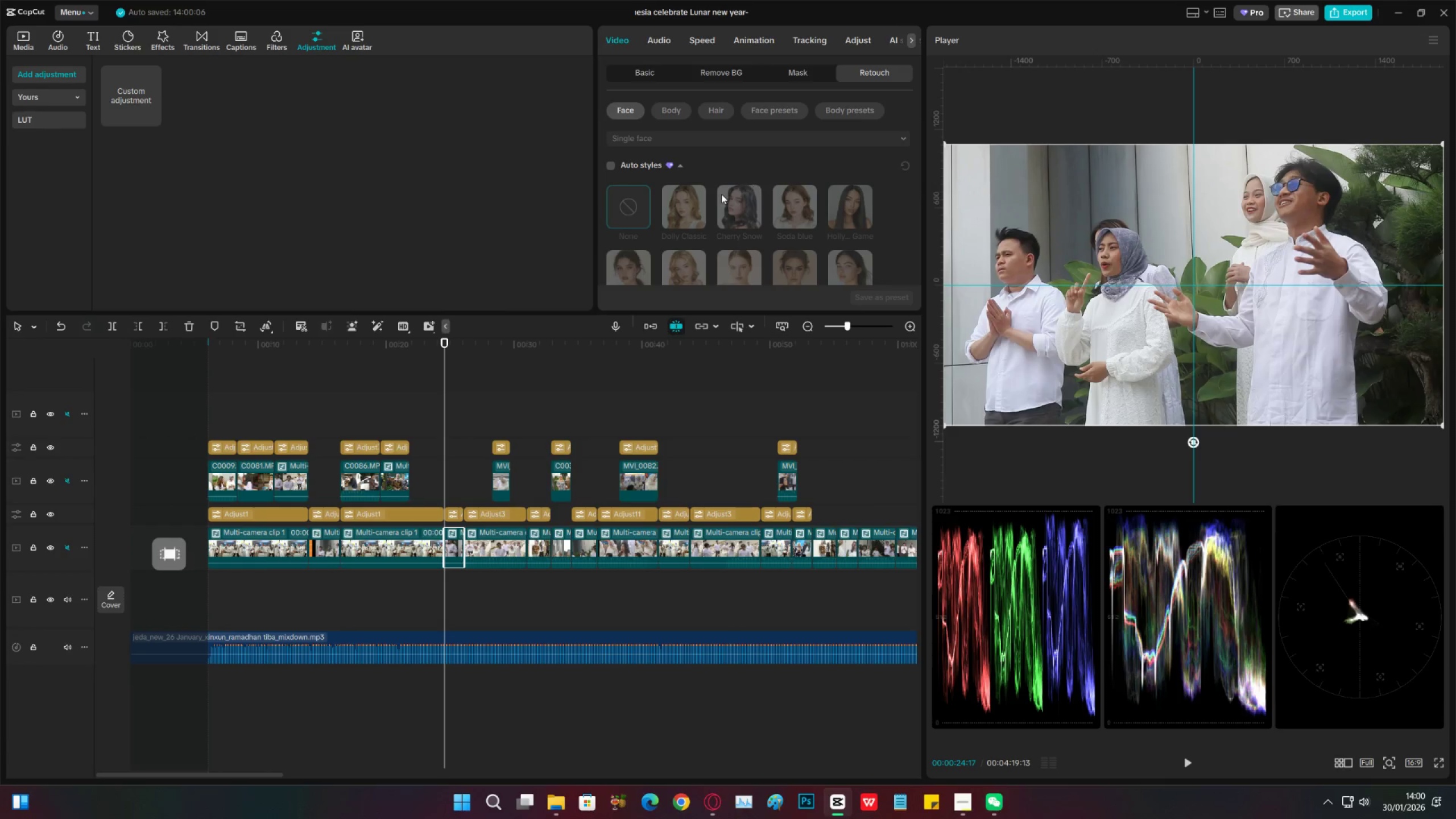 
scroll: coordinate [655, 222], scroll_direction: down, amount: 13.0
 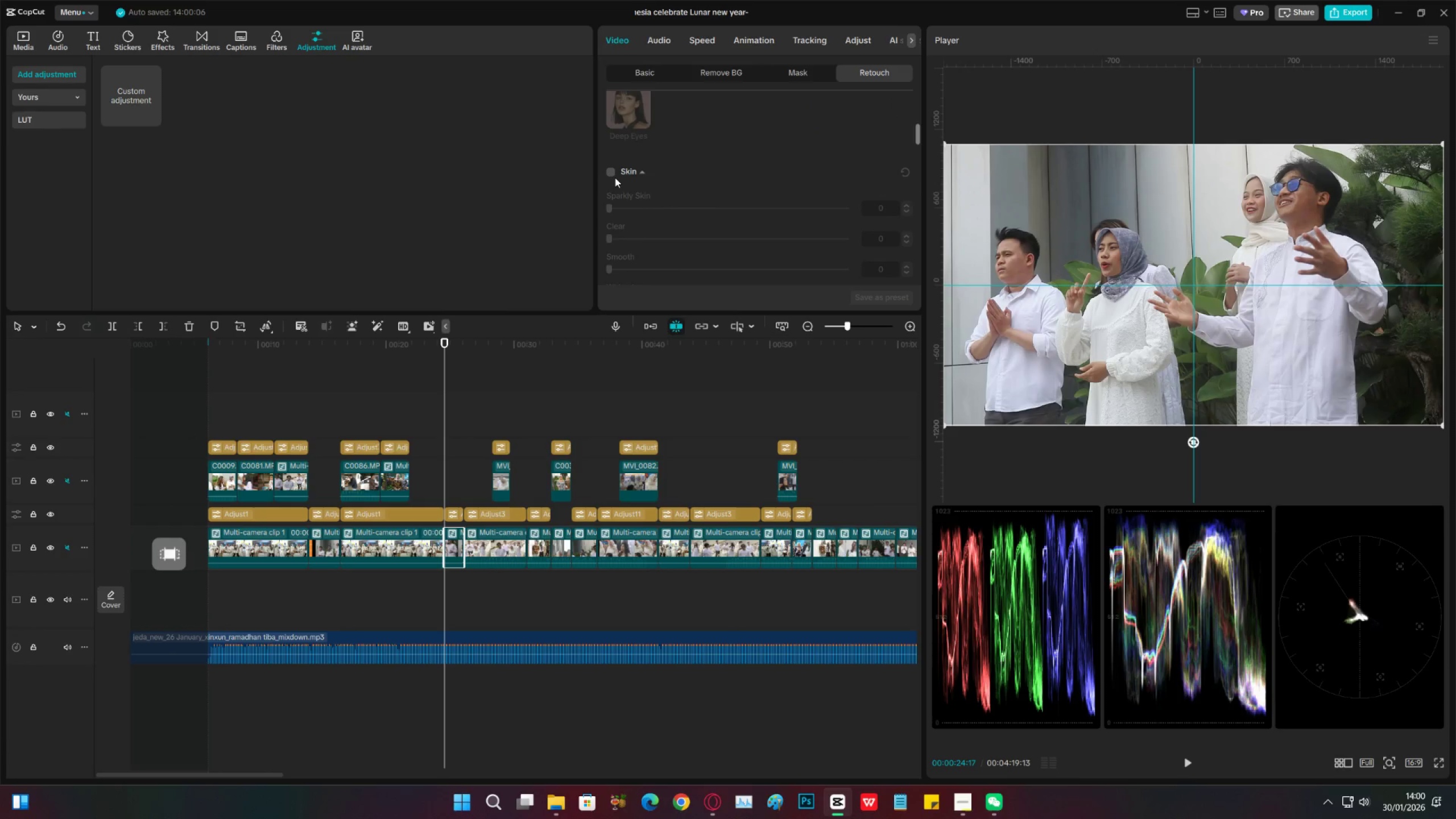 
left_click([614, 175])
 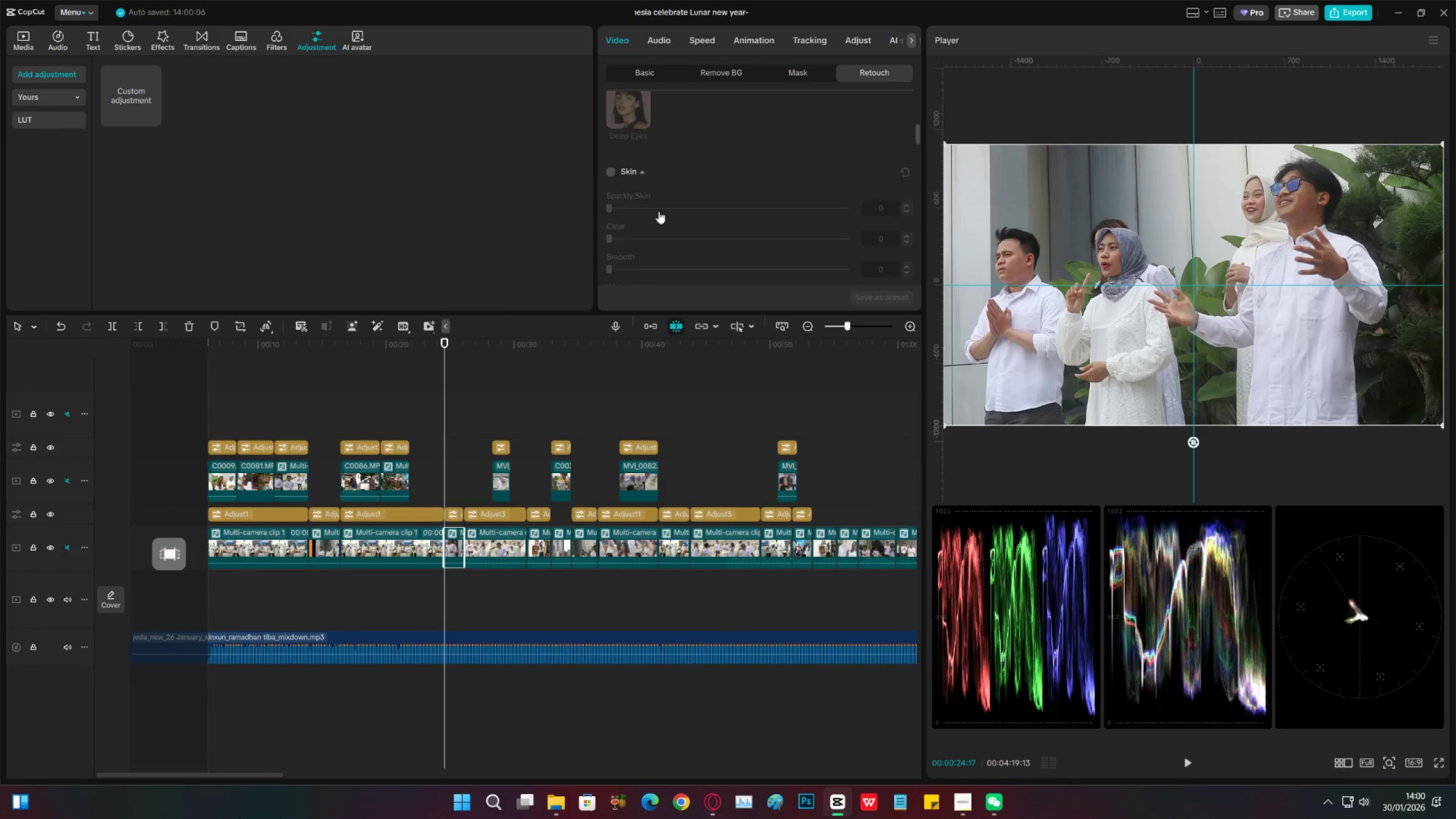 
scroll: coordinate [676, 226], scroll_direction: down, amount: 3.0
 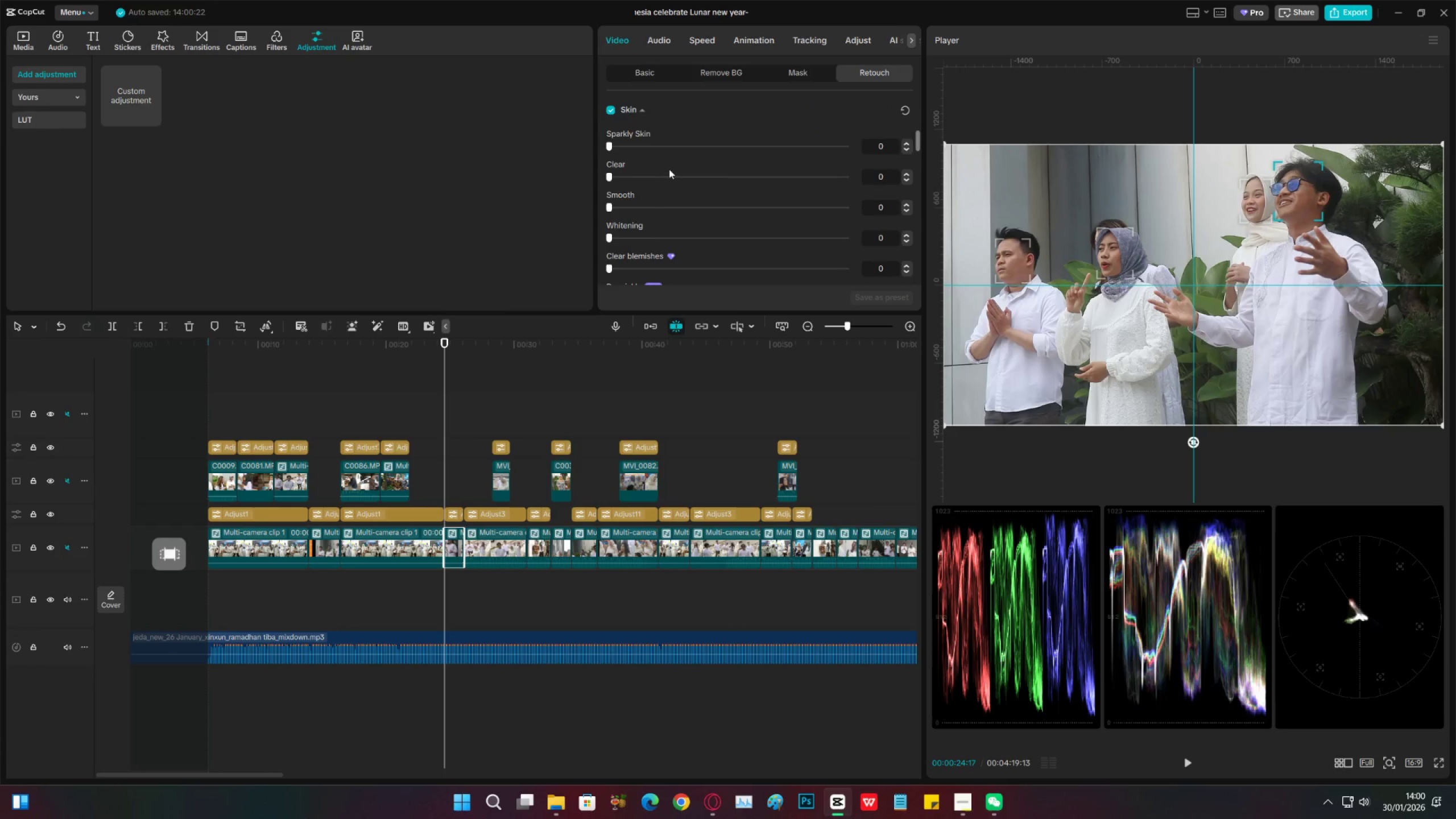 
left_click([704, 139])
 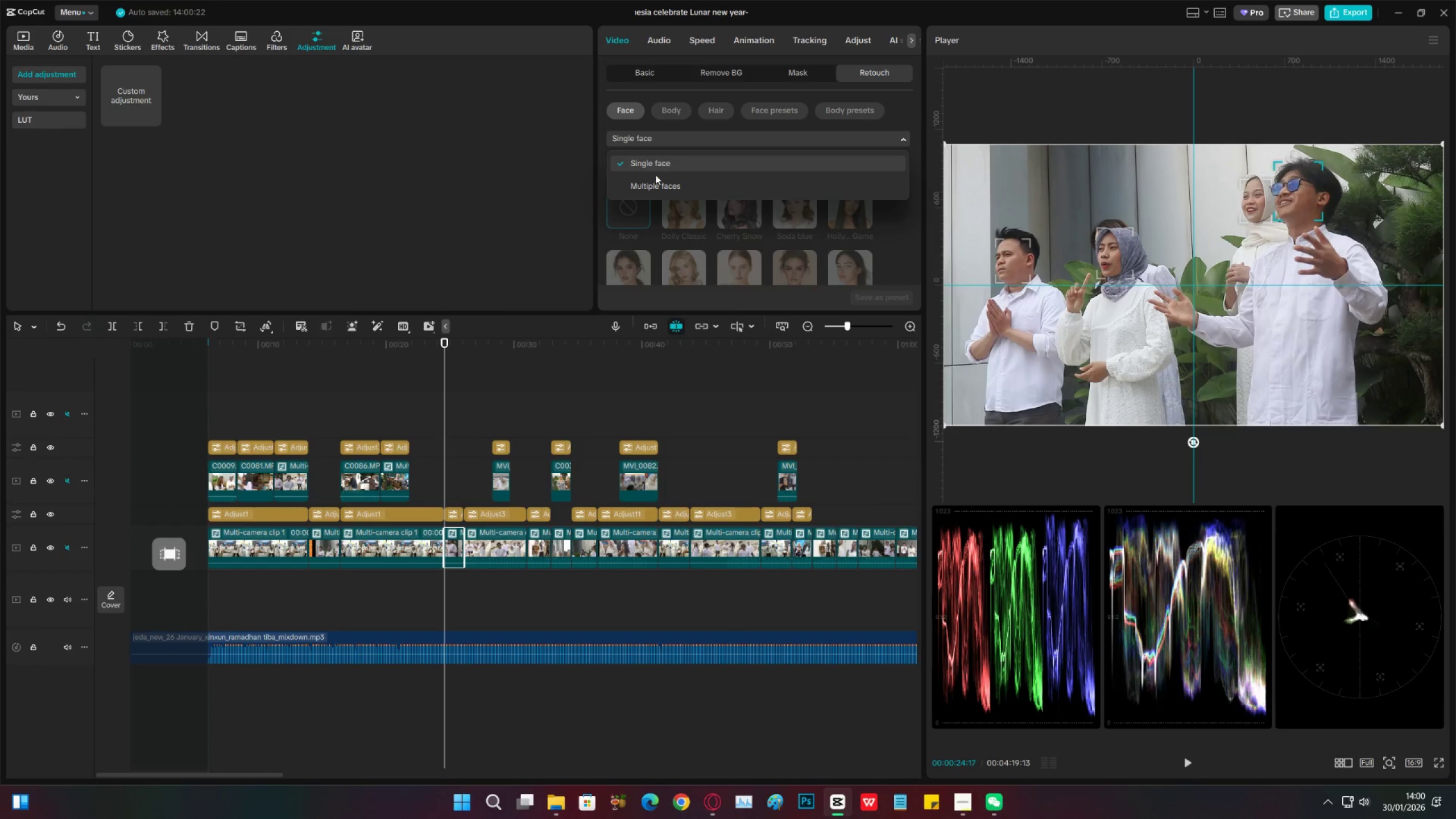 
scroll: coordinate [703, 159], scroll_direction: up, amount: 17.0
 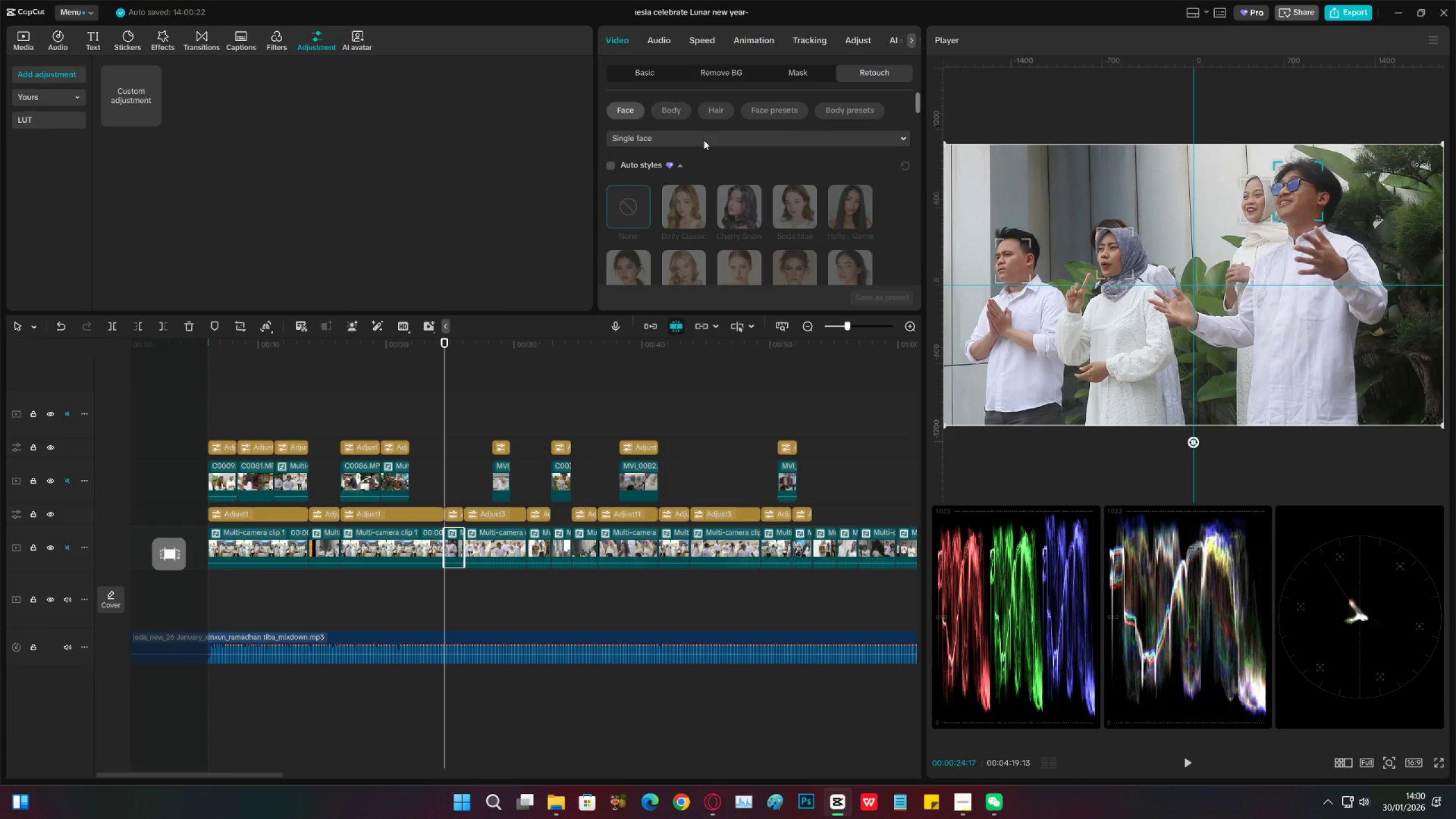 
left_click([652, 187])
 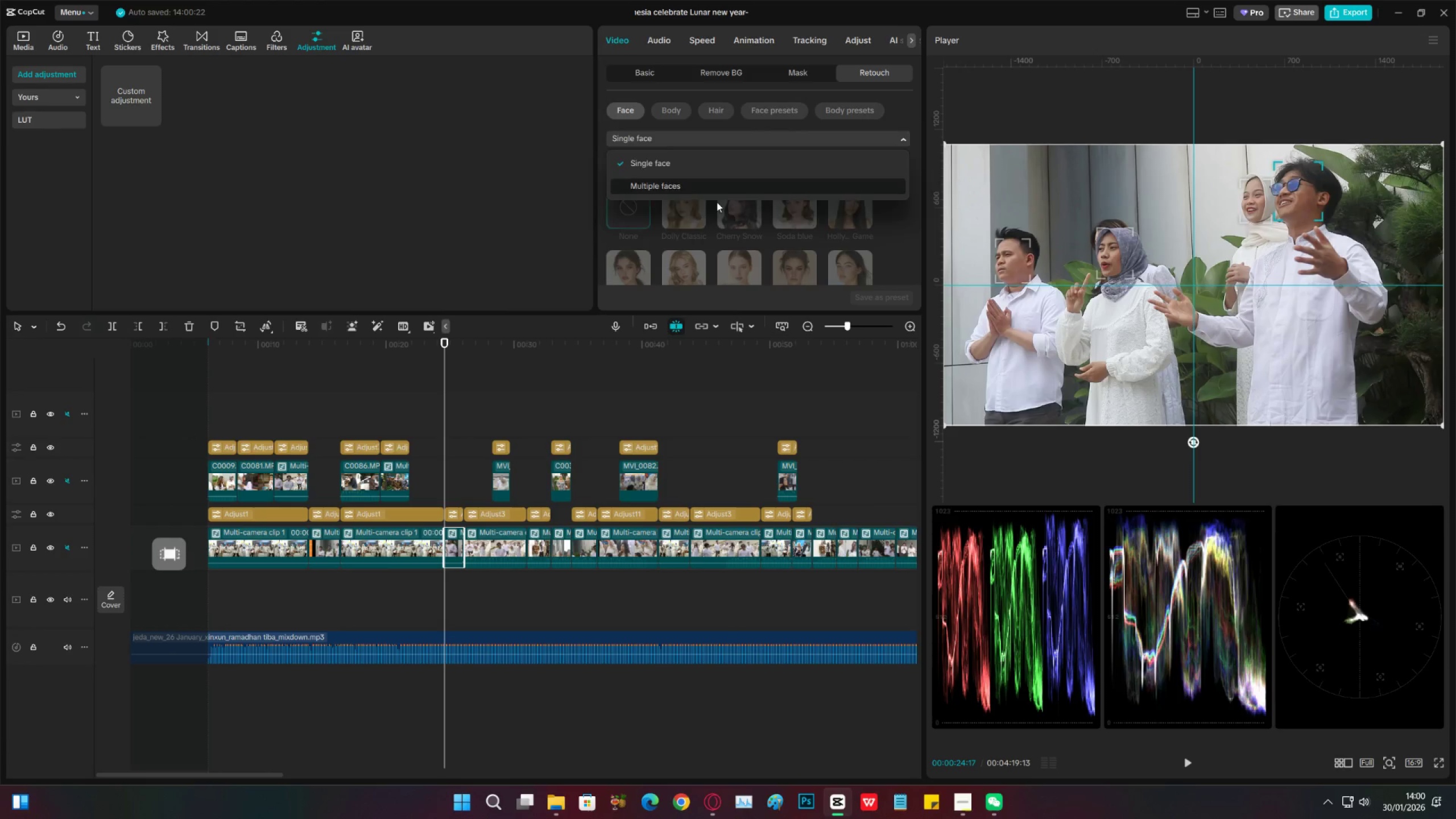 
scroll: coordinate [677, 270], scroll_direction: down, amount: 13.0
 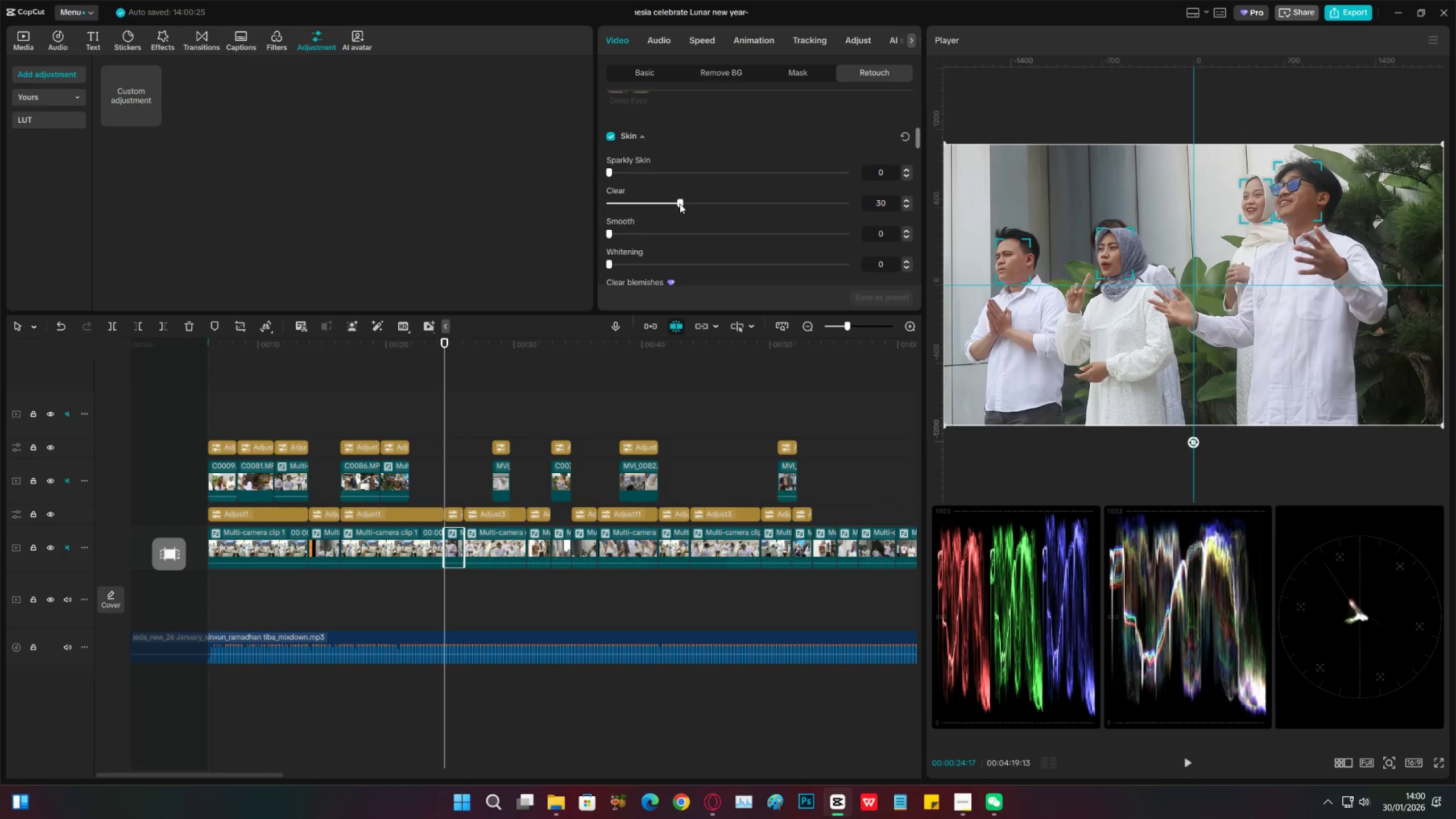 
double_click([736, 204])
 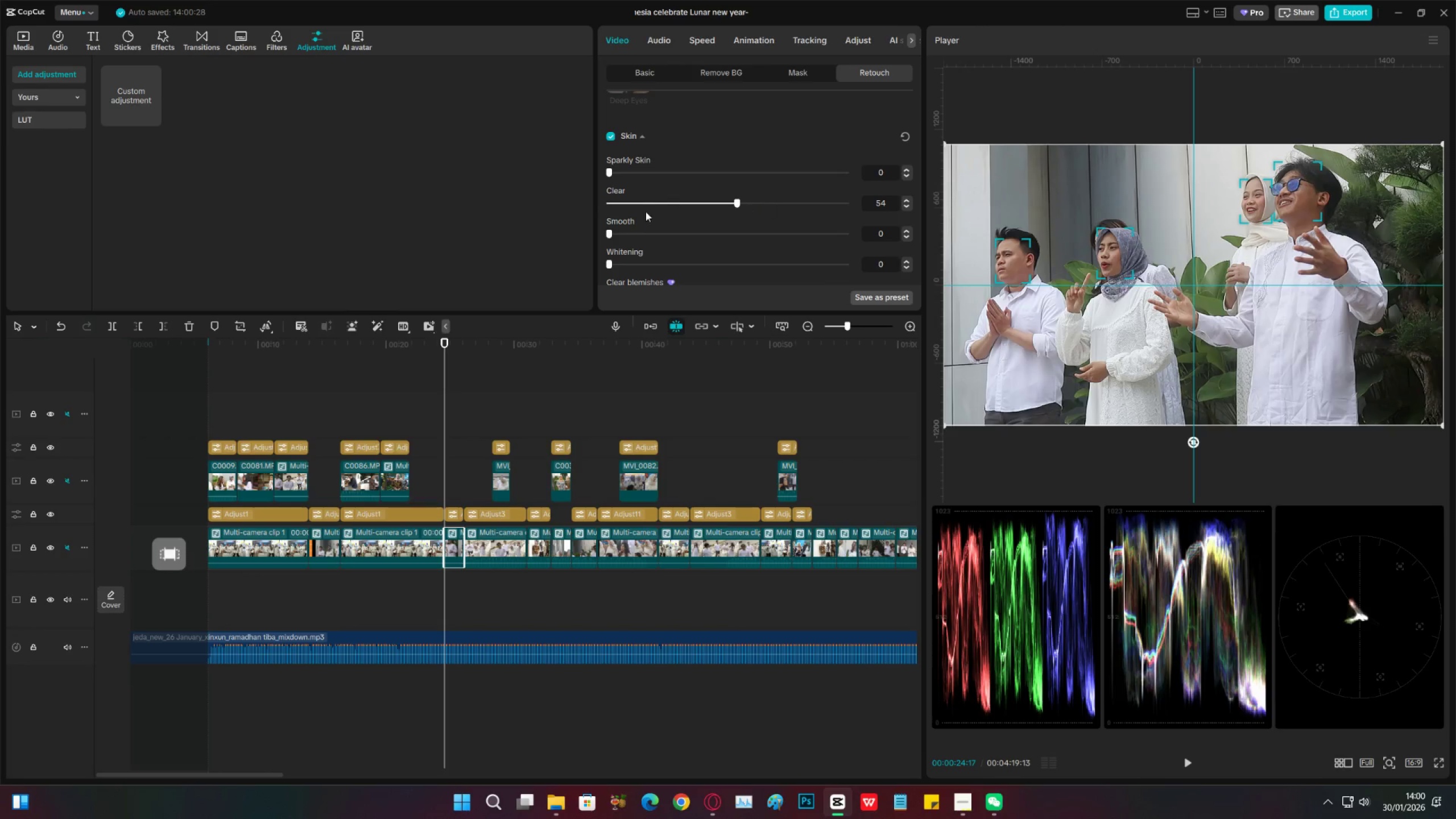 
left_click_drag(start_coordinate=[639, 205], to_coordinate=[563, 208])
 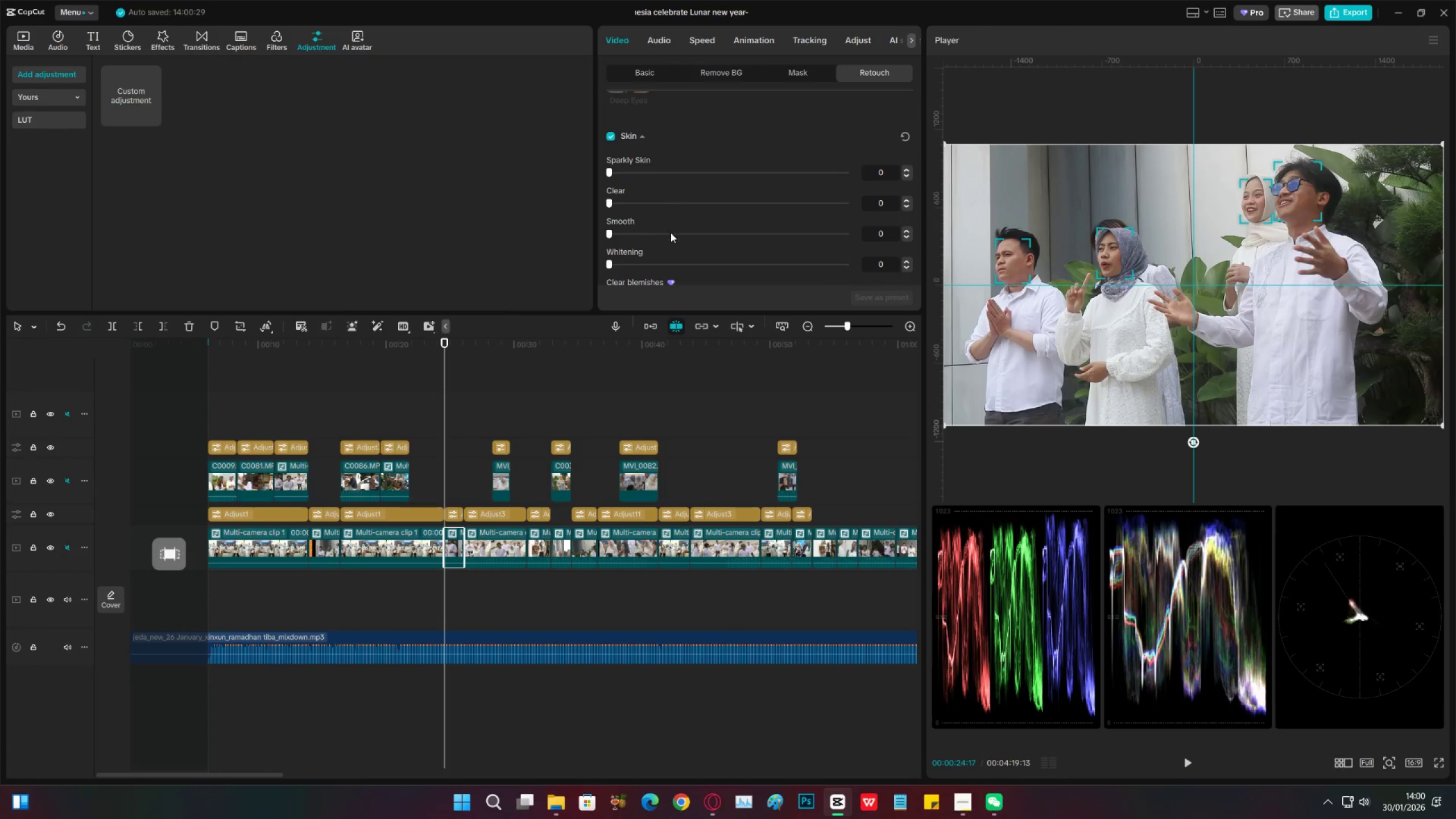 
left_click_drag(start_coordinate=[671, 235], to_coordinate=[751, 230])
 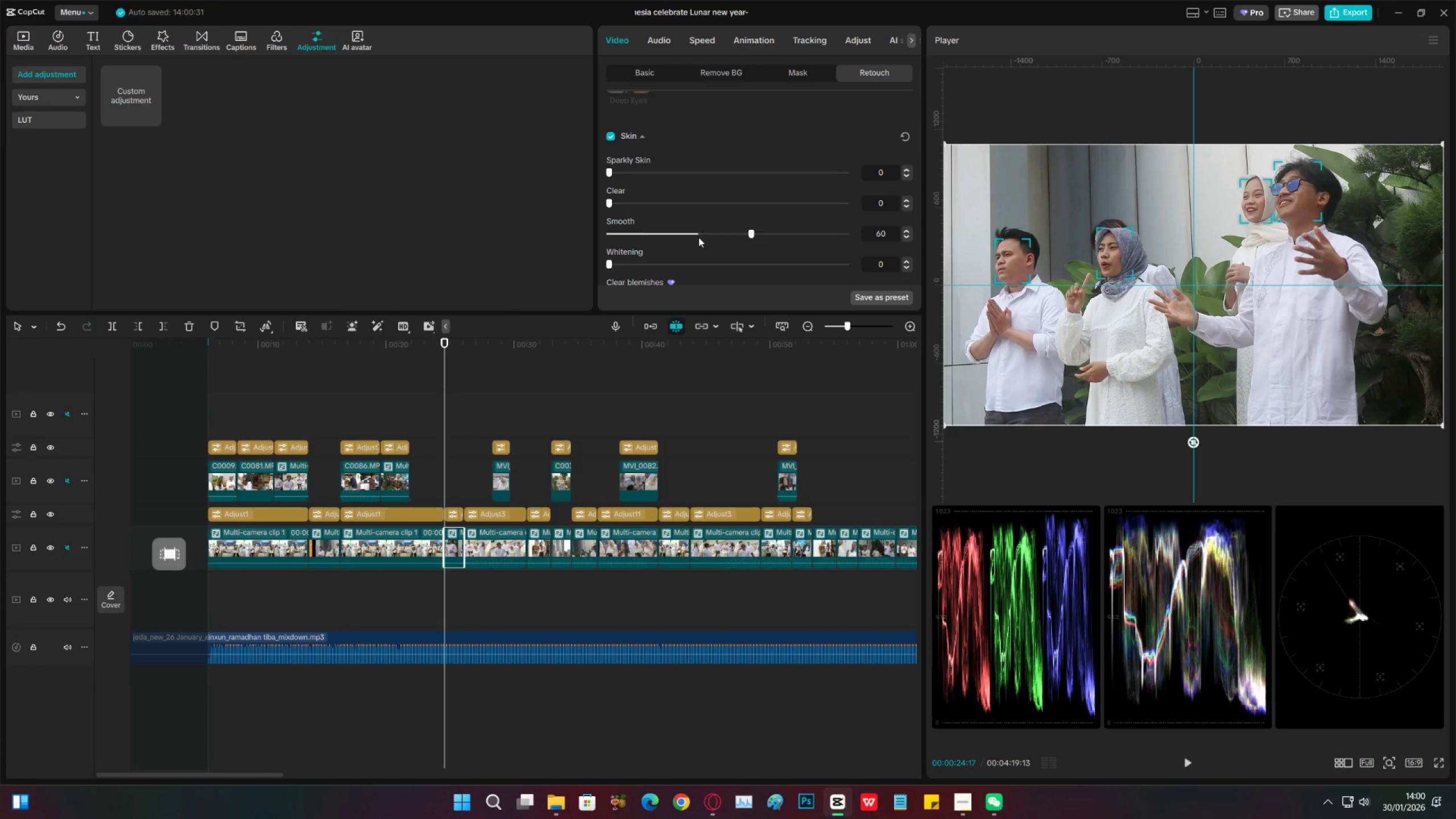 
double_click([698, 237])
 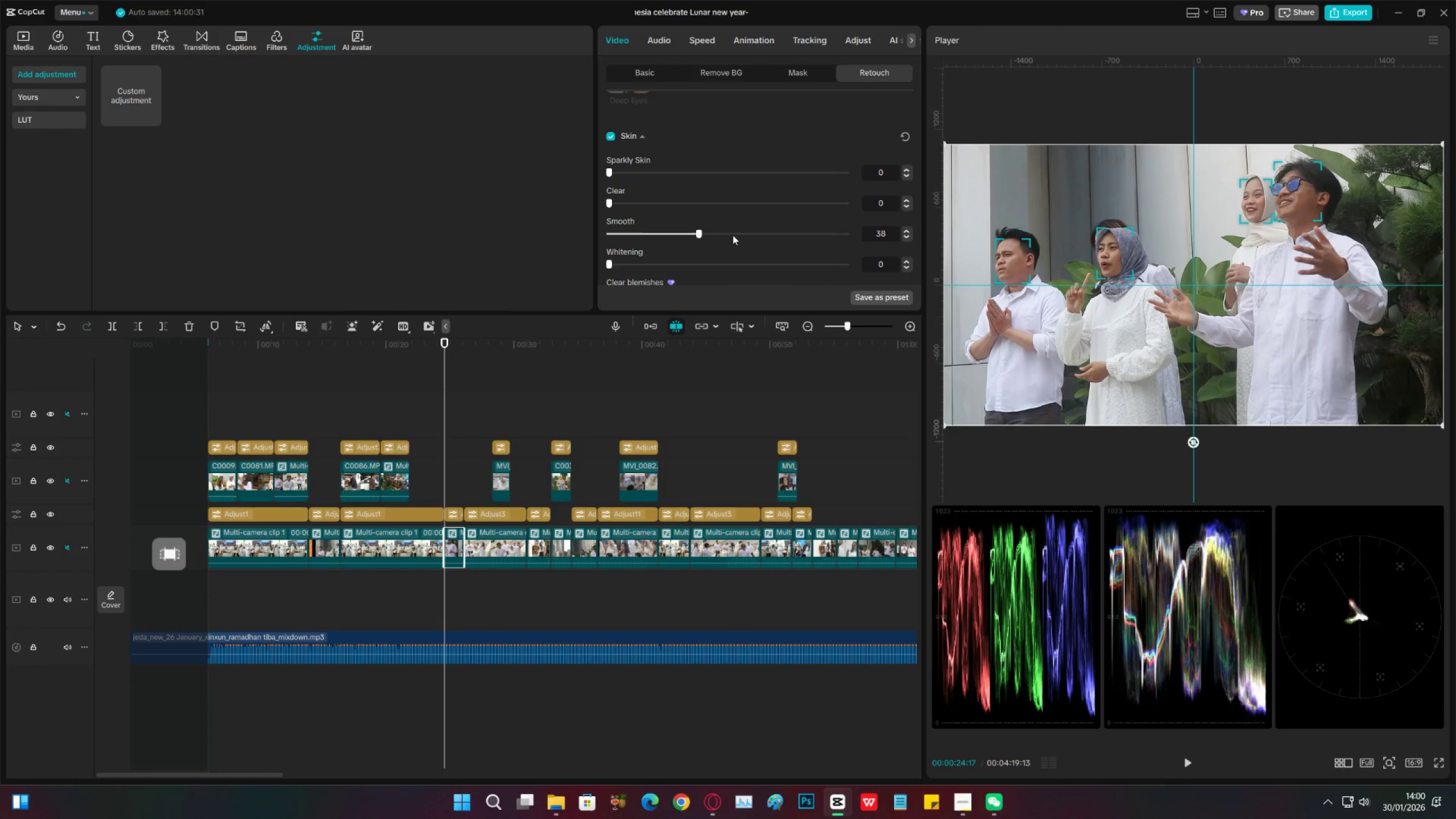 
triple_click([737, 235])
 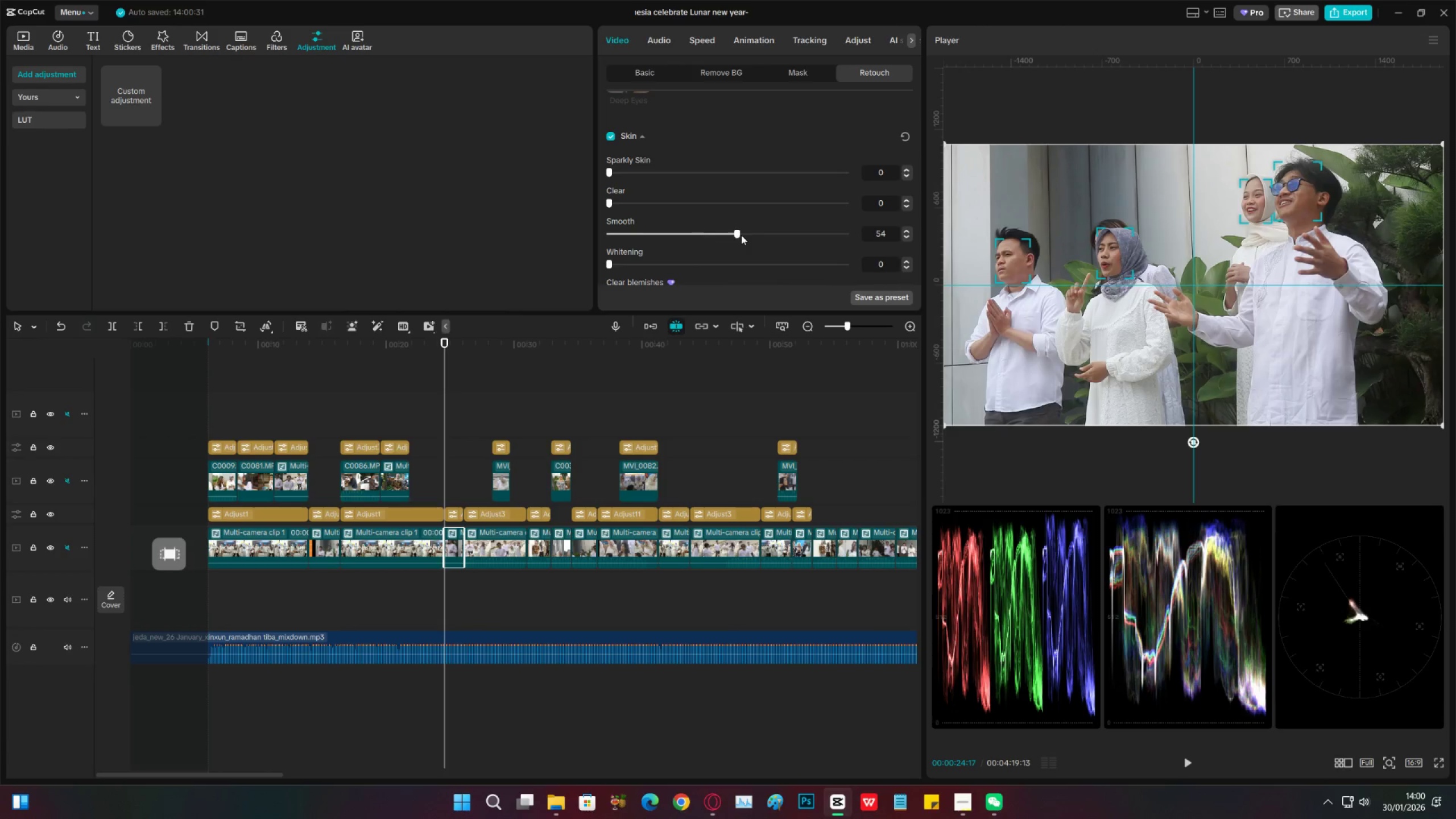 
triple_click([741, 235])
 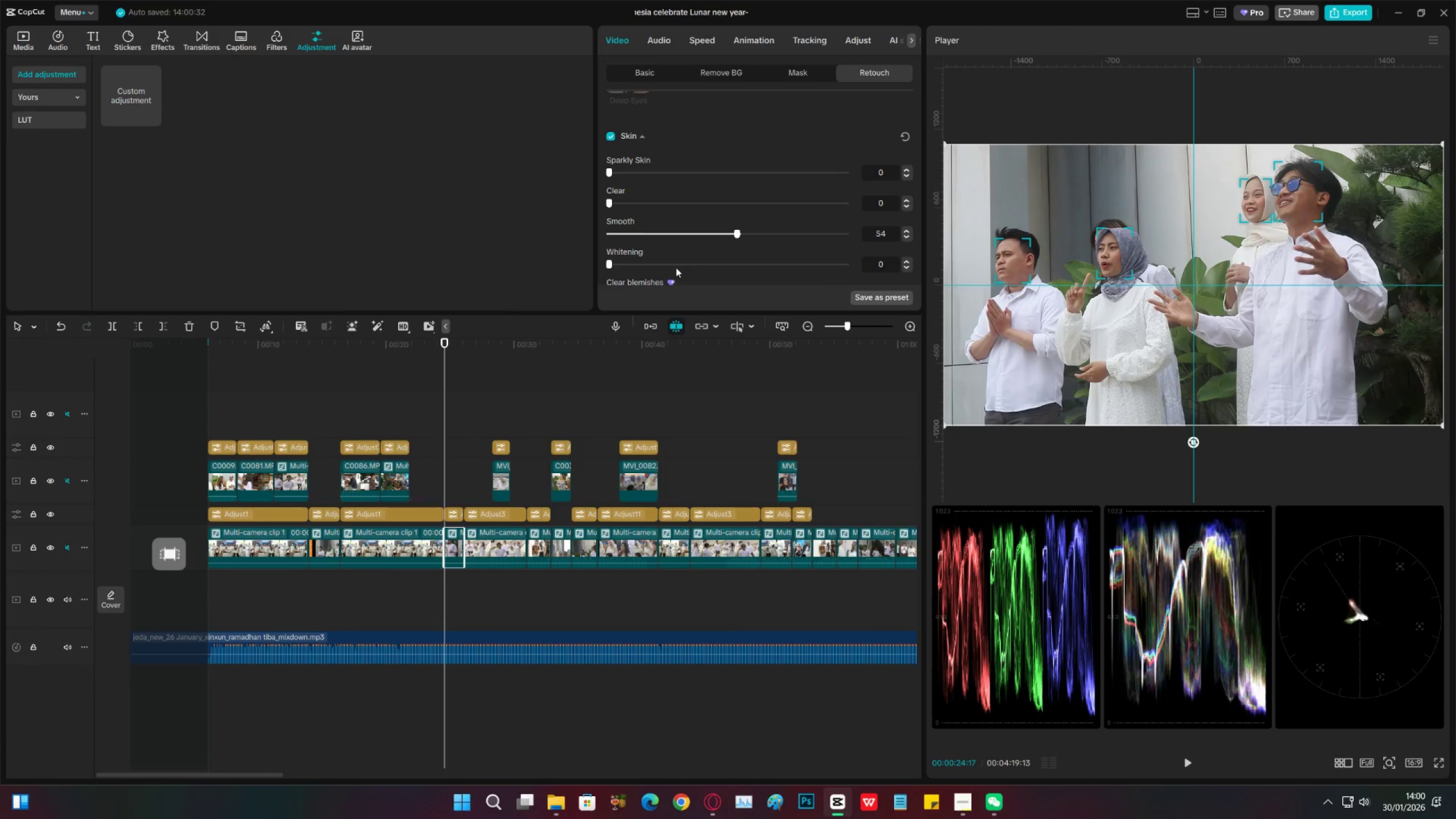 
left_click_drag(start_coordinate=[675, 266], to_coordinate=[643, 264])
 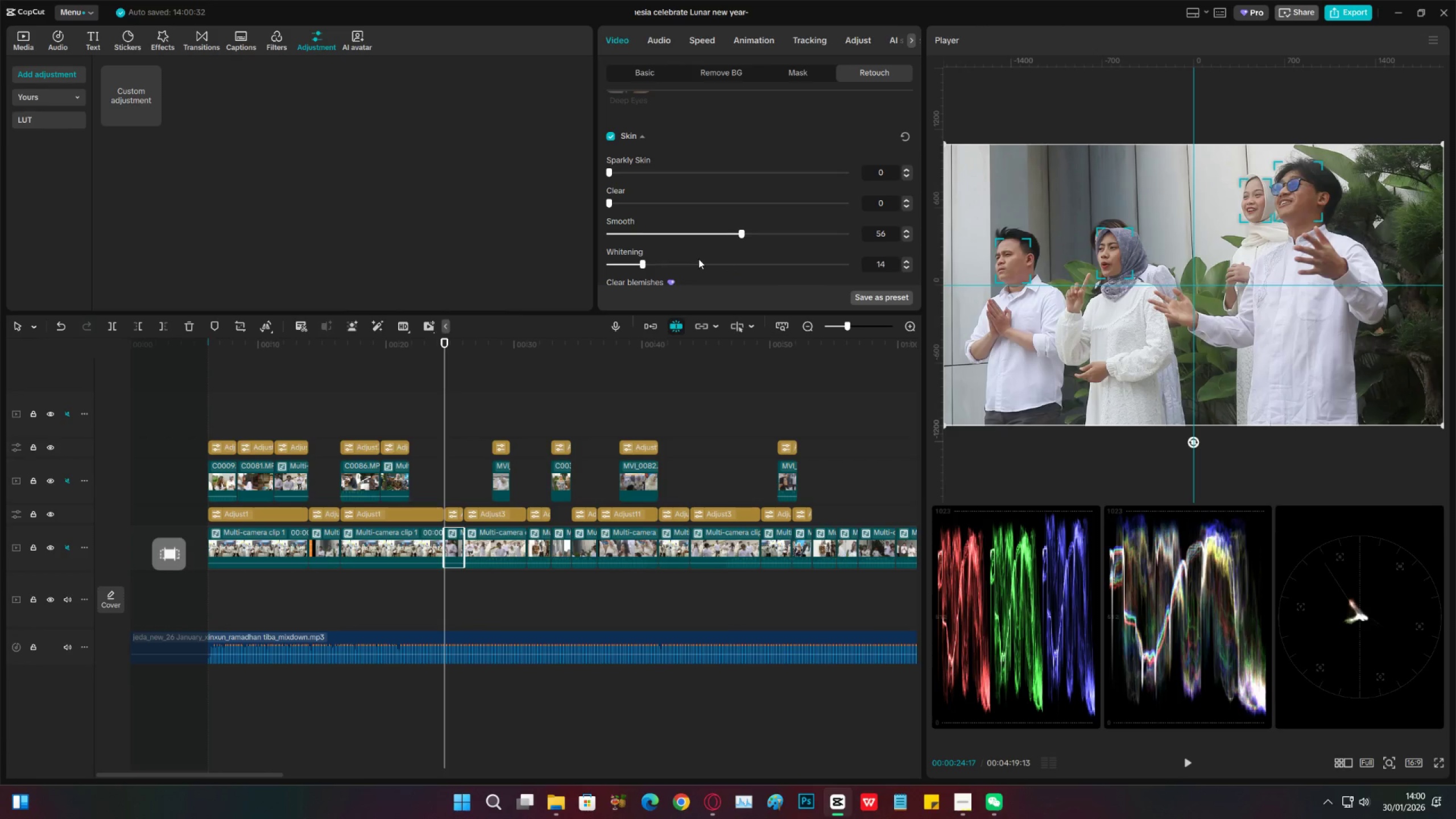 
scroll: coordinate [679, 246], scroll_direction: down, amount: 18.0
 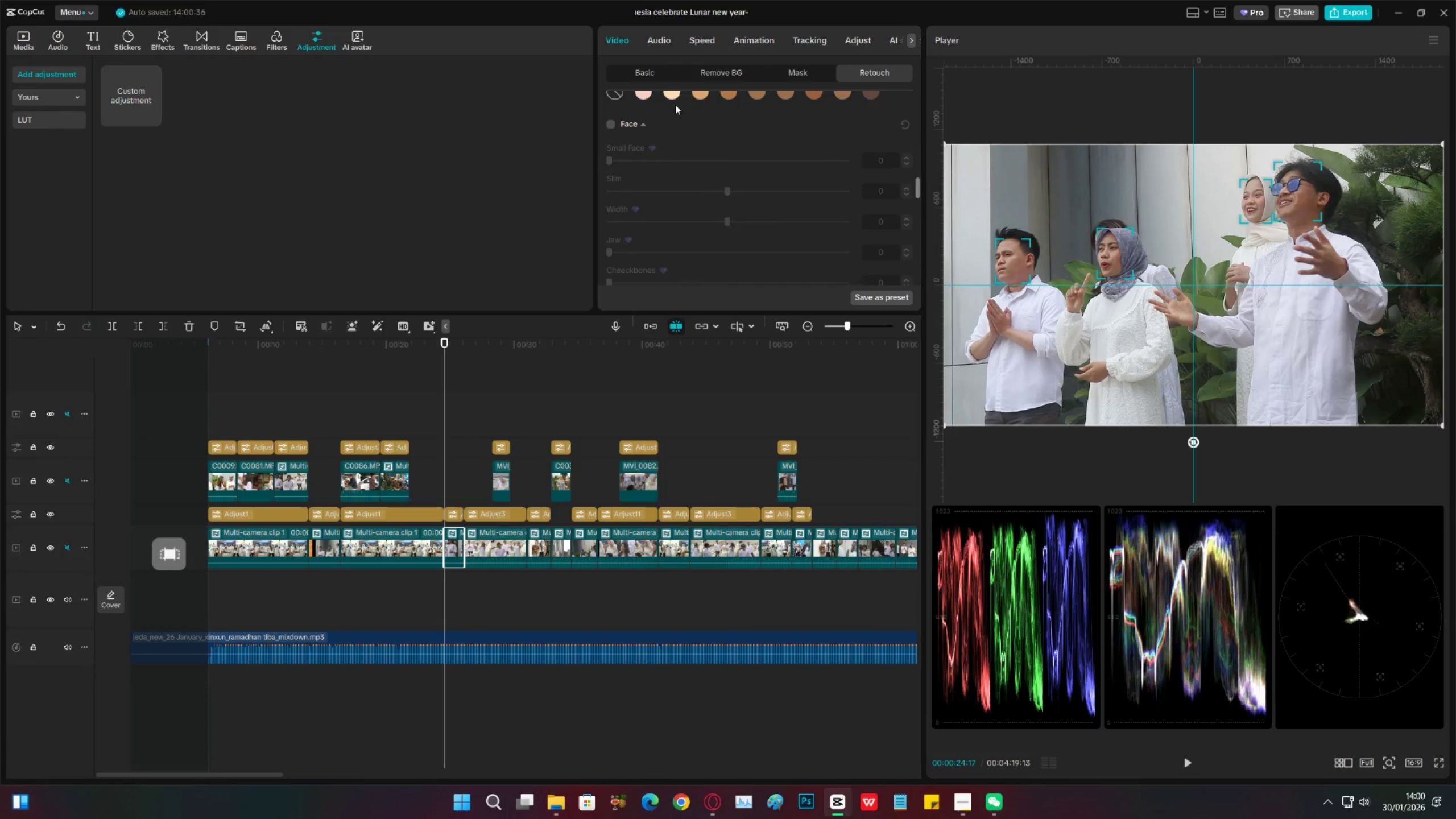 
left_click([673, 96])
 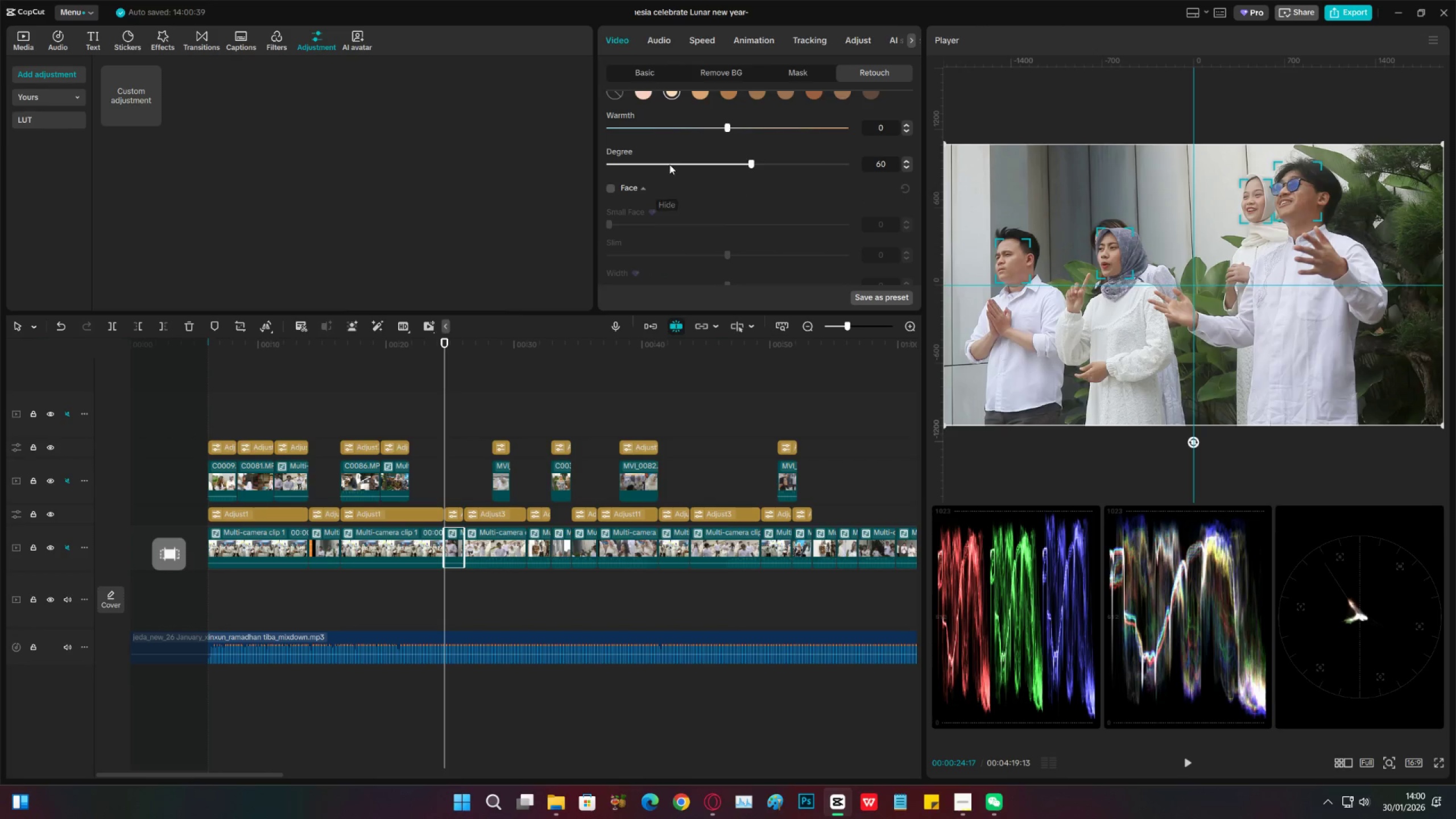 
left_click_drag(start_coordinate=[693, 164], to_coordinate=[697, 162])
 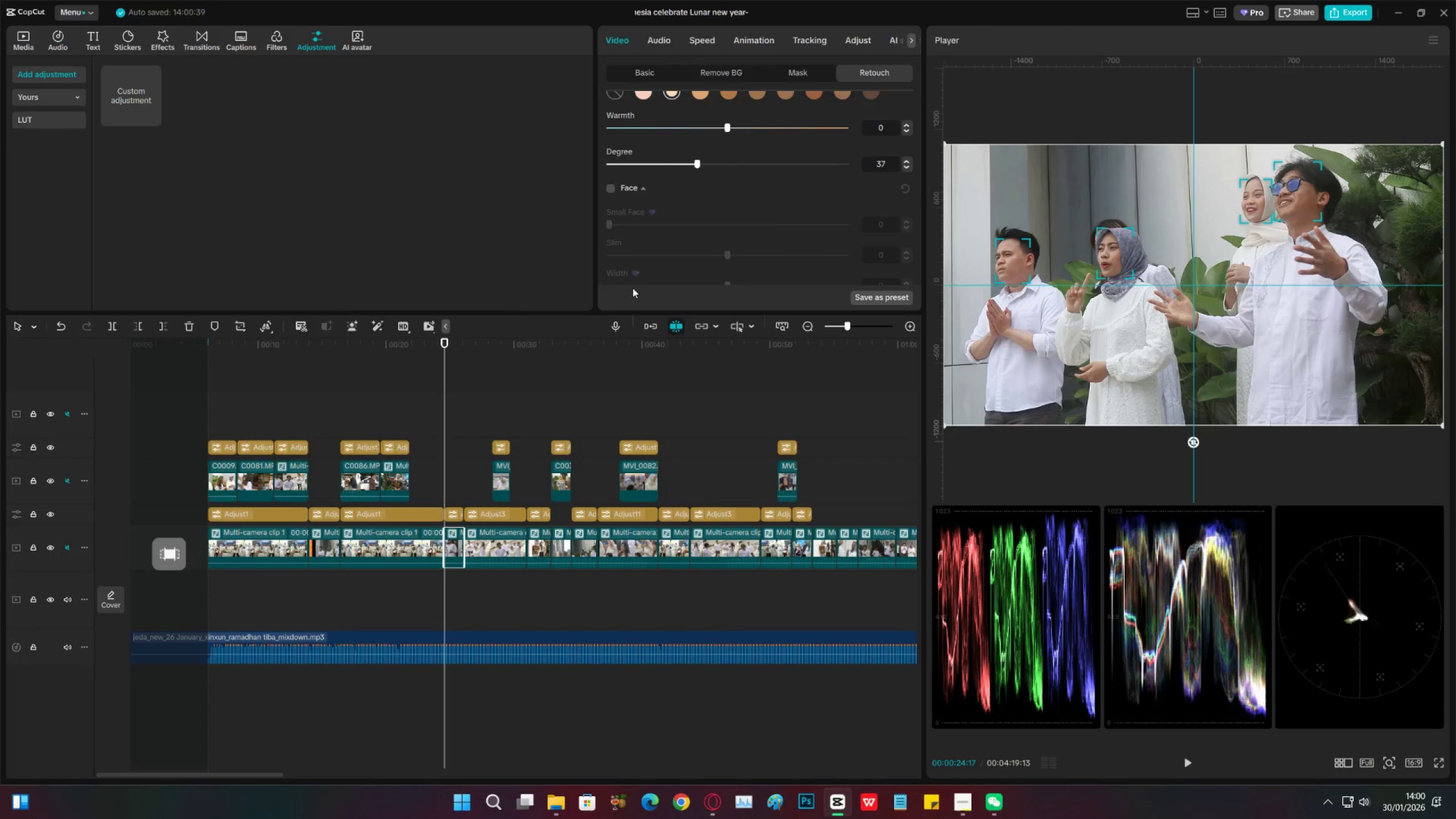 
key(Control+S)
 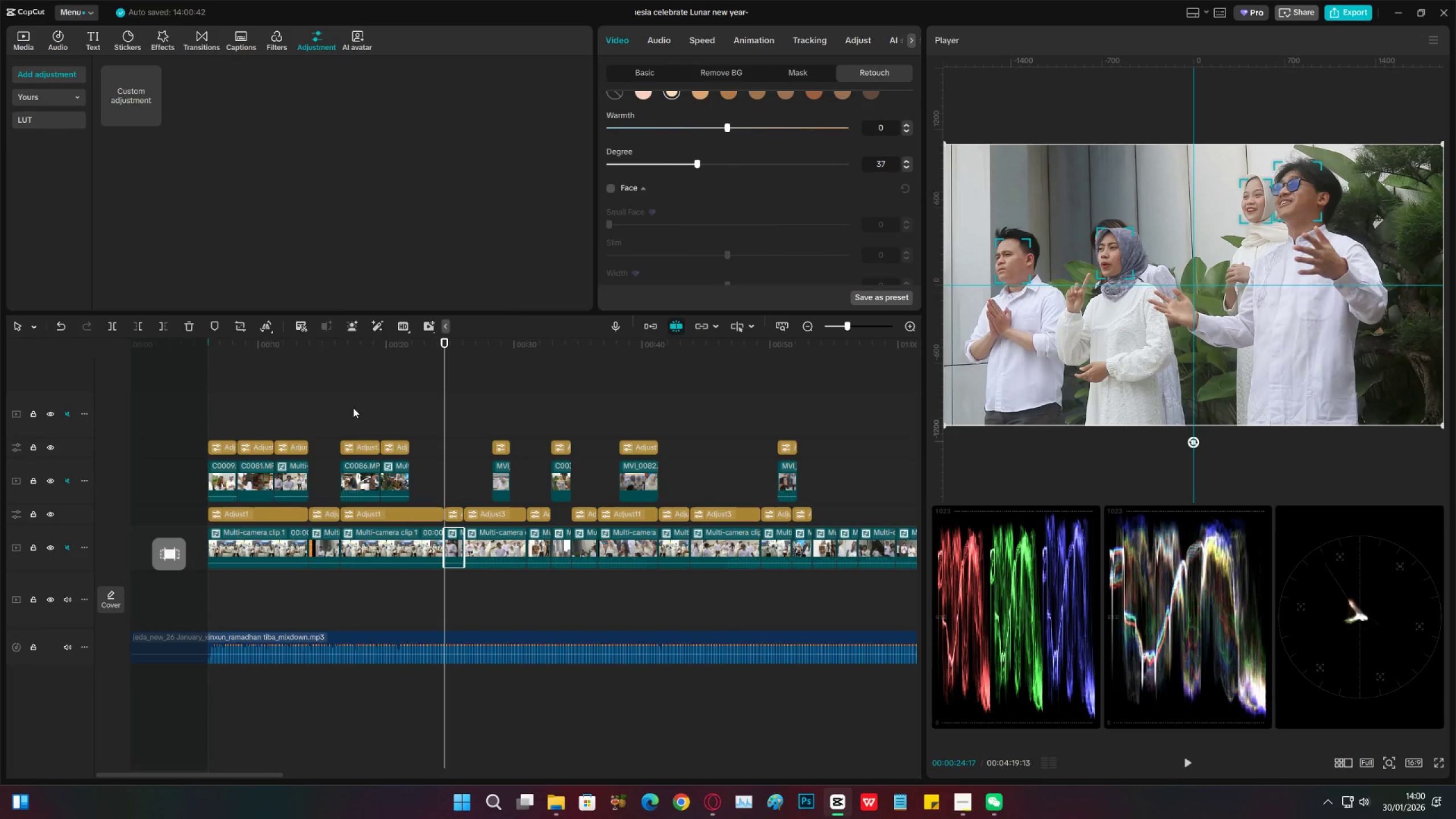 
left_click_drag(start_coordinate=[441, 350], to_coordinate=[536, 361])
 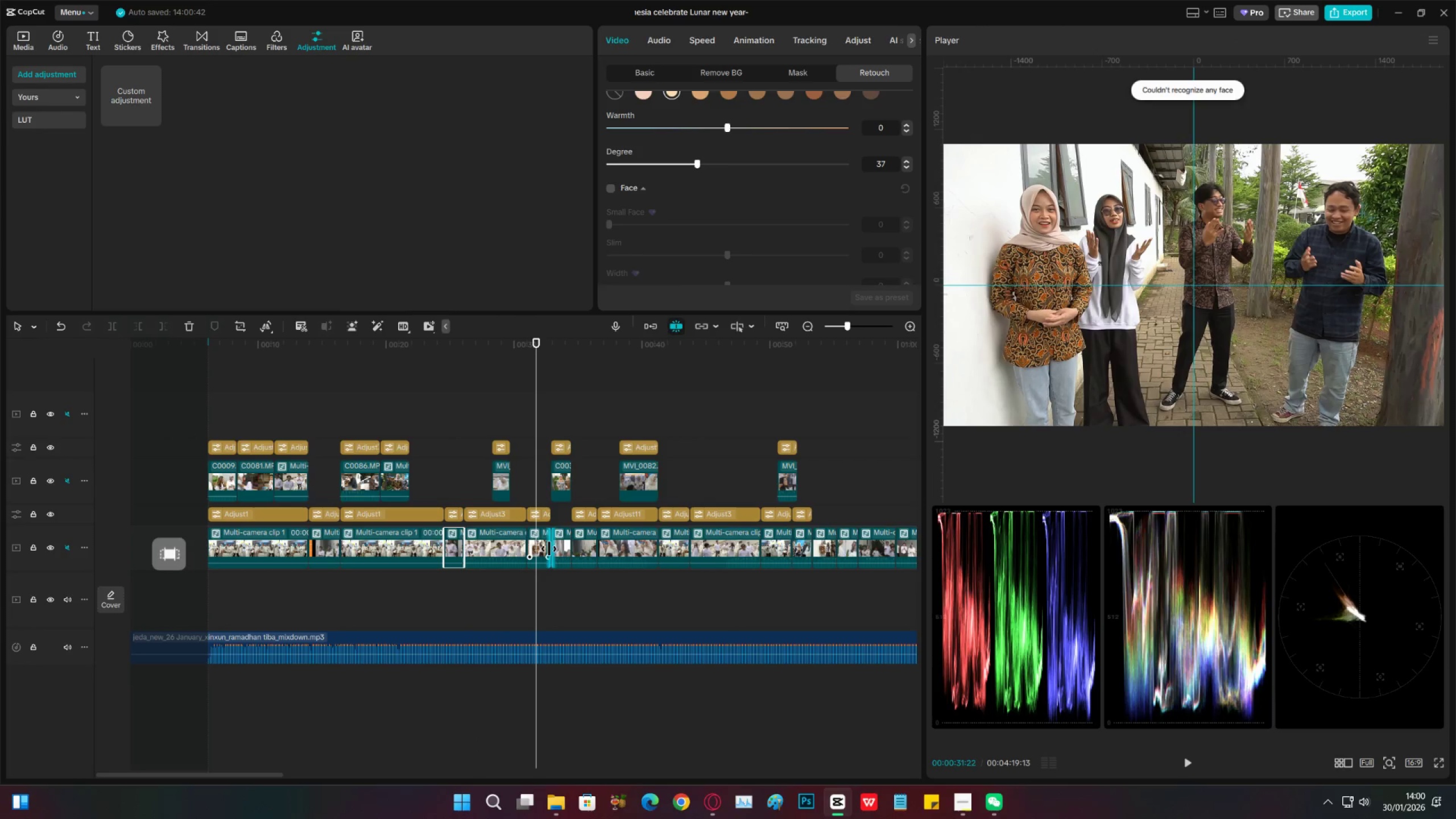 
left_click([544, 547])
 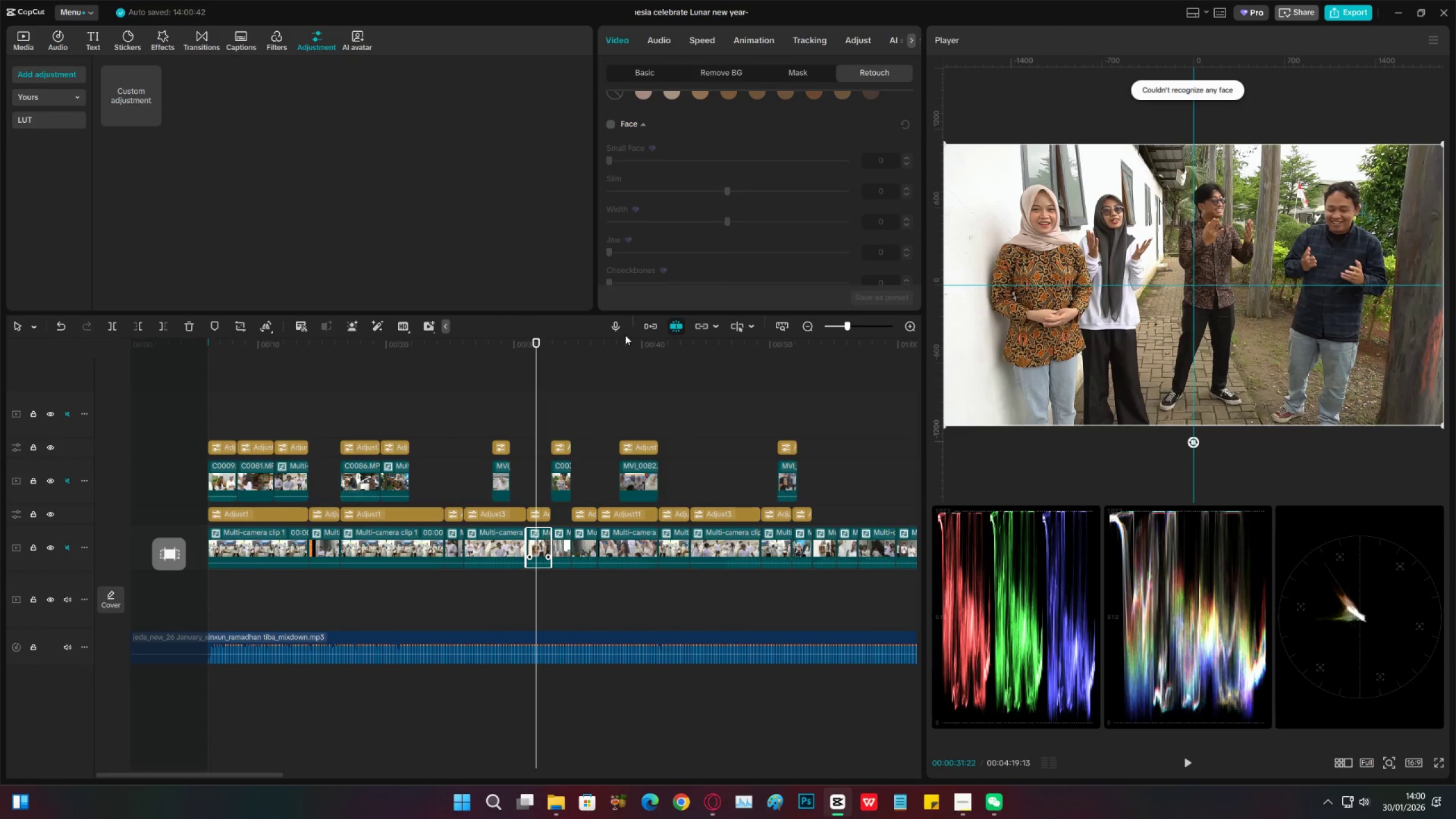 
scroll: coordinate [659, 143], scroll_direction: up, amount: 36.0
 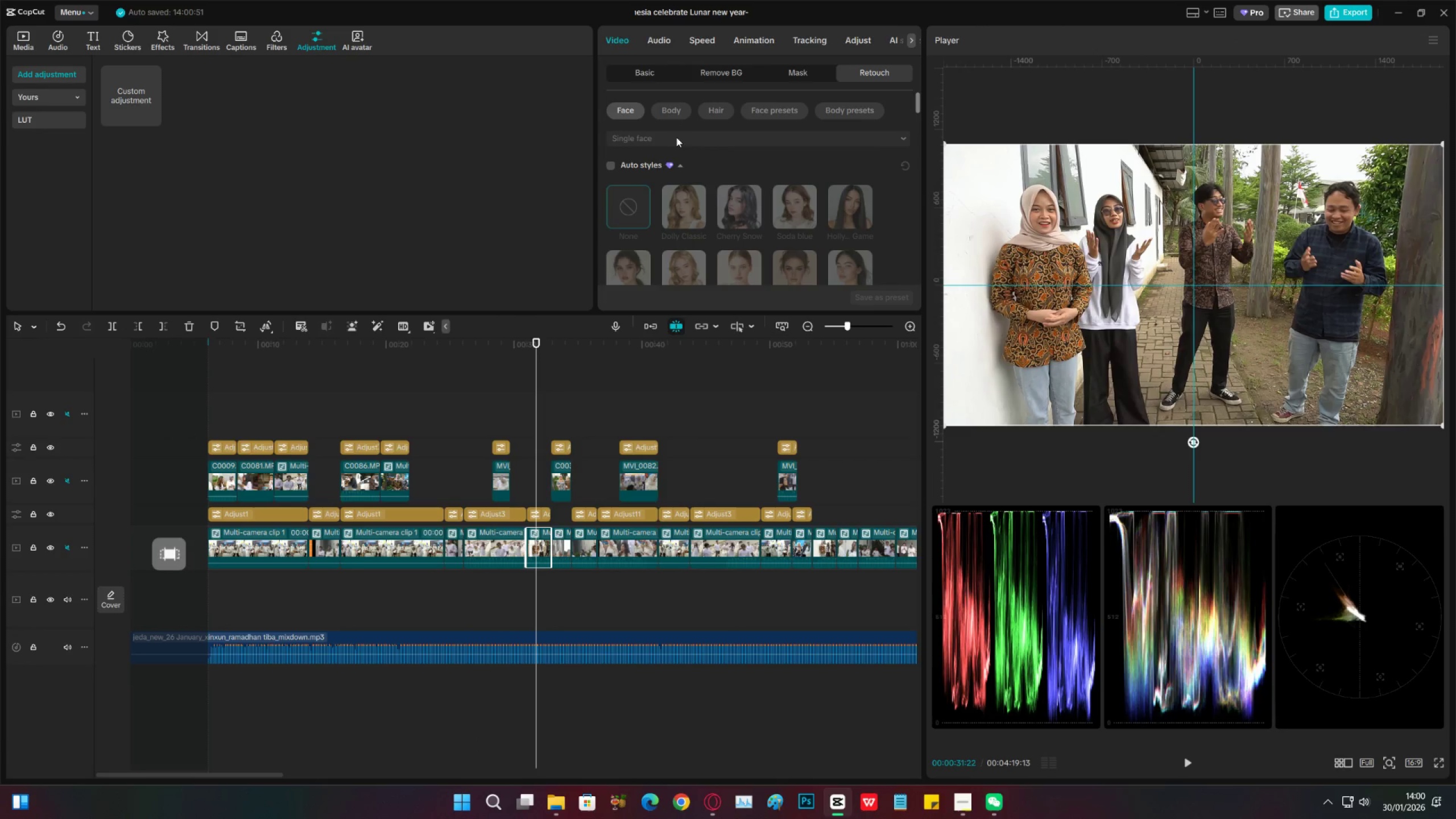 
left_click([676, 141])
 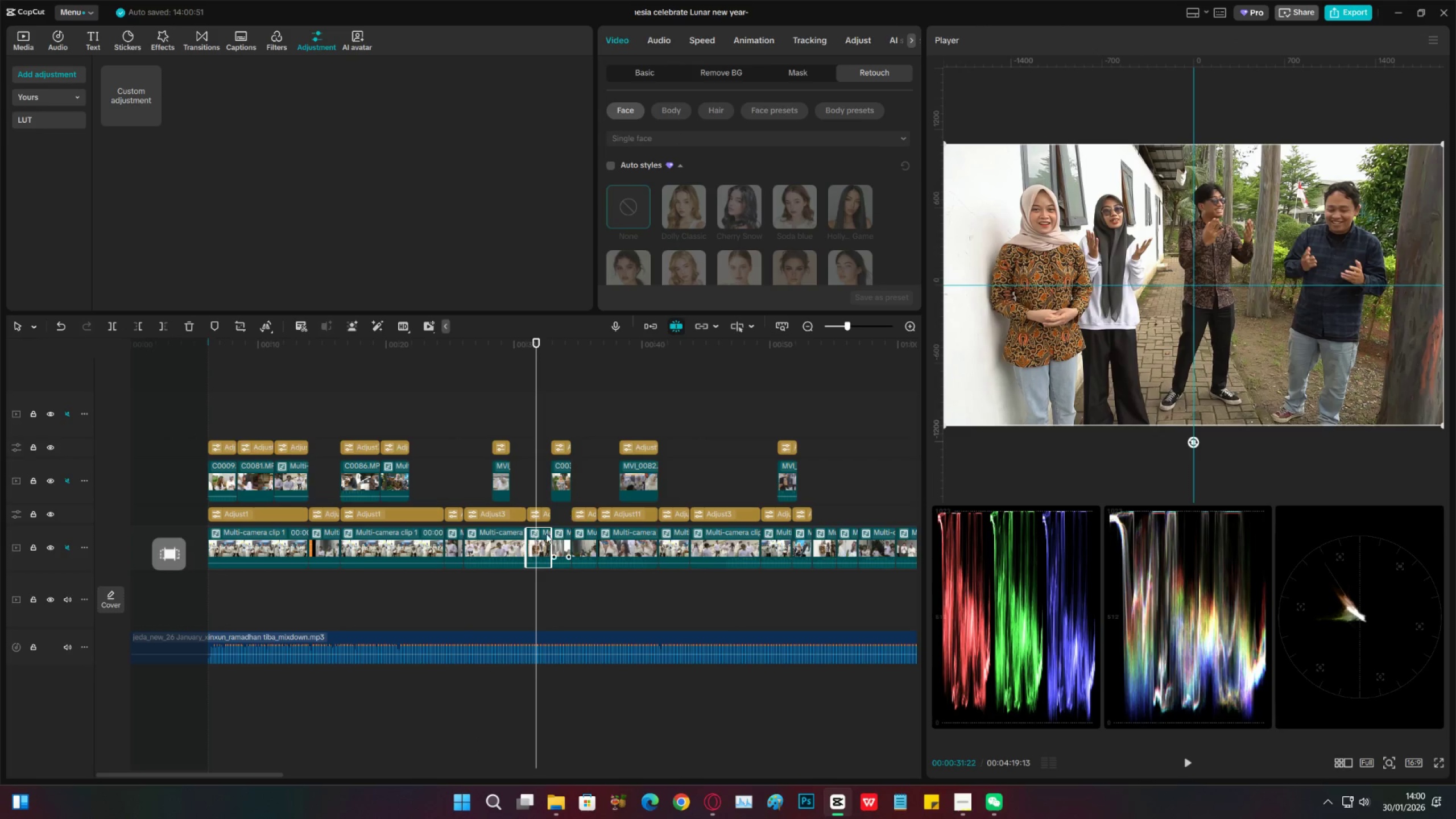 
left_click([540, 543])
 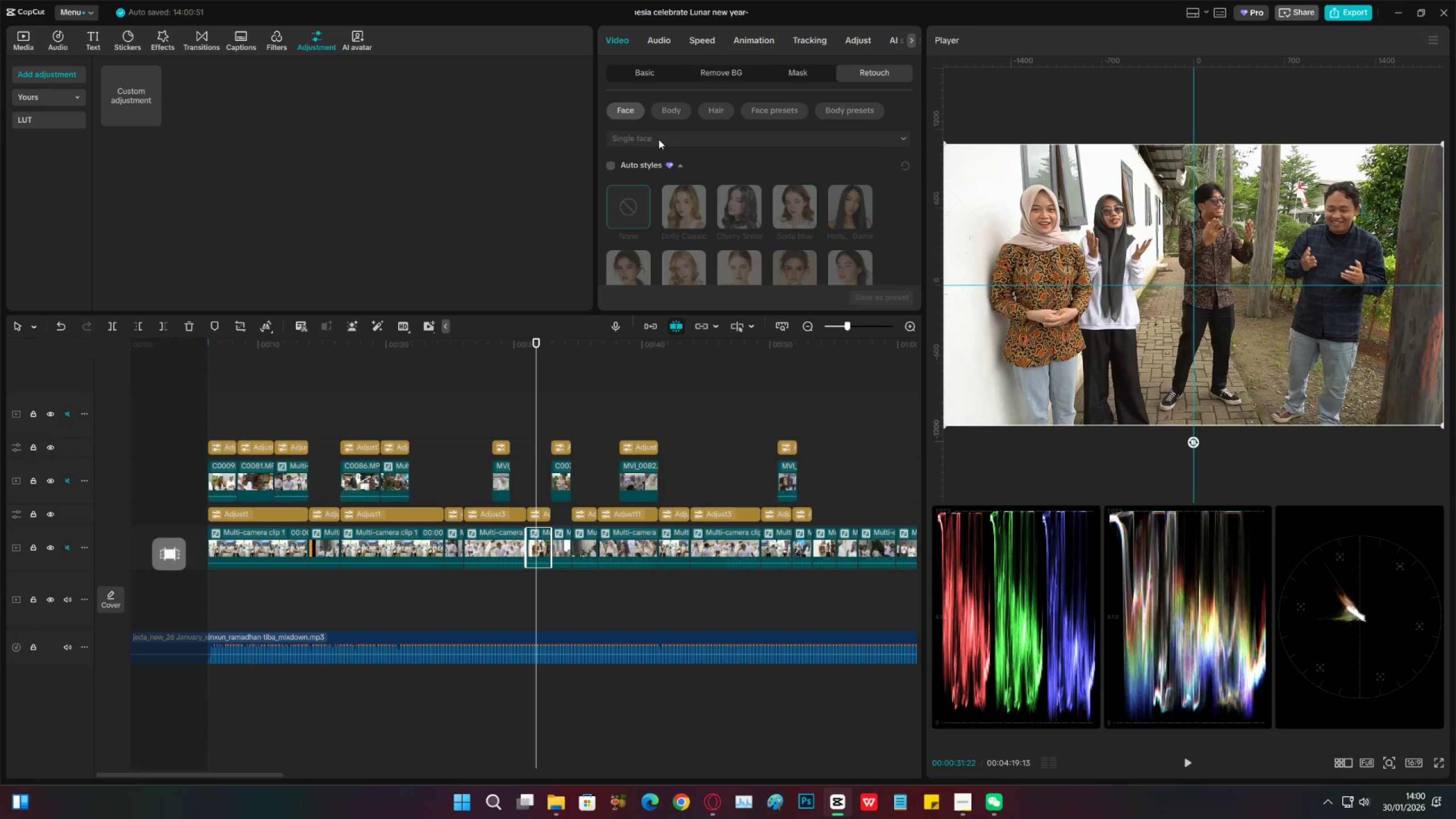 
scroll: coordinate [634, 221], scroll_direction: down, amount: 17.0
 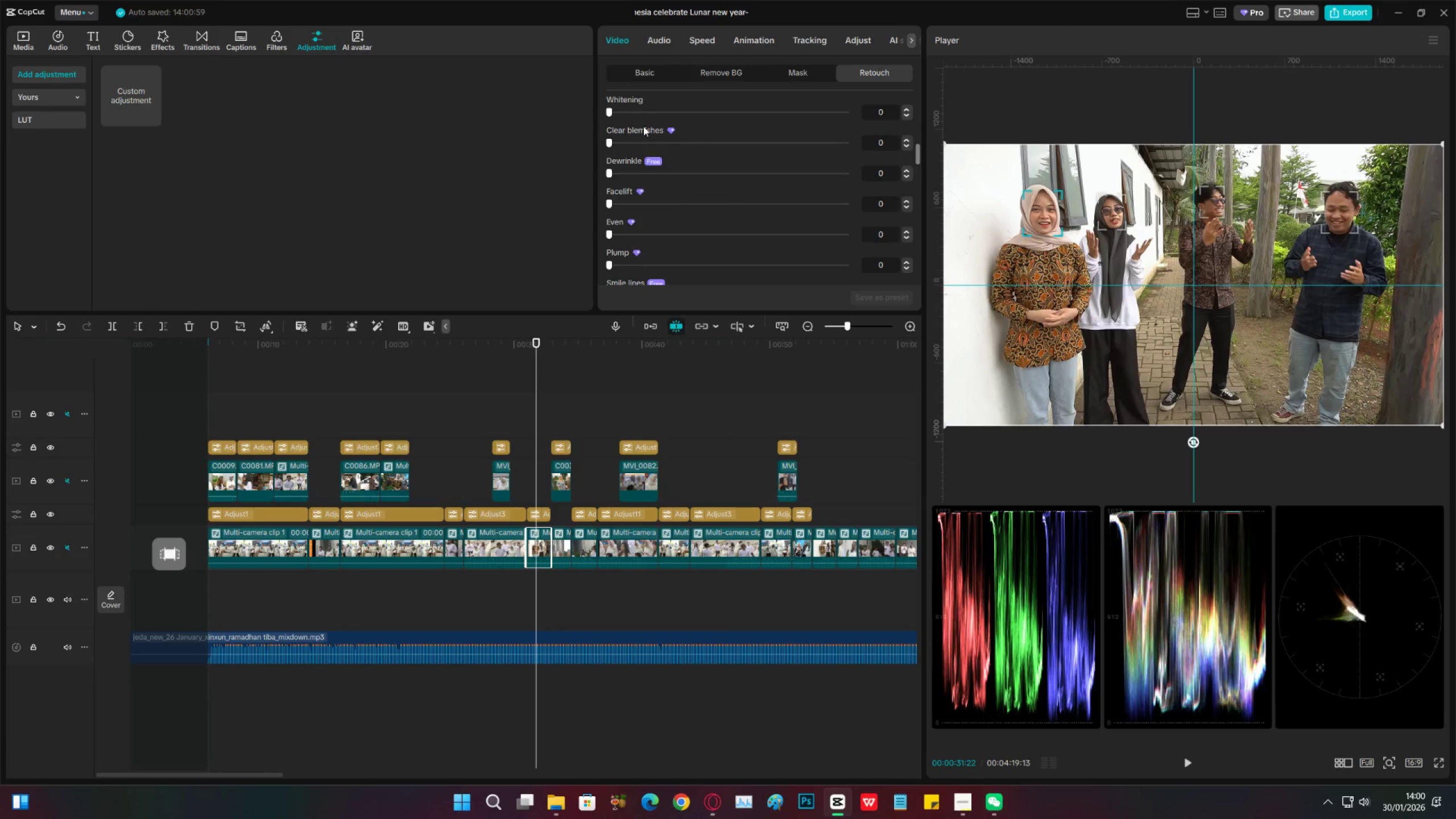 
left_click([652, 111])
 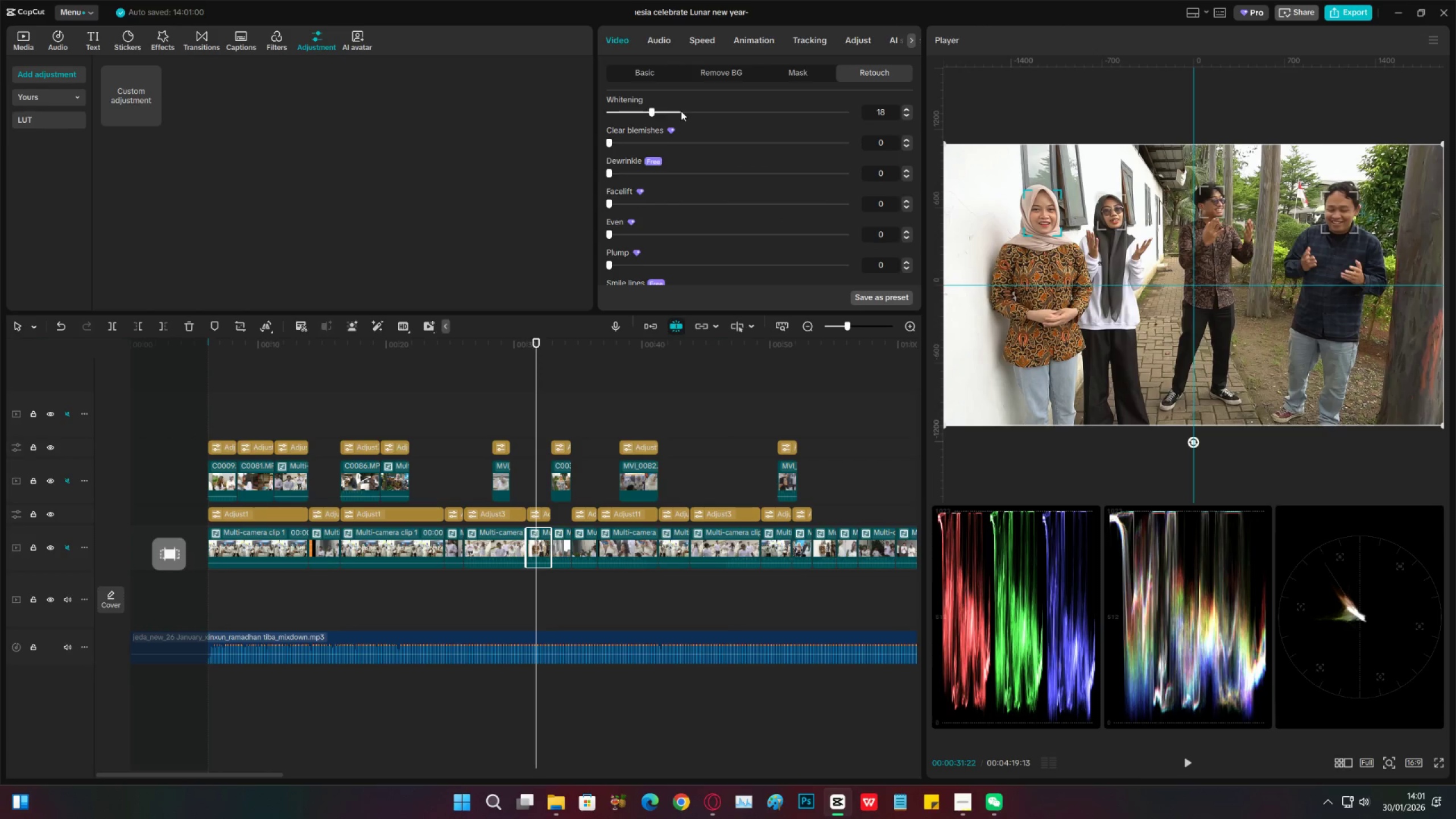 
double_click([719, 110])
 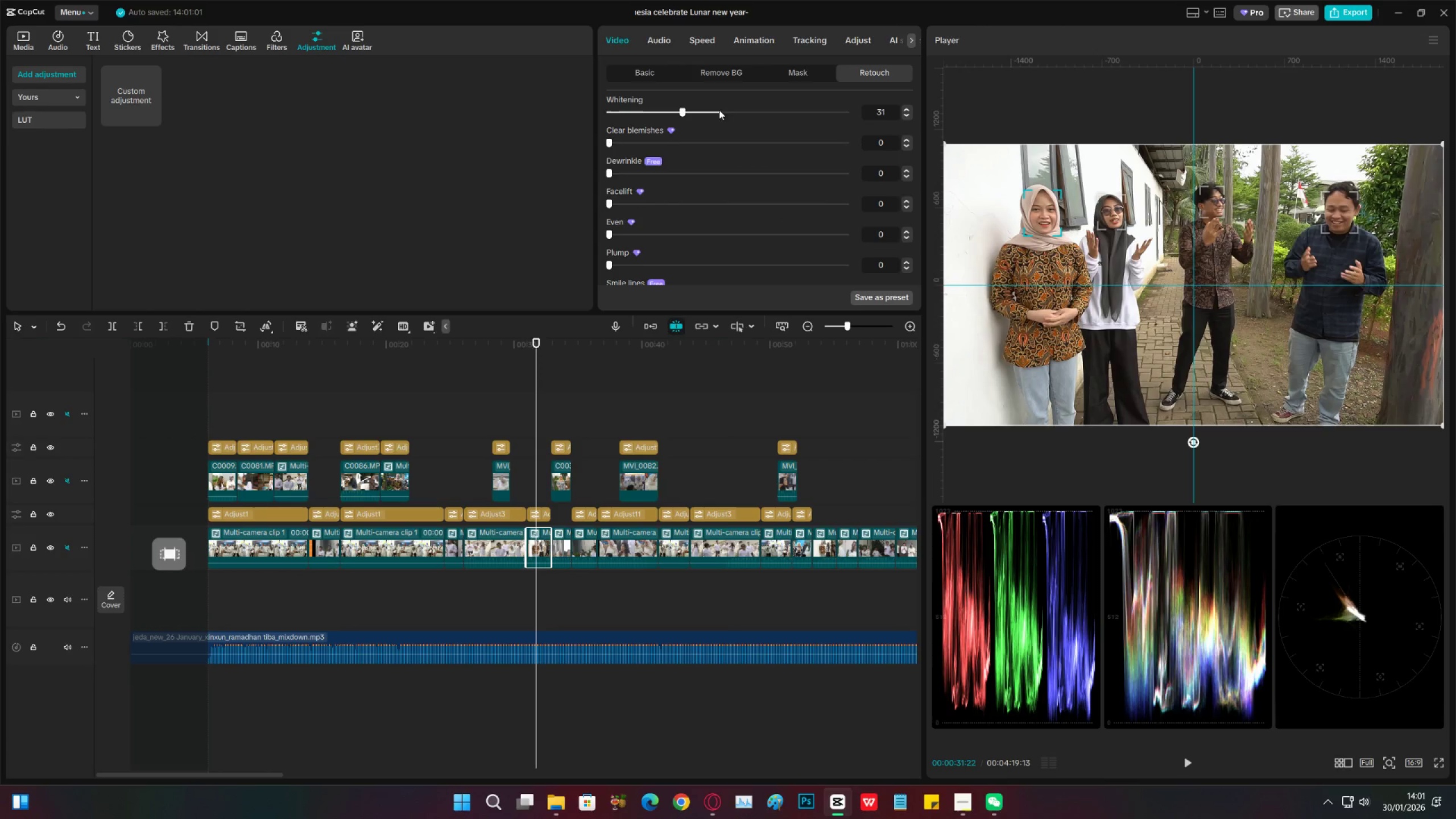 
left_click([681, 144])
 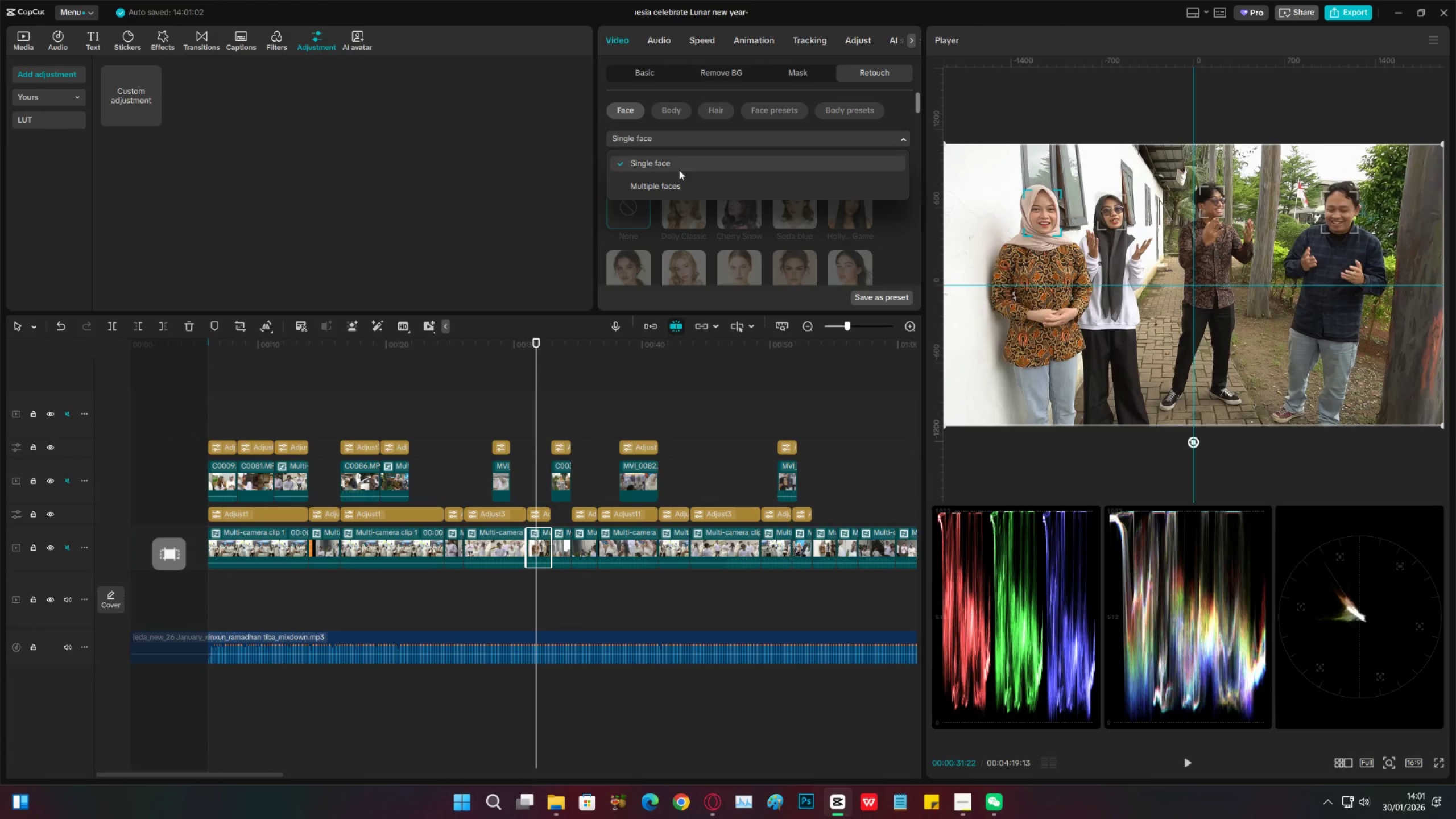 
scroll: coordinate [681, 210], scroll_direction: up, amount: 21.0
 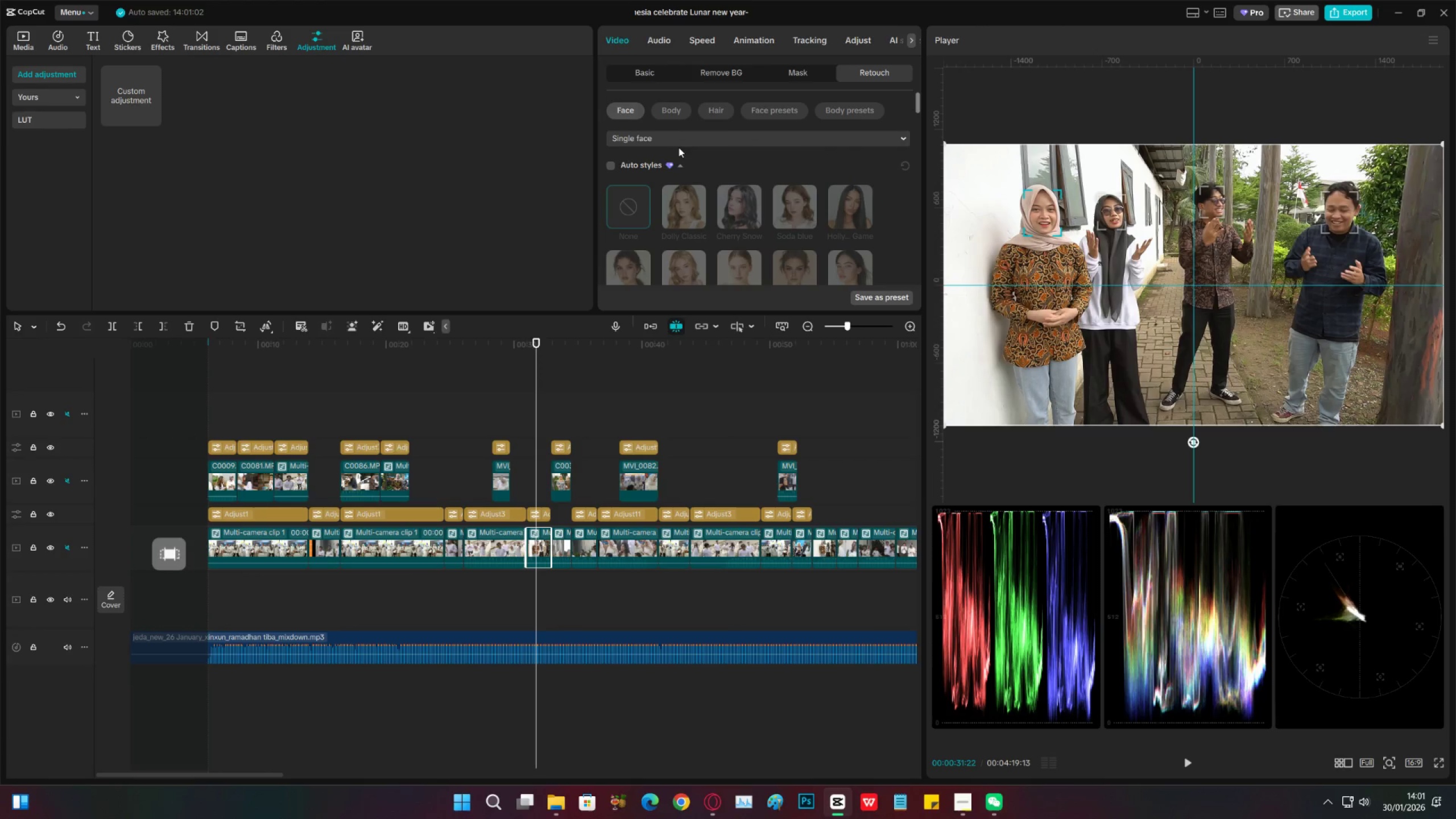 
left_click([674, 183])
 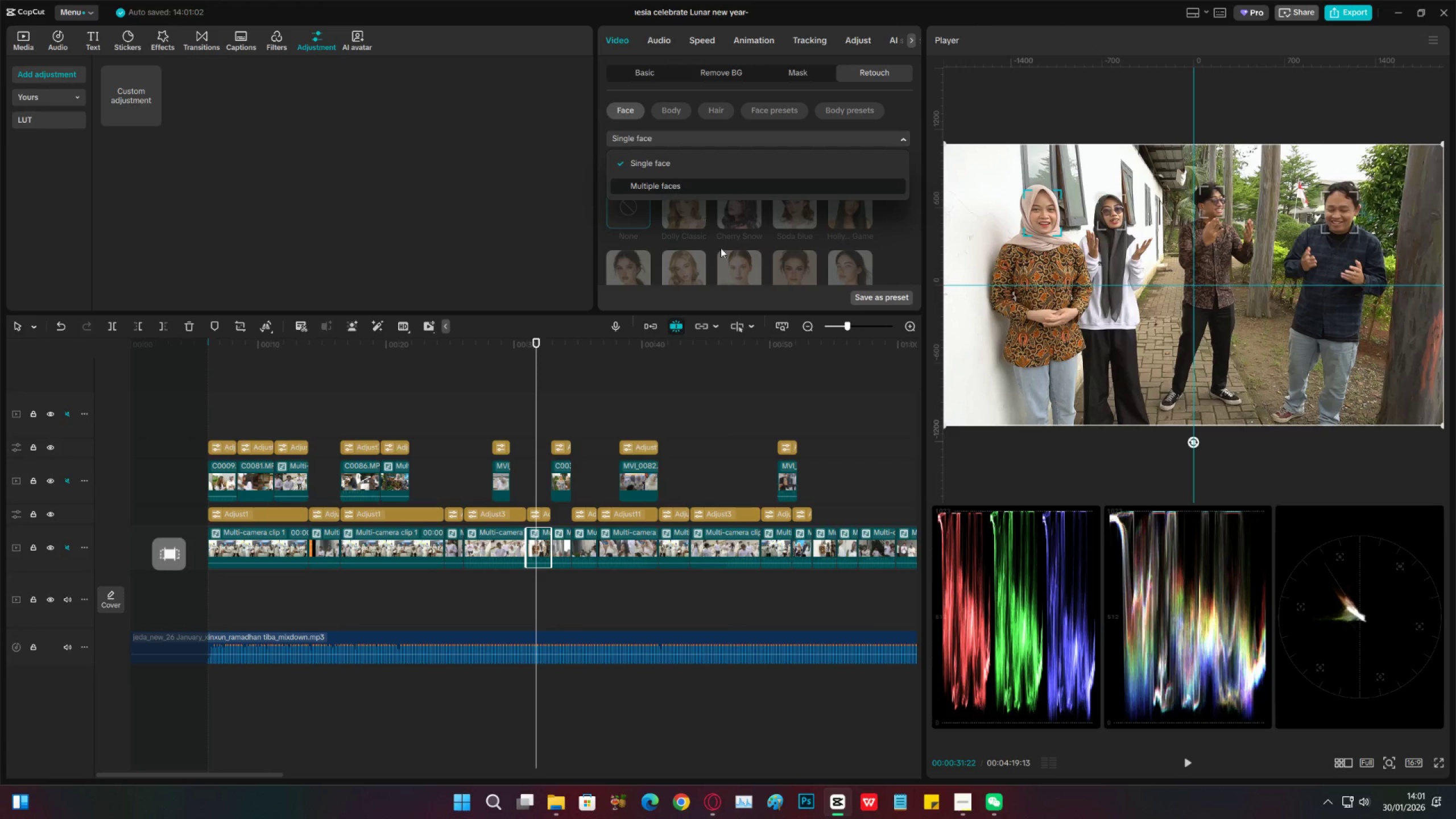 
scroll: coordinate [659, 220], scroll_direction: down, amount: 21.0
 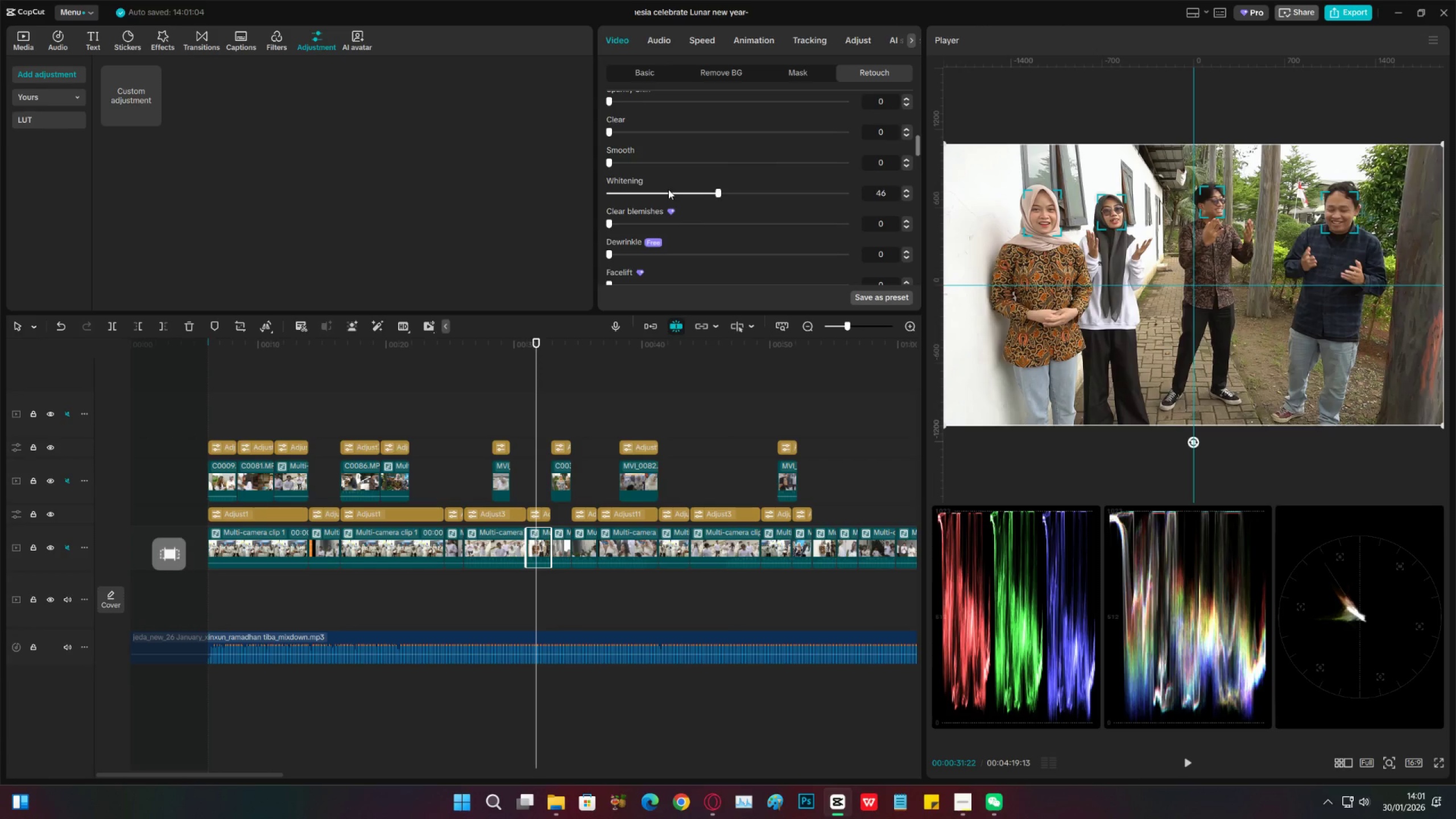 
double_click([624, 190])
 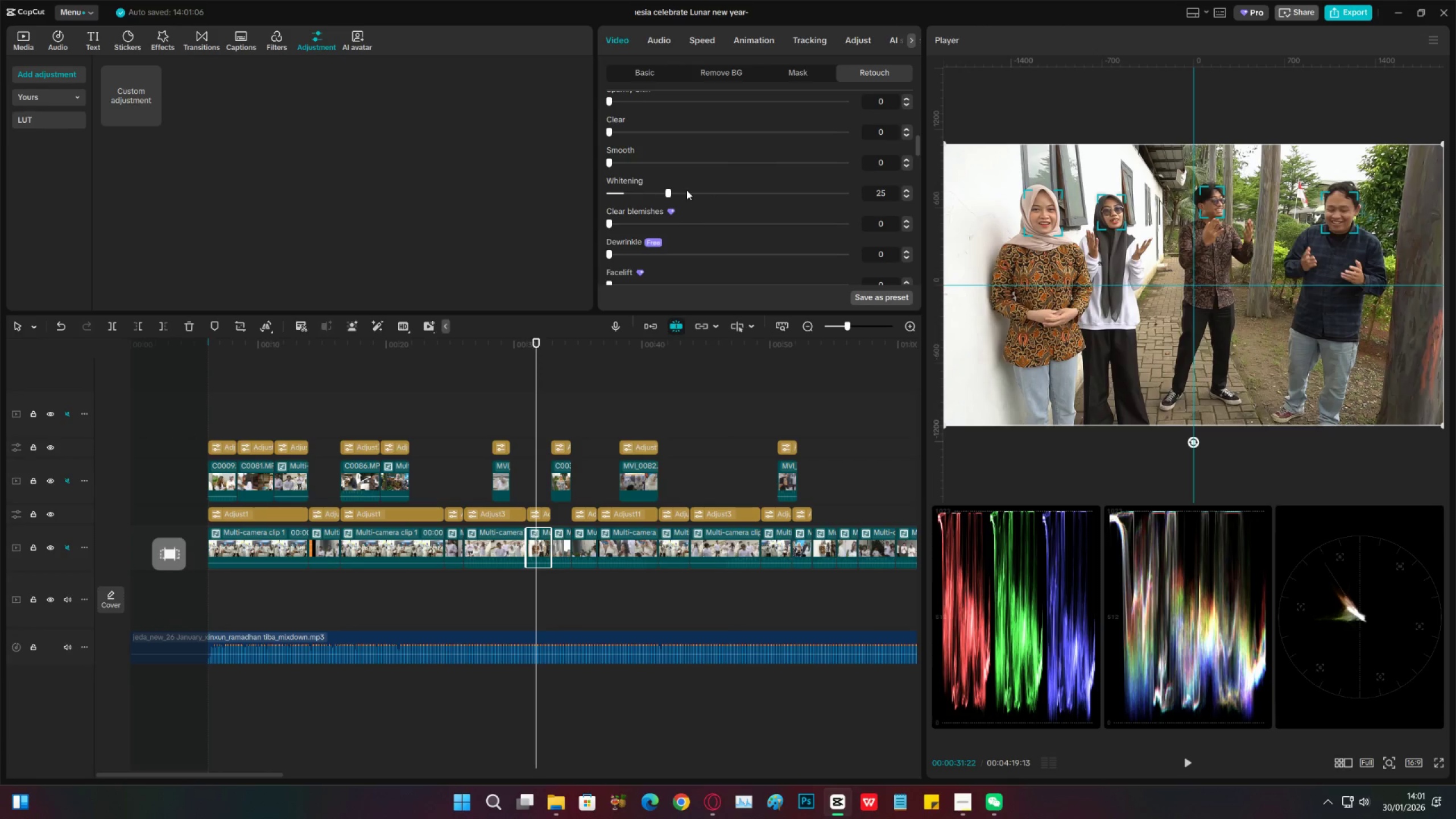 
triple_click([723, 190])
 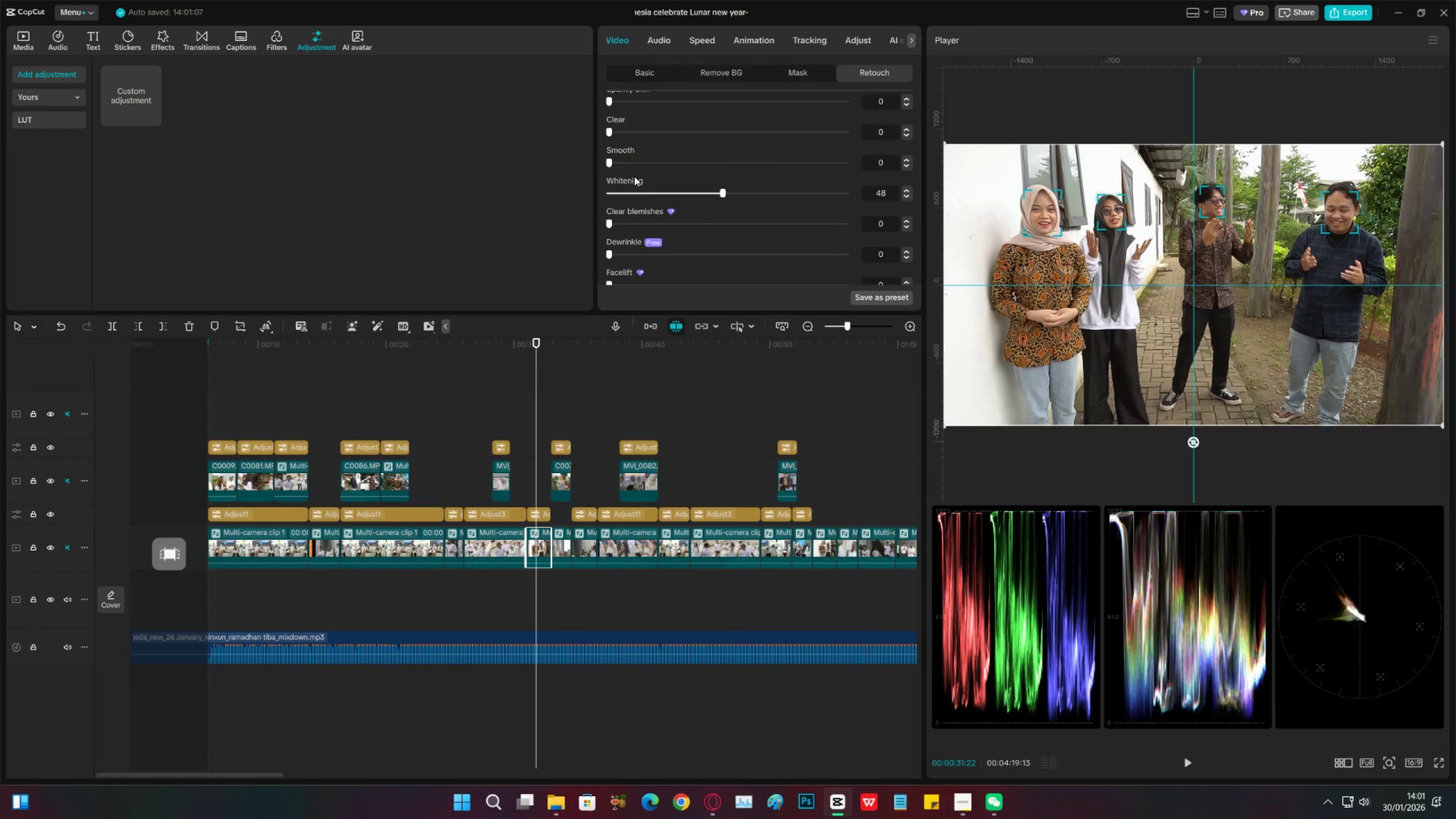 
left_click_drag(start_coordinate=[656, 159], to_coordinate=[706, 158])
 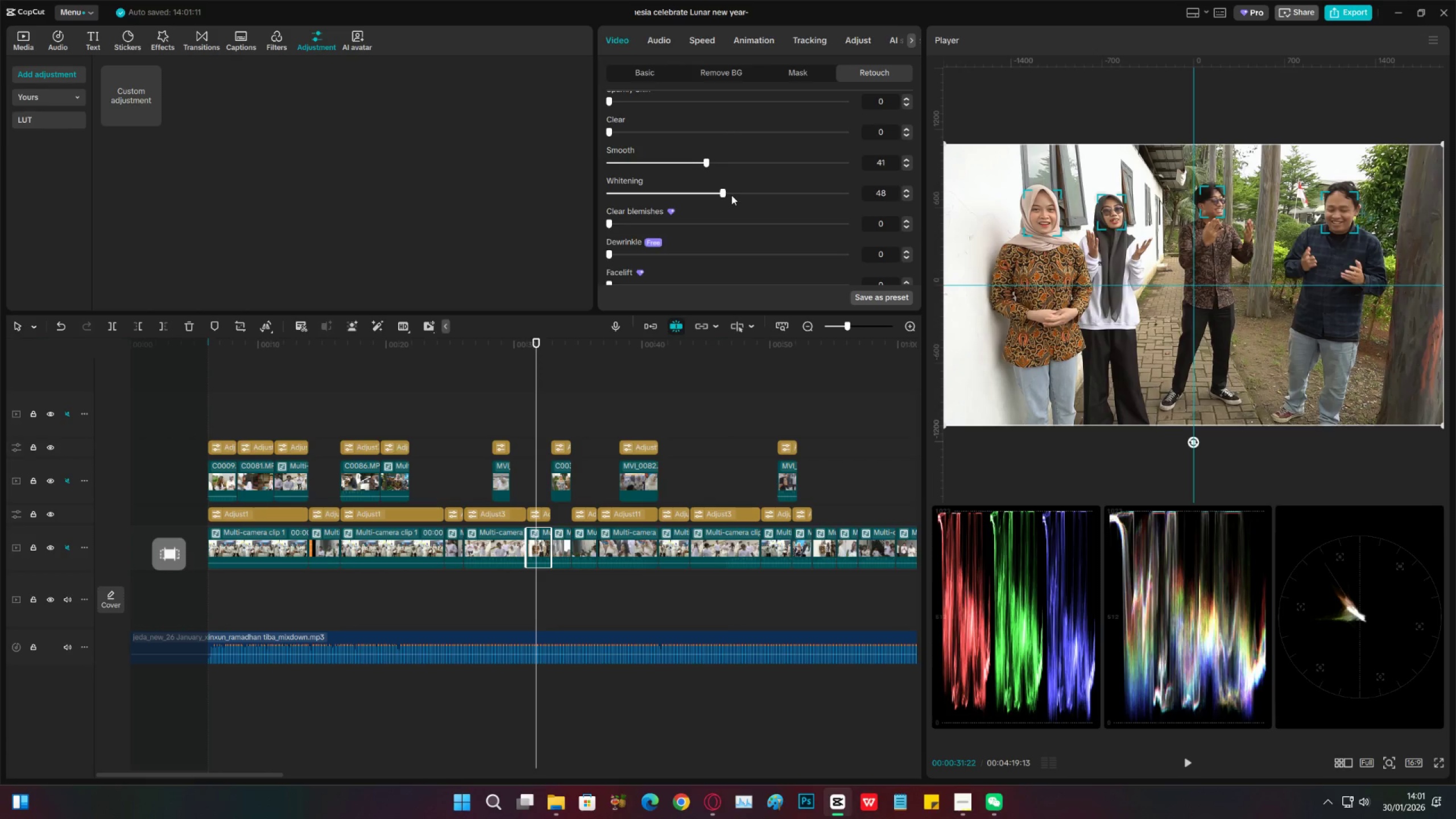 
left_click([729, 193])
 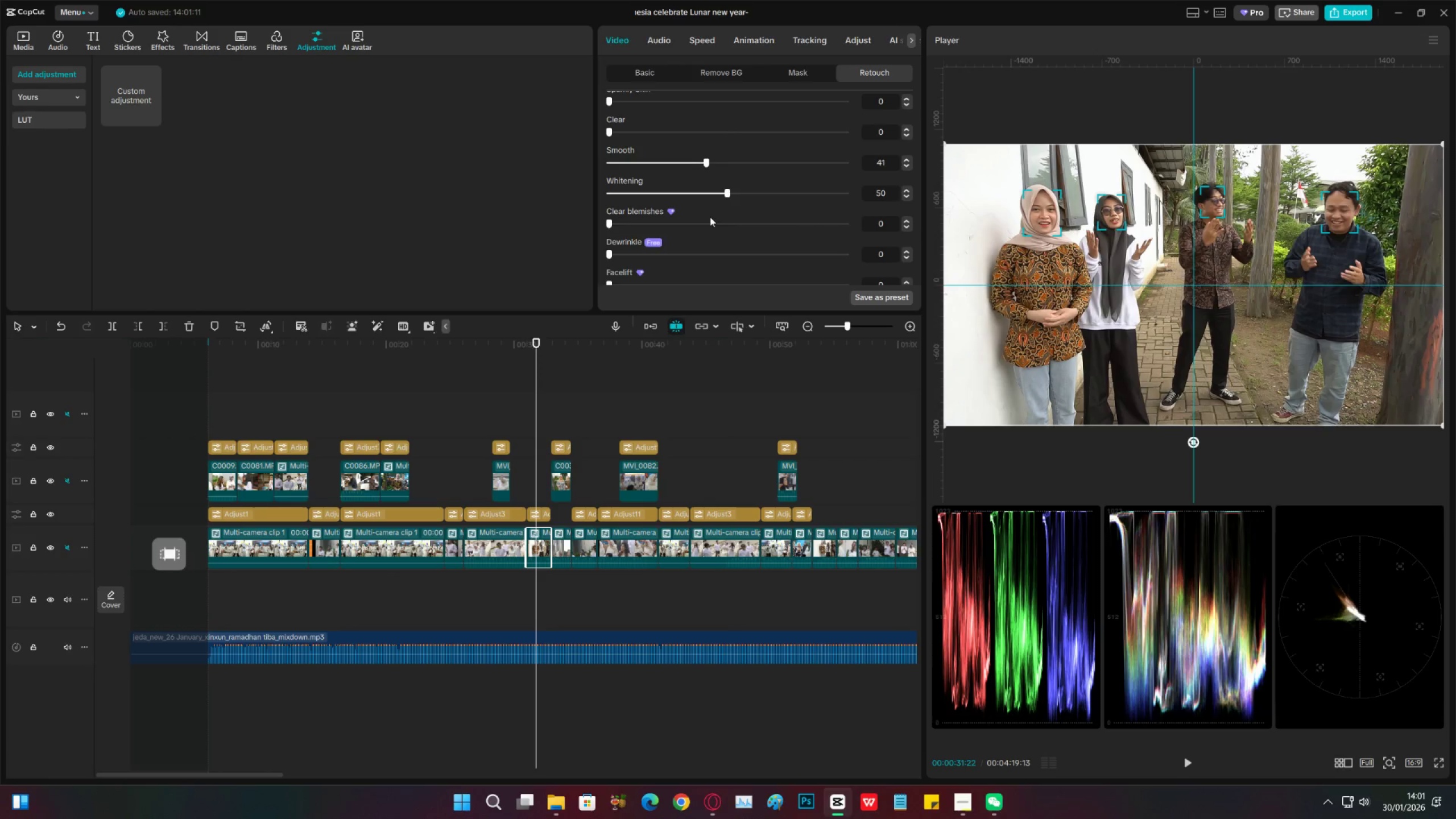 
scroll: coordinate [627, 253], scroll_direction: down, amount: 20.0
 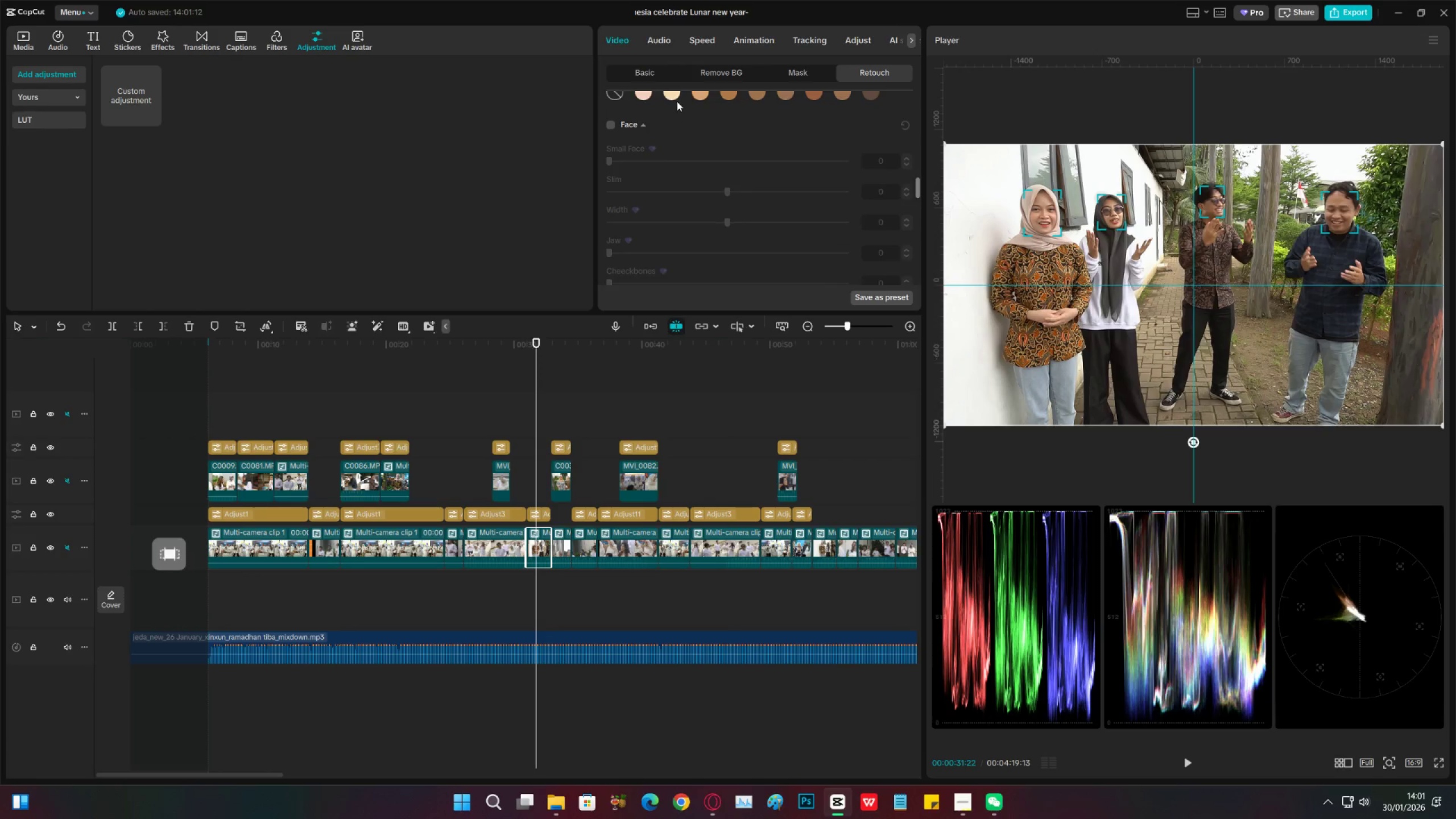 
left_click([676, 98])
 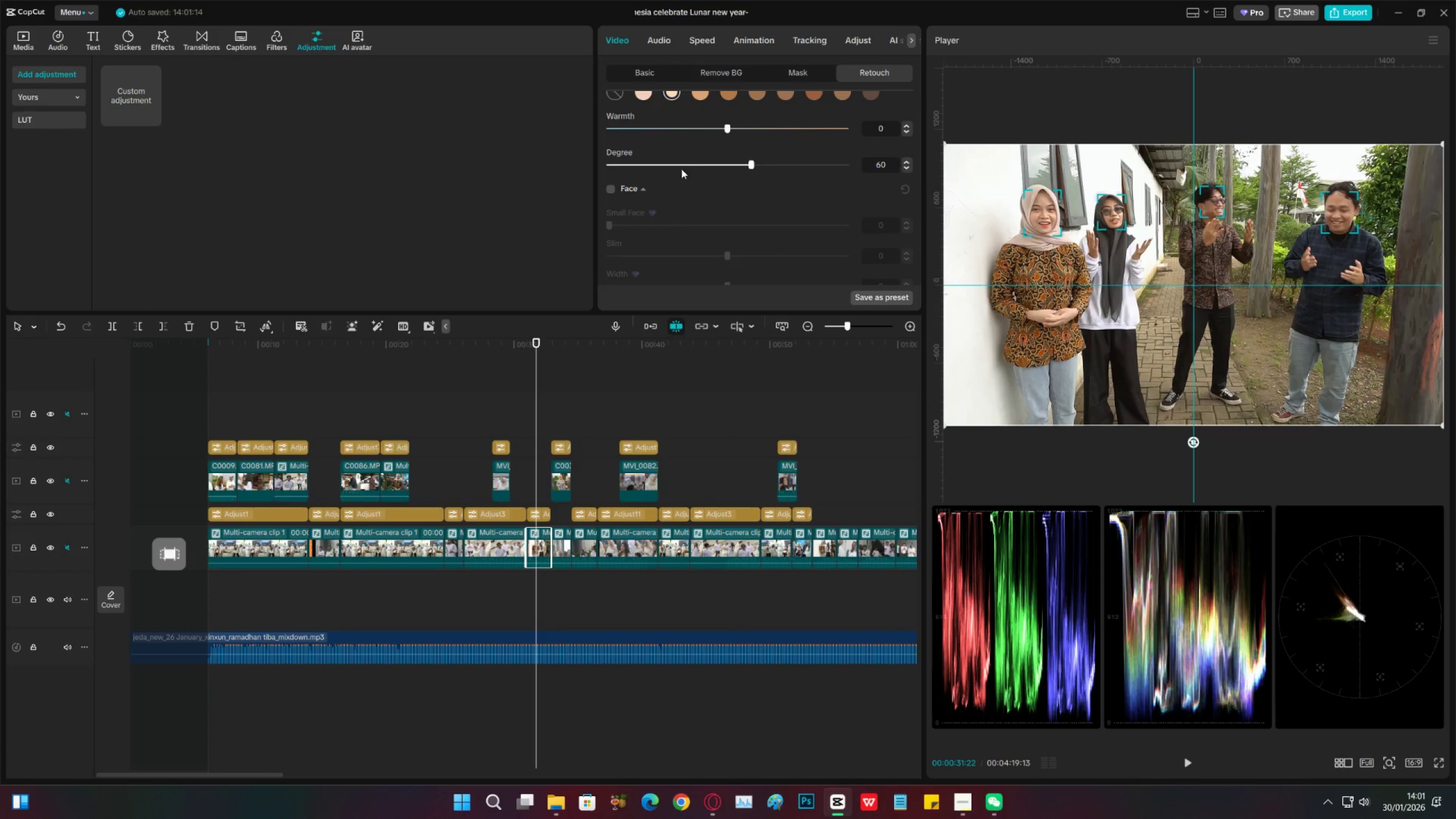 
left_click_drag(start_coordinate=[665, 166], to_coordinate=[689, 162])
 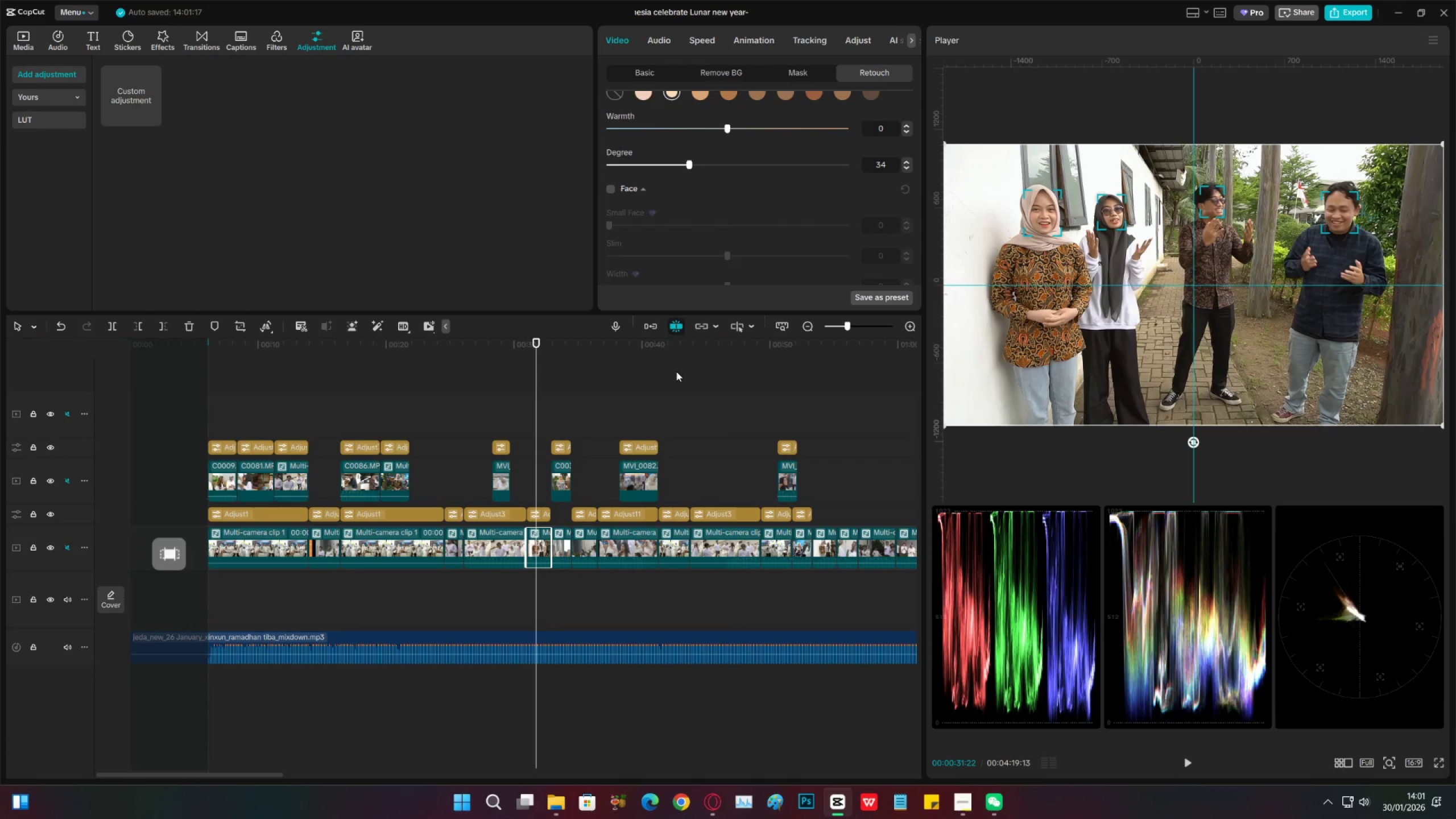 
key(Space)
 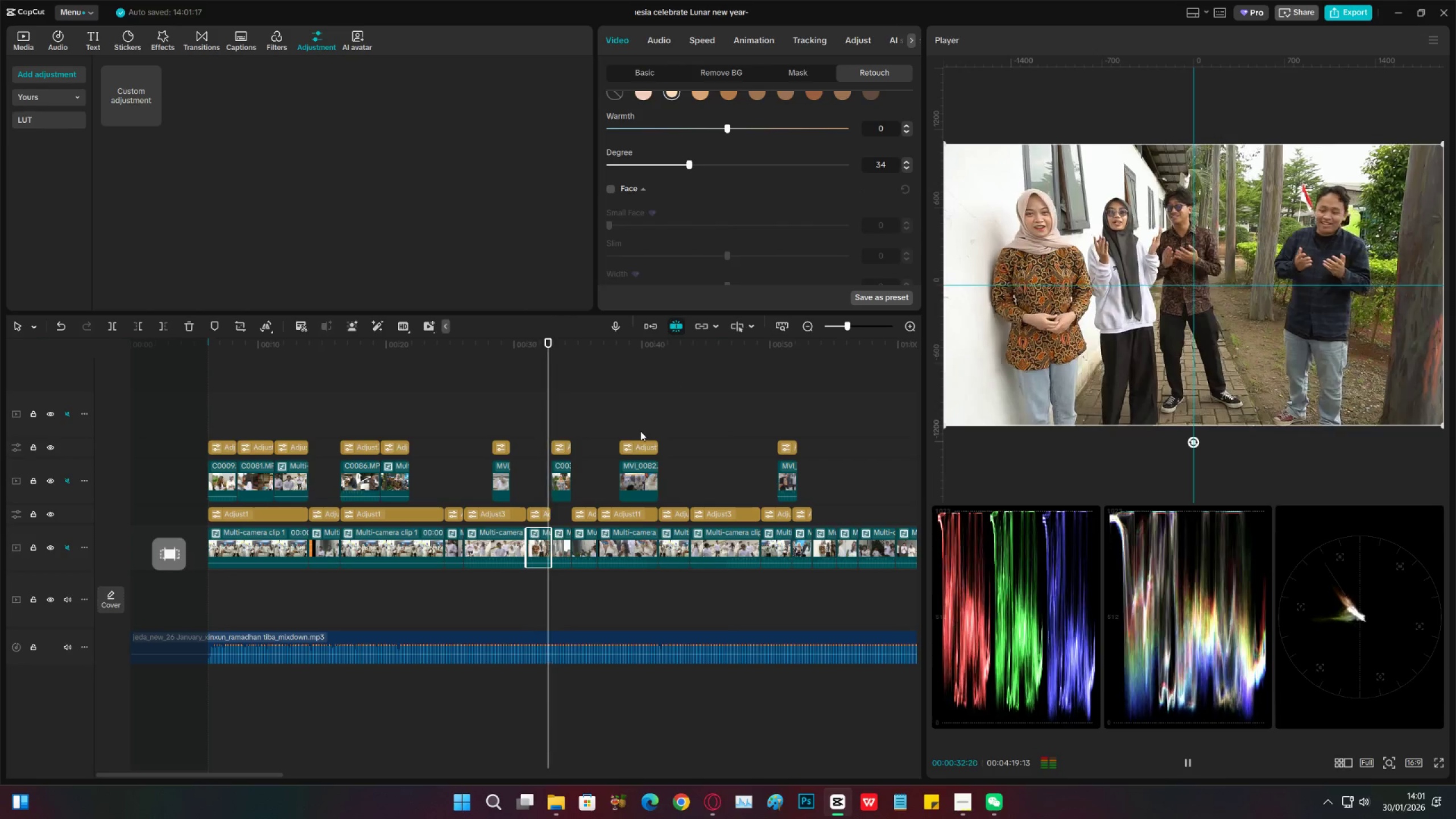 
key(Space)
 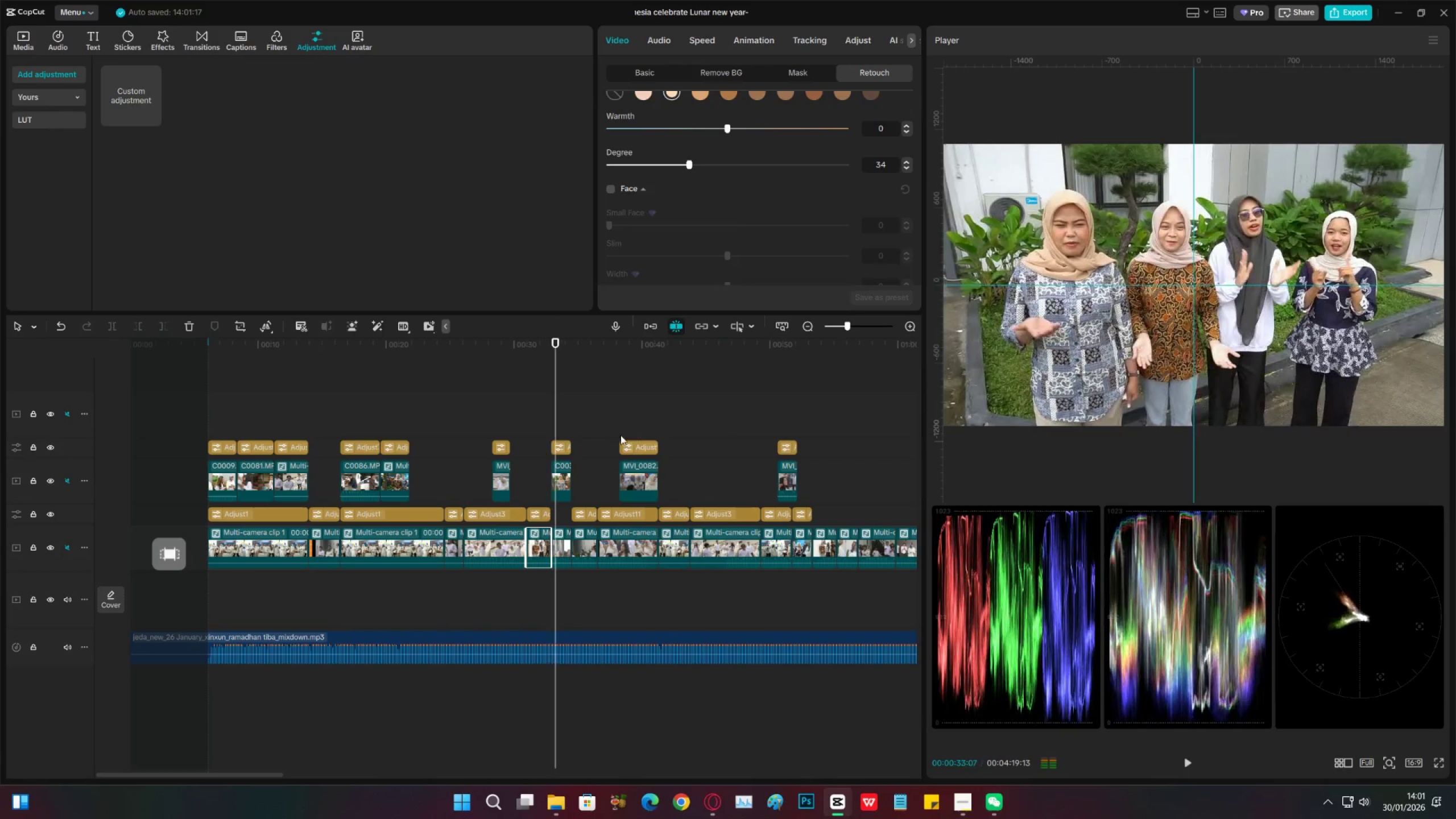 
key(Space)
 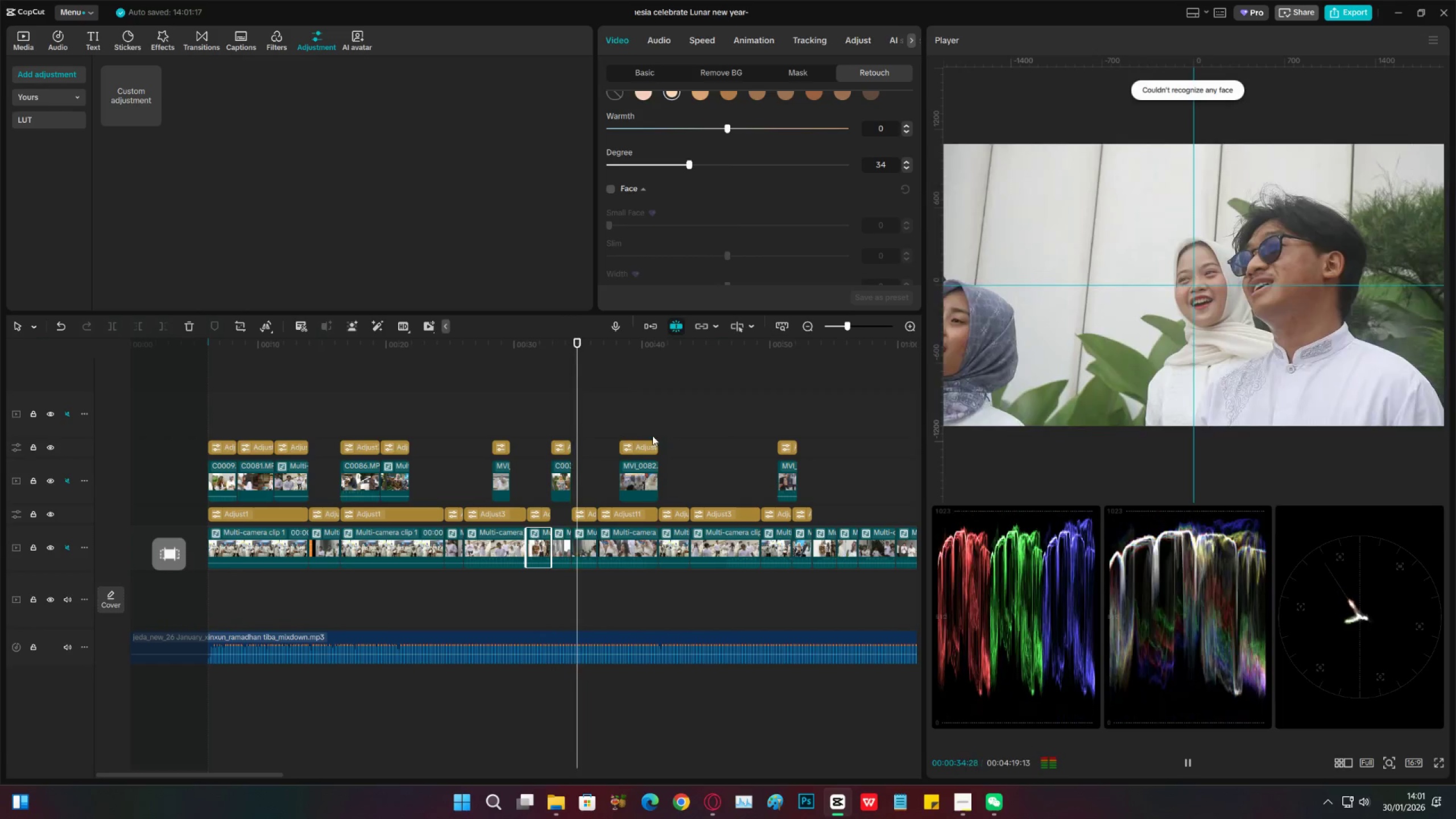 
key(Space)
 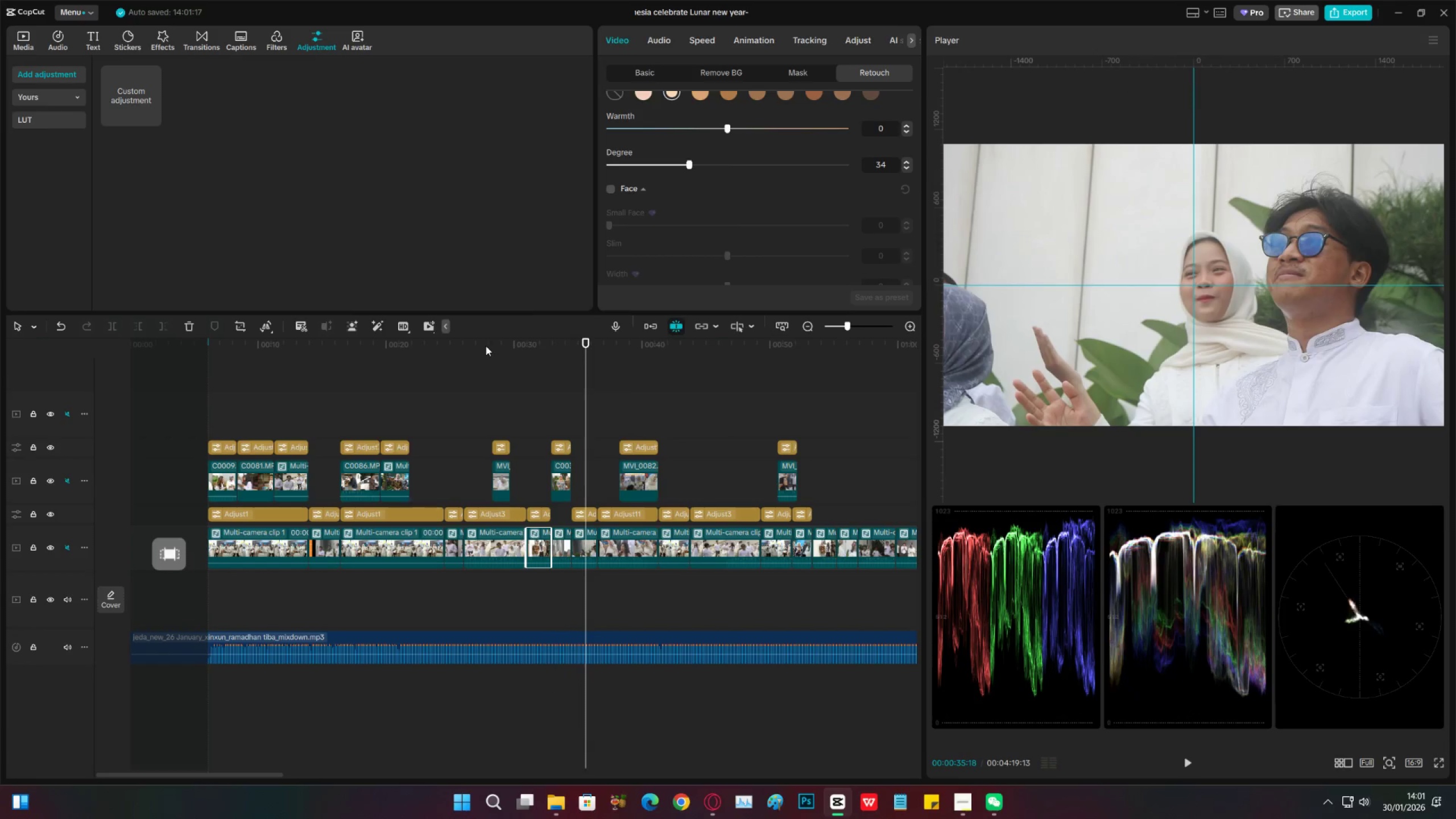 
left_click_drag(start_coordinate=[483, 346], to_coordinate=[211, 420])
 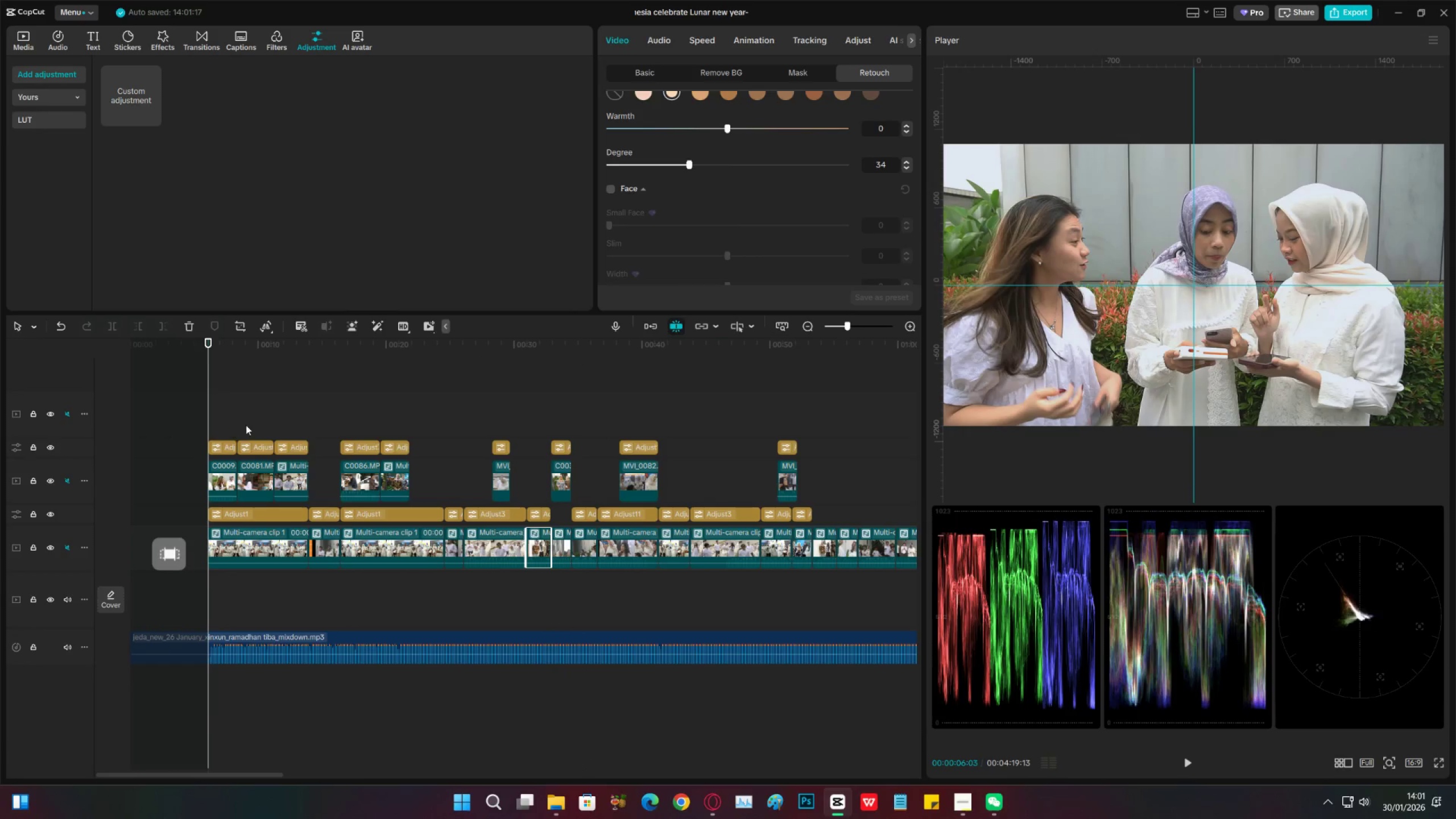 
key(Space)
 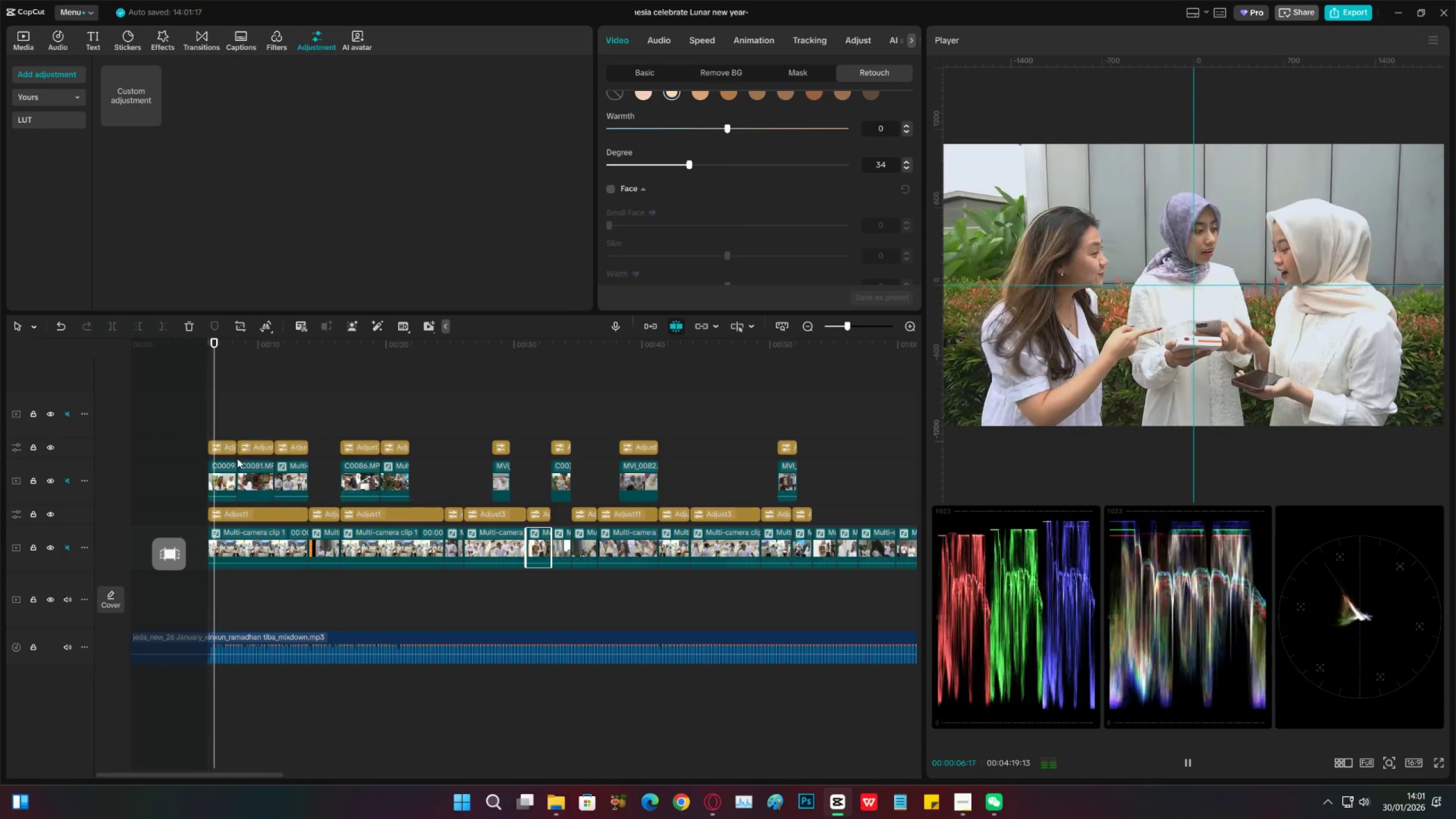 
key(Space)
 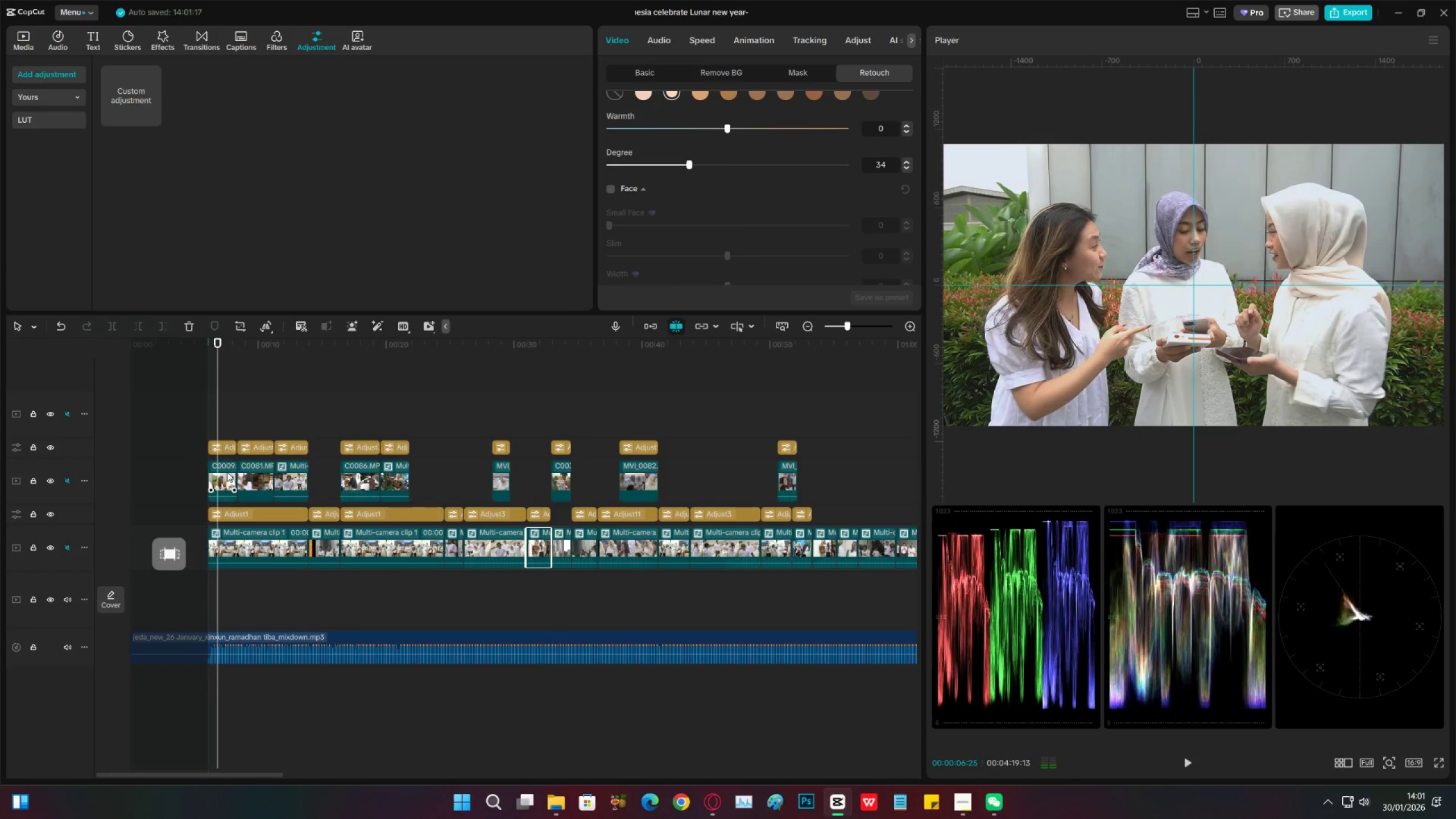 
left_click([227, 472])
 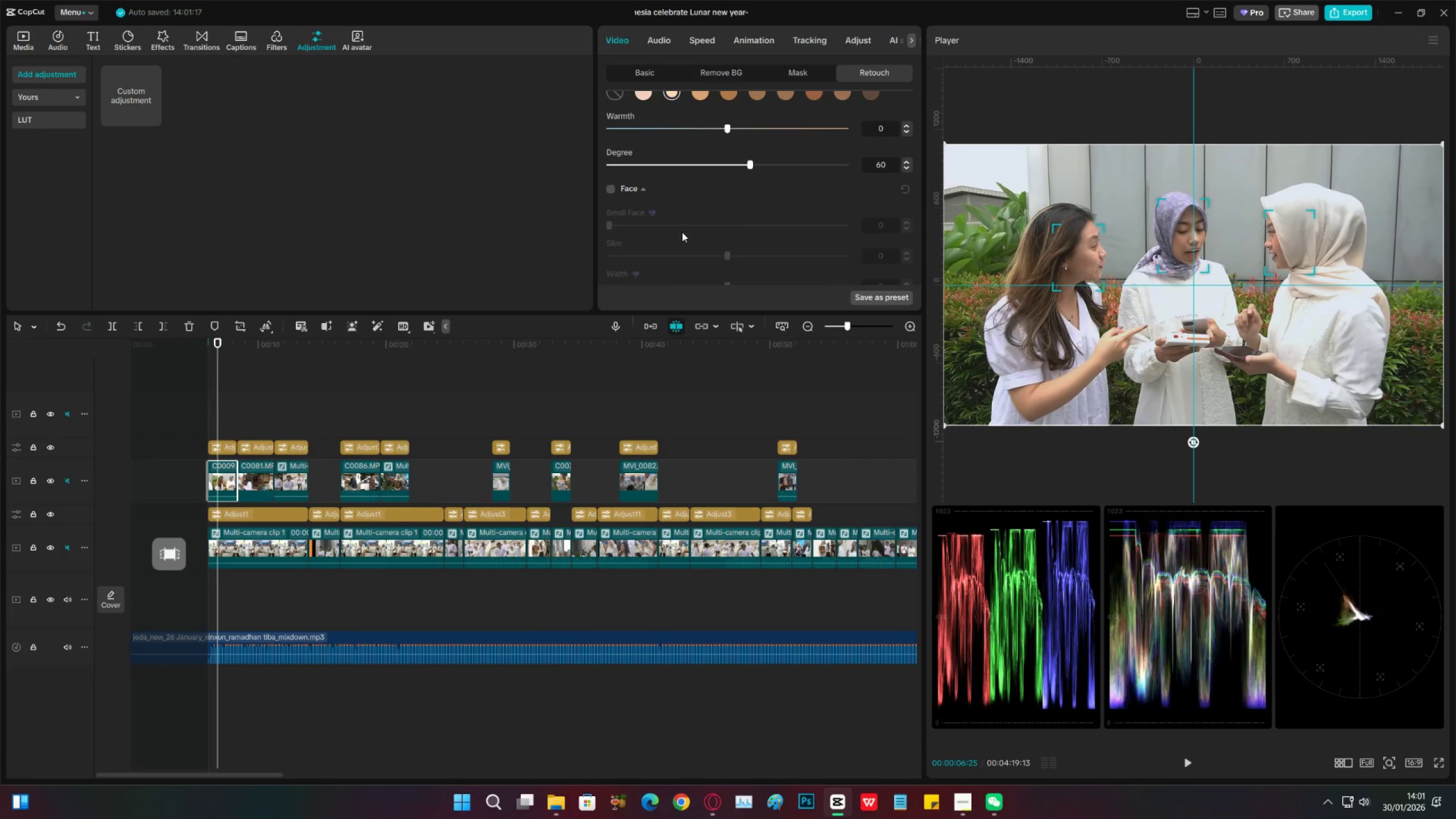 
scroll: coordinate [667, 220], scroll_direction: up, amount: 11.0
 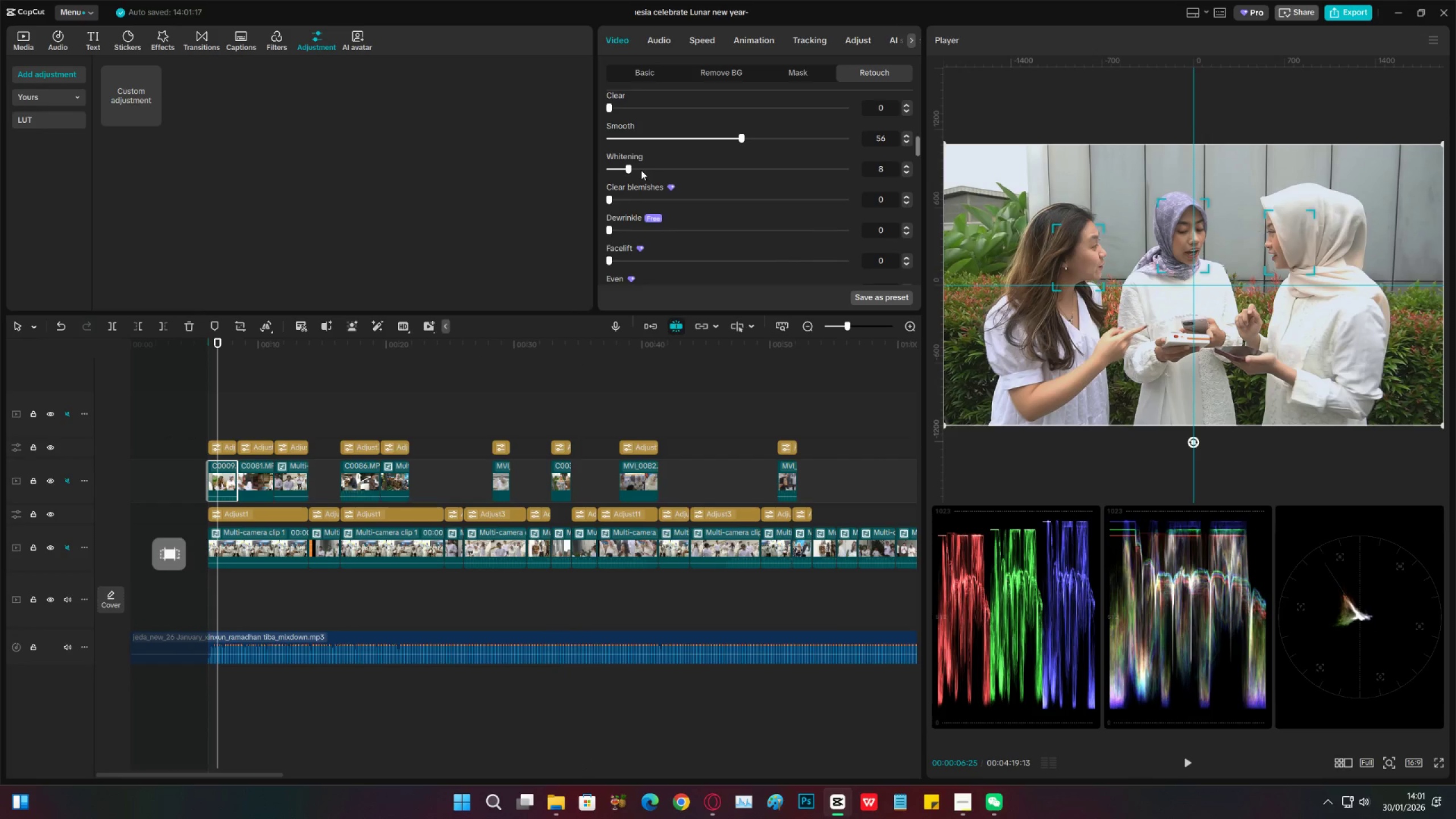 
left_click([641, 170])
 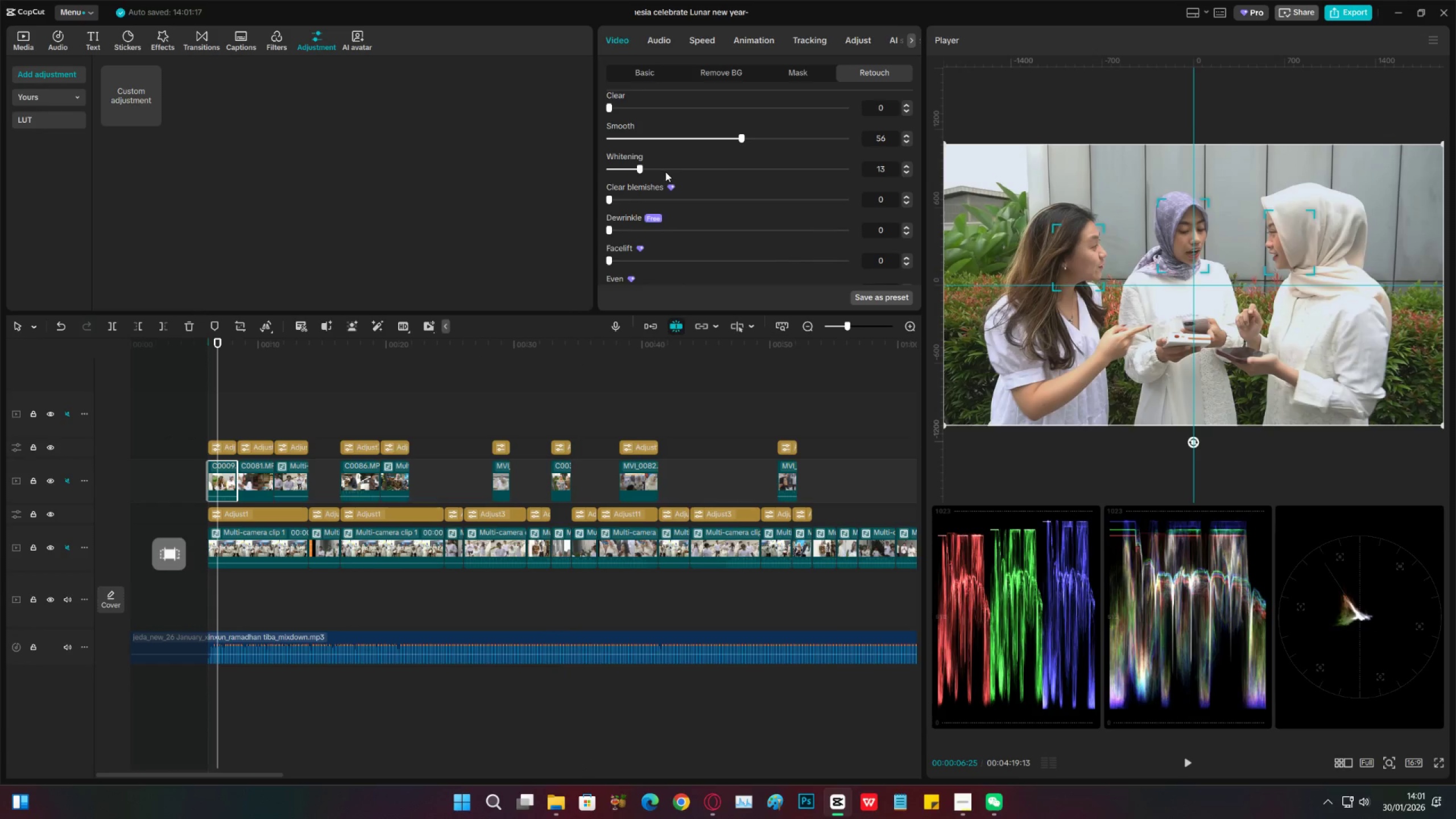 
triple_click([692, 172])
 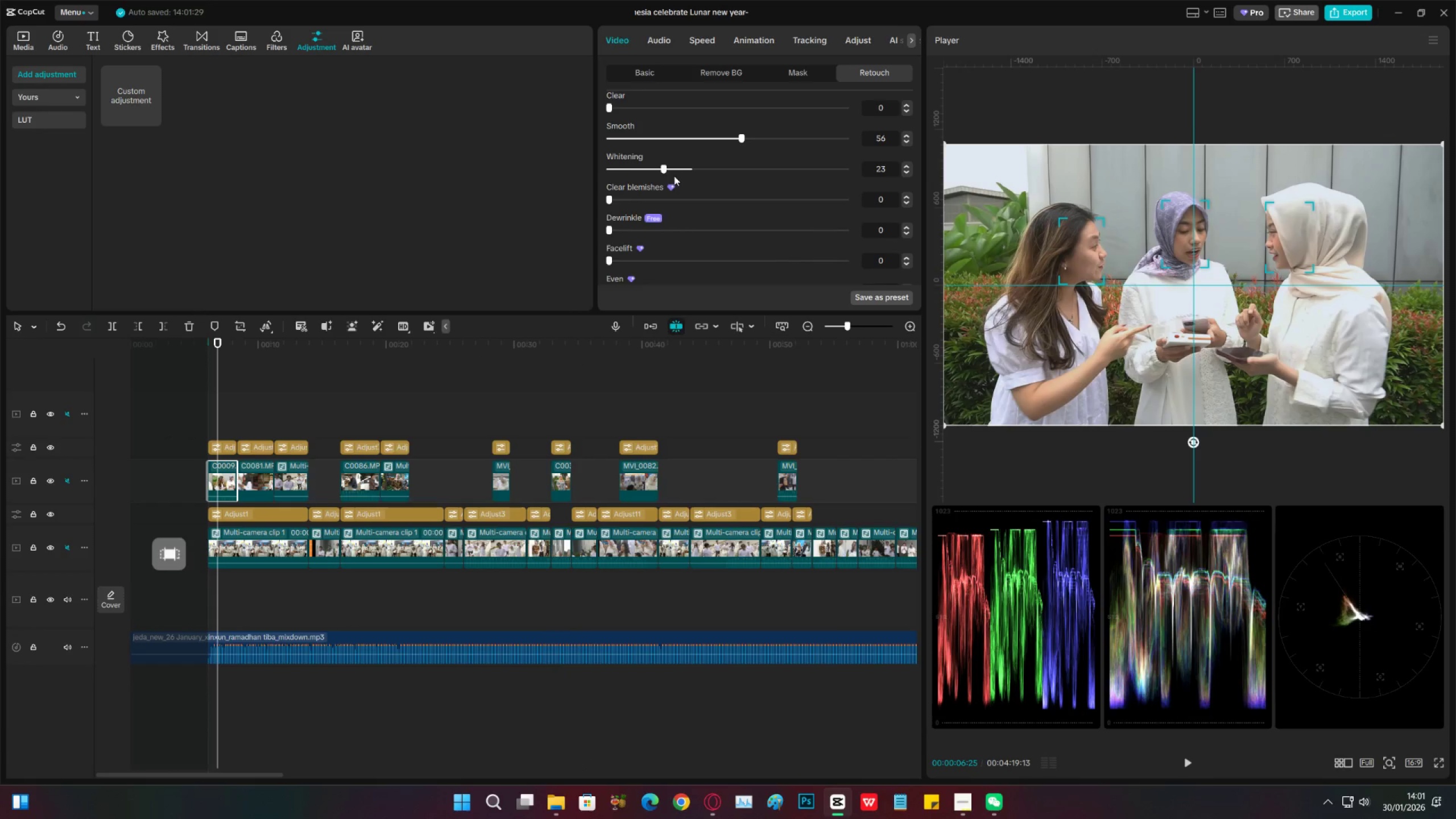 
left_click([641, 176])
 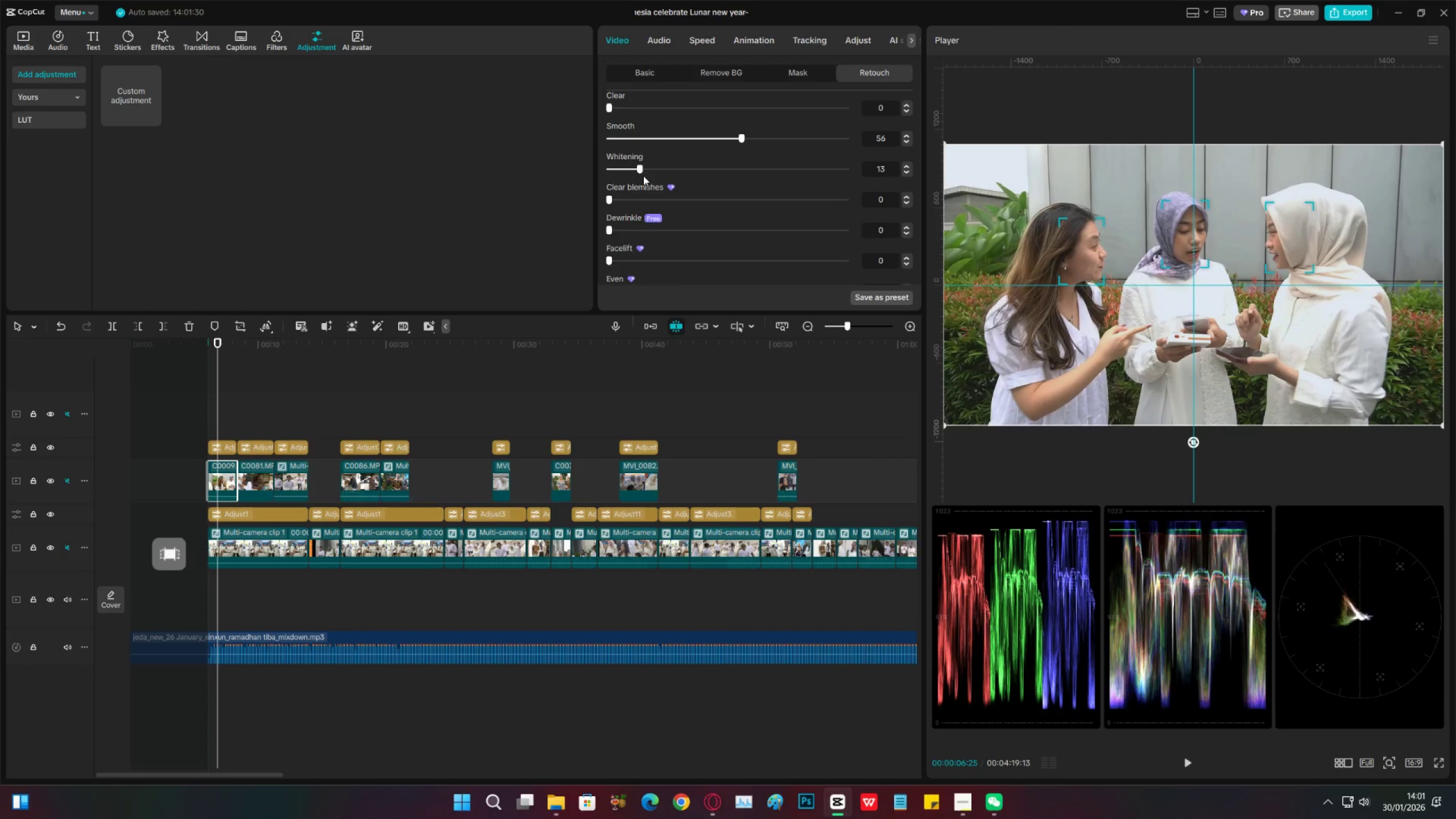 
scroll: coordinate [662, 243], scroll_direction: down, amount: 22.0
 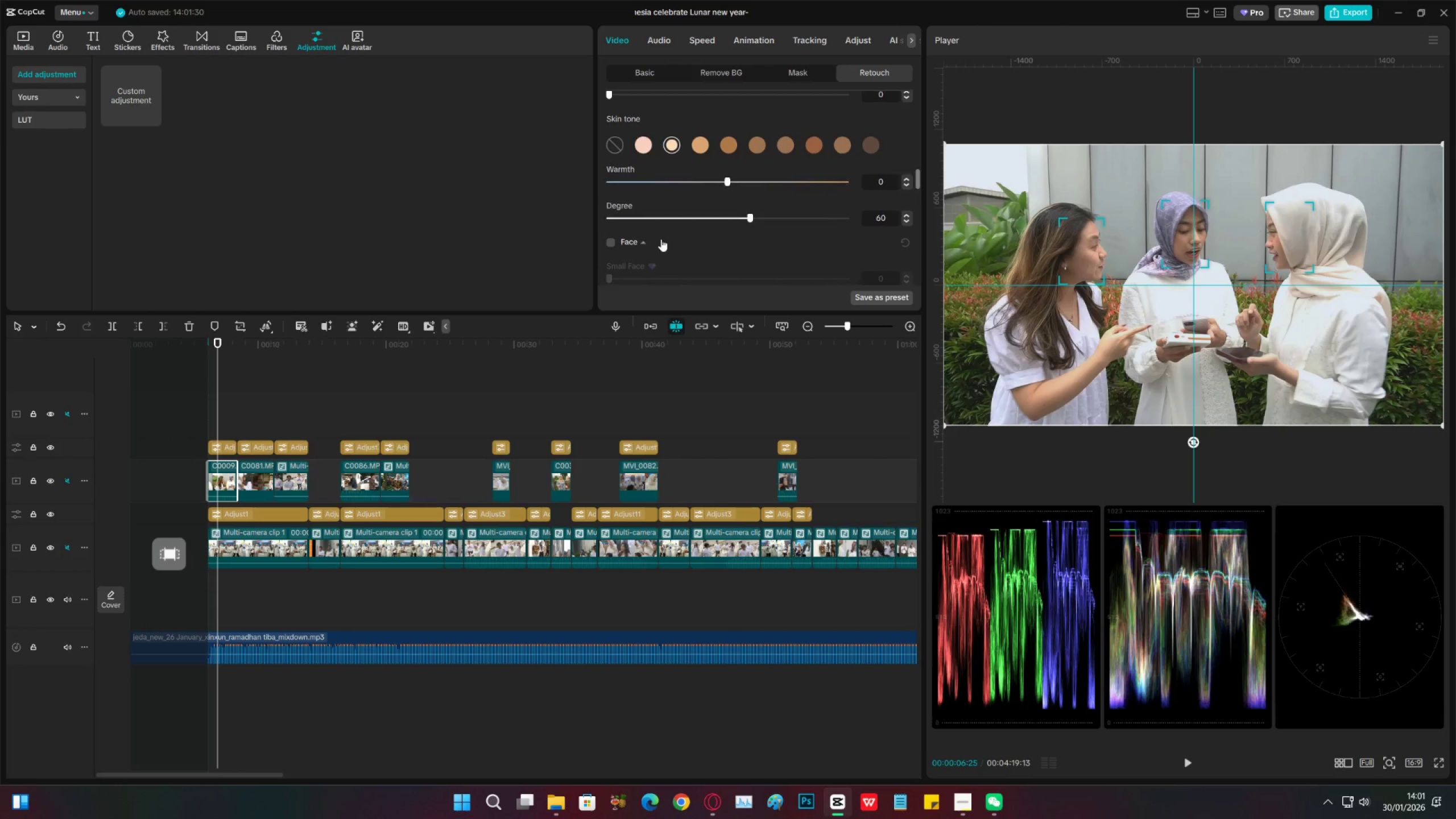 
scroll: coordinate [766, 212], scroll_direction: up, amount: 14.0
 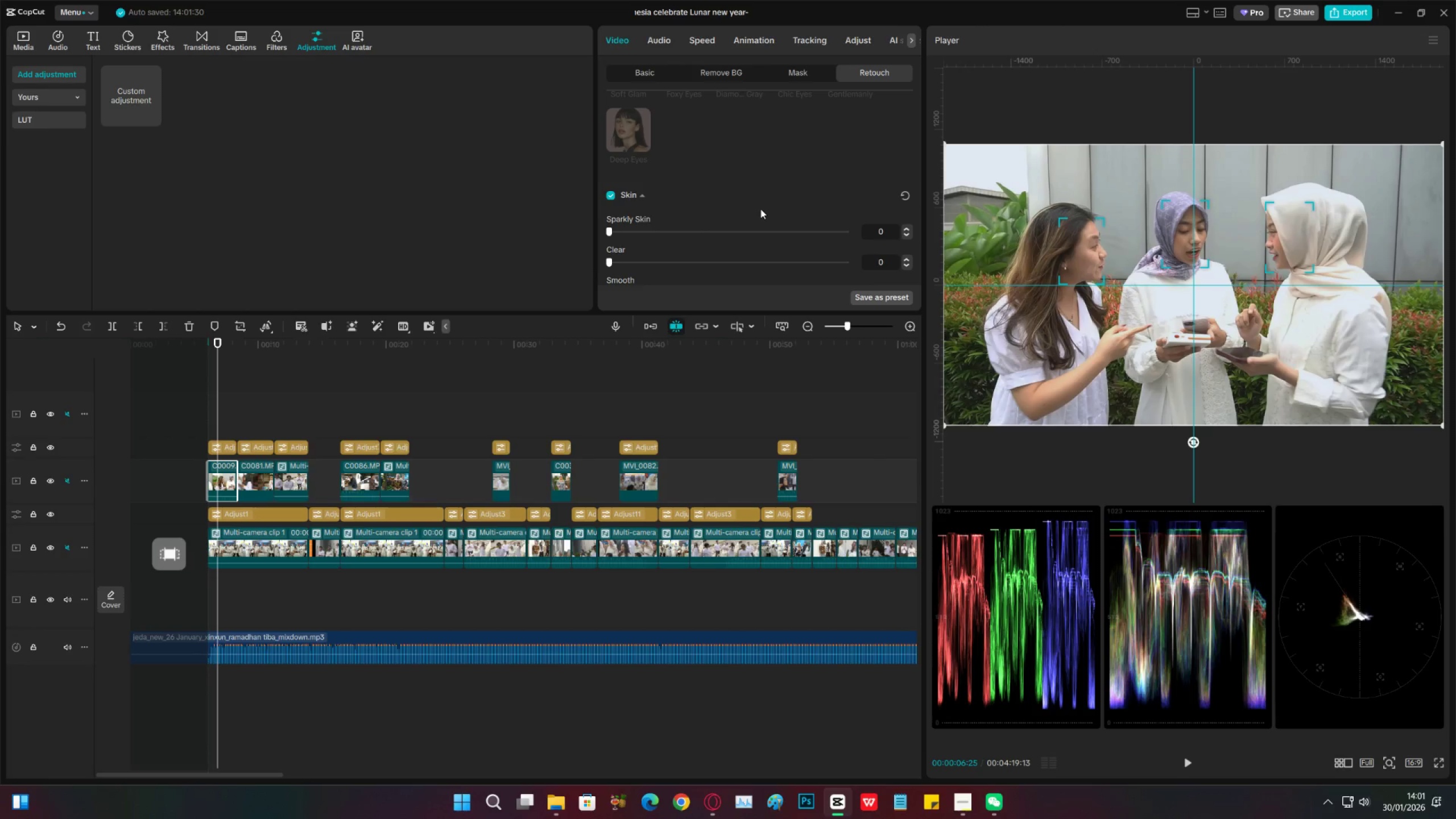 
scroll: coordinate [750, 202], scroll_direction: down, amount: 4.0
 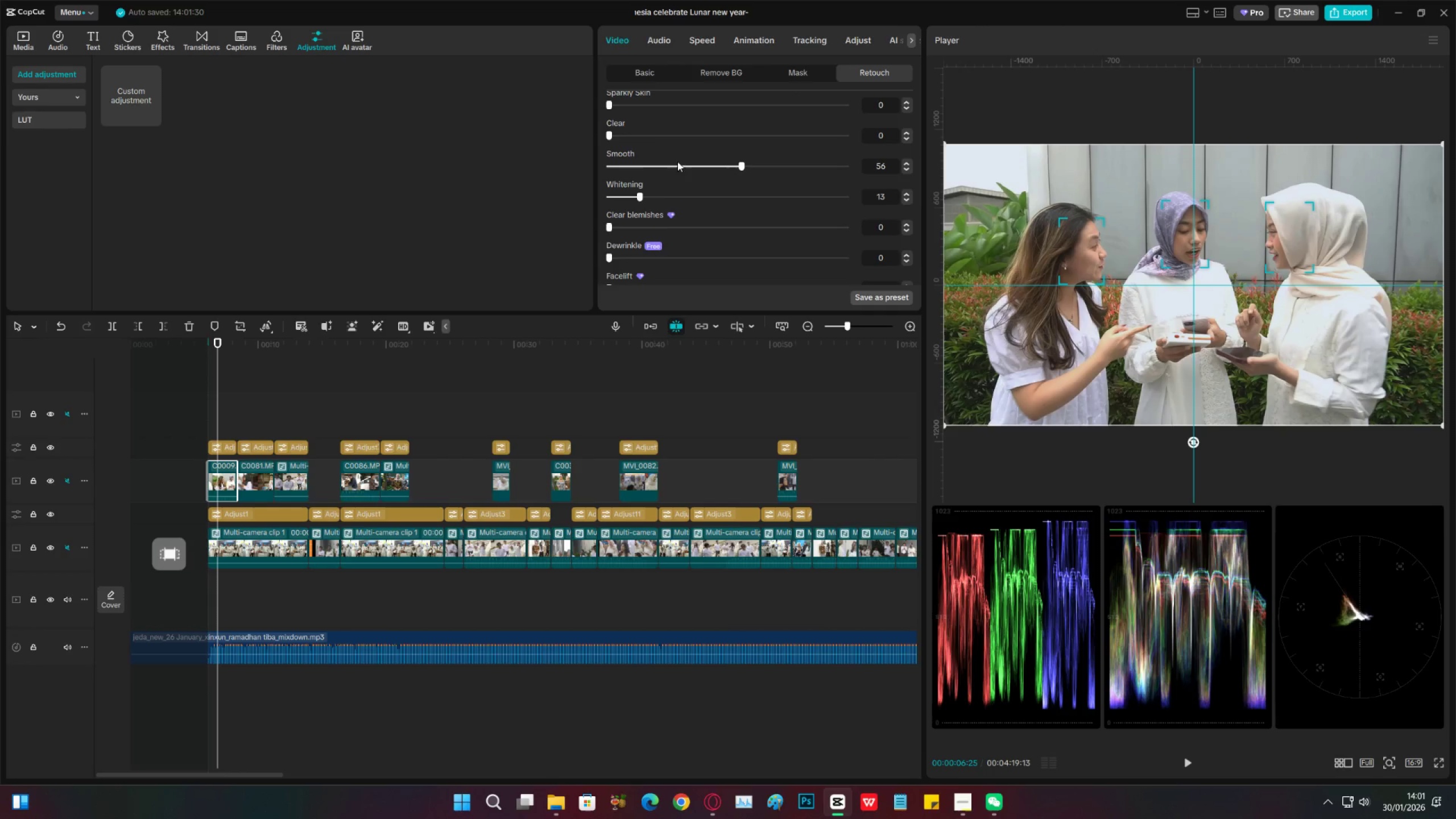 
left_click_drag(start_coordinate=[659, 133], to_coordinate=[535, 133])
 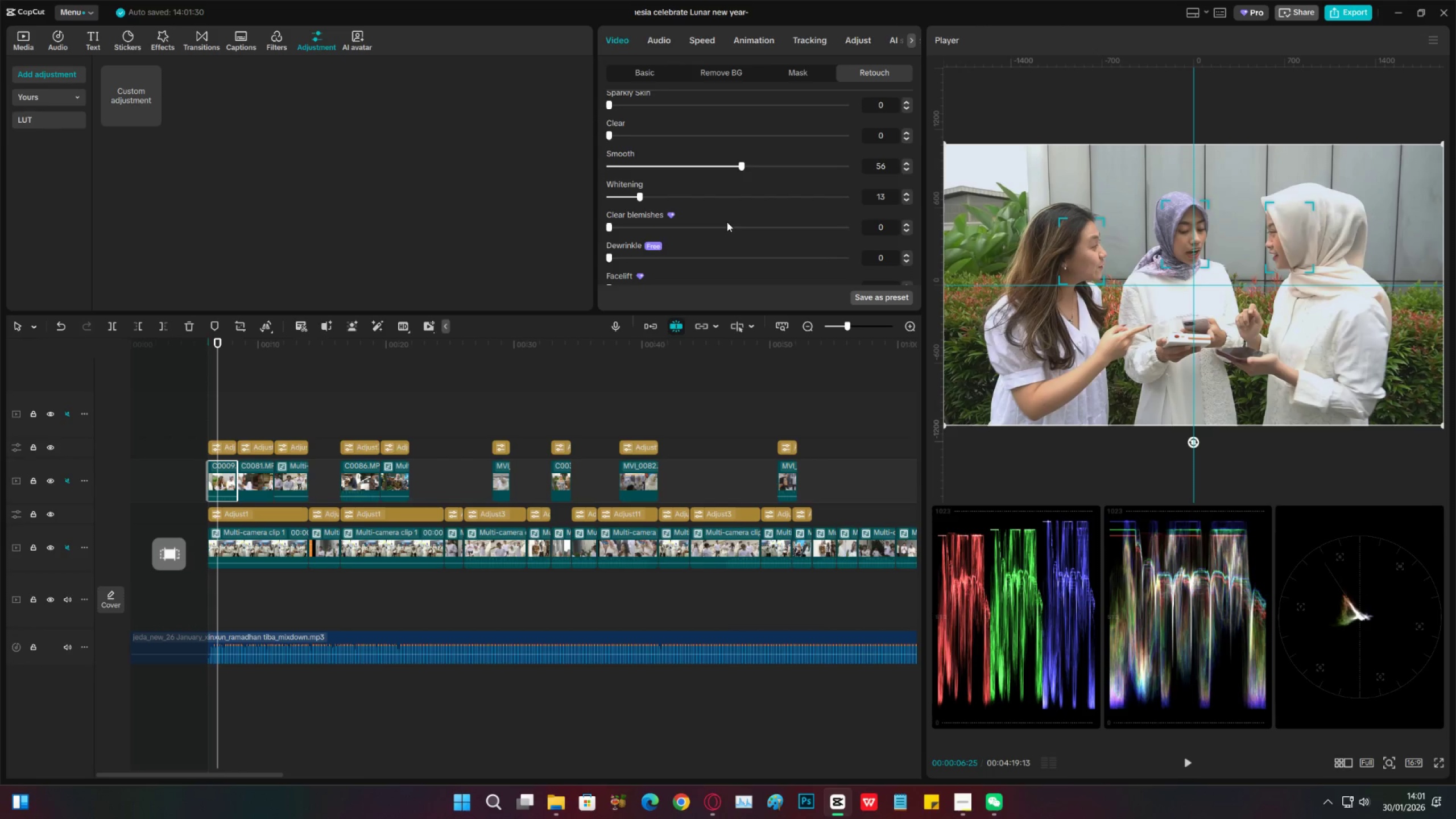 
scroll: coordinate [676, 219], scroll_direction: down, amount: 11.0
 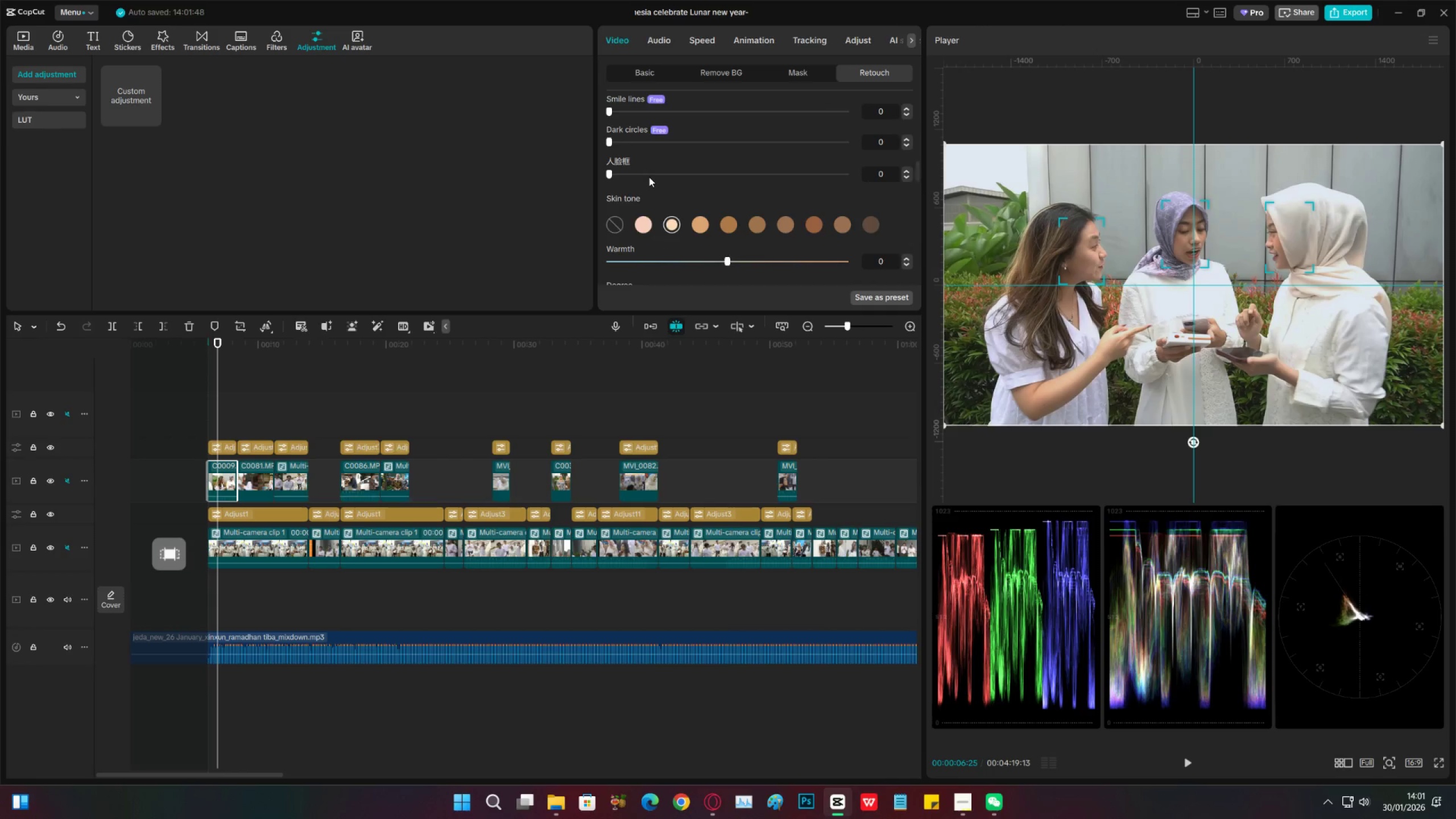 
left_click([648, 175])
 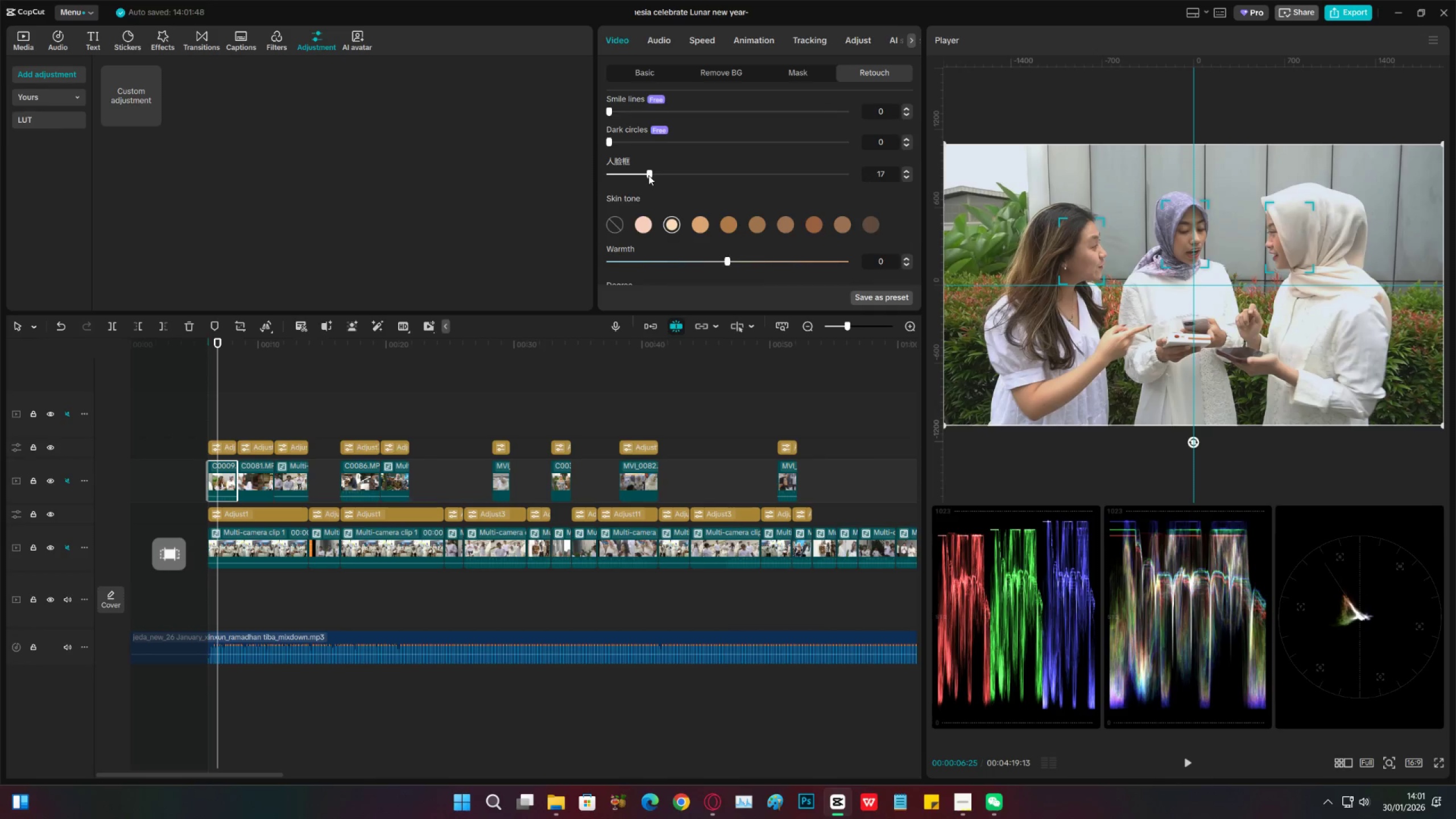 
left_click([713, 173])
 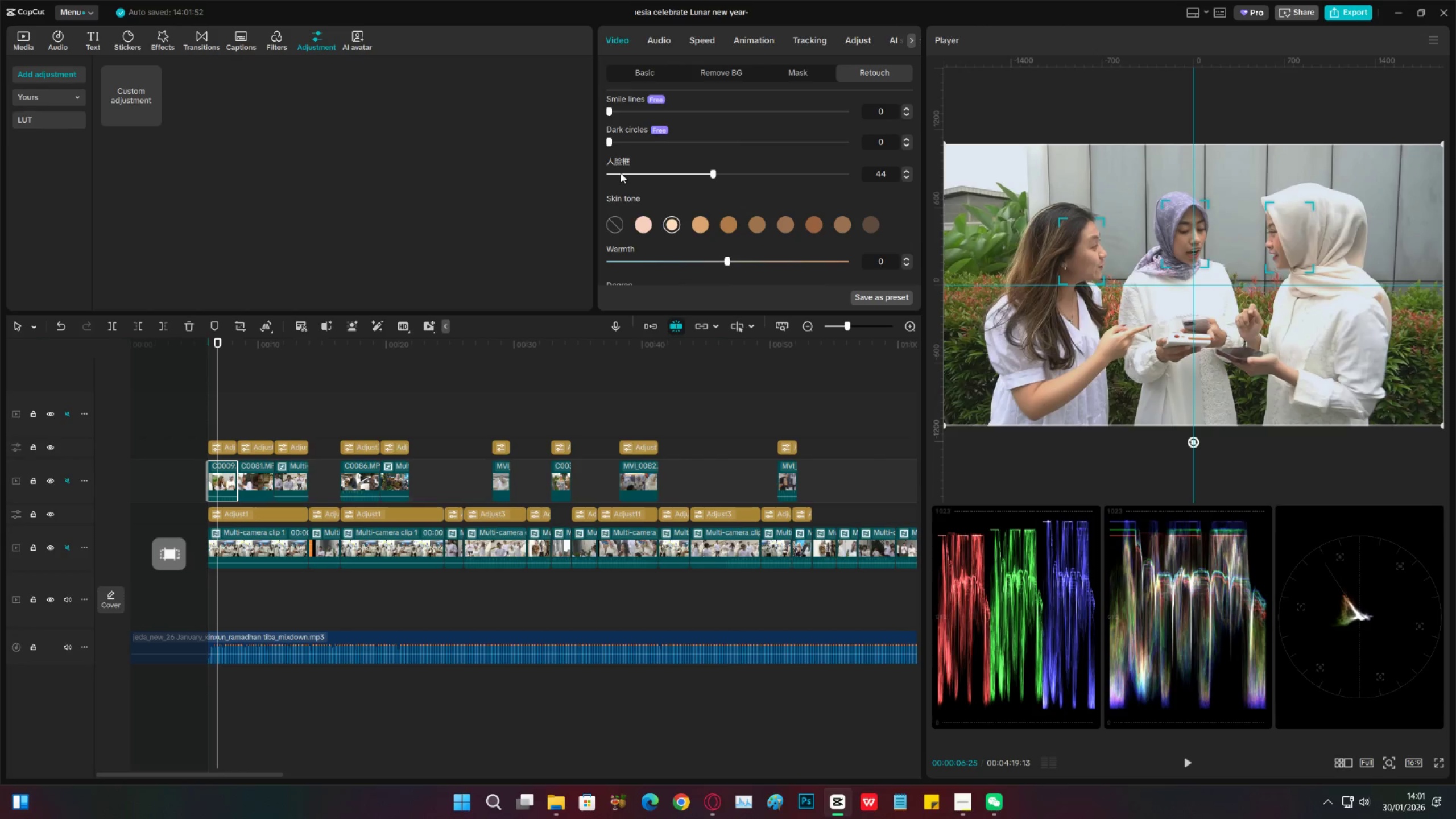 
left_click_drag(start_coordinate=[619, 173], to_coordinate=[604, 173])
 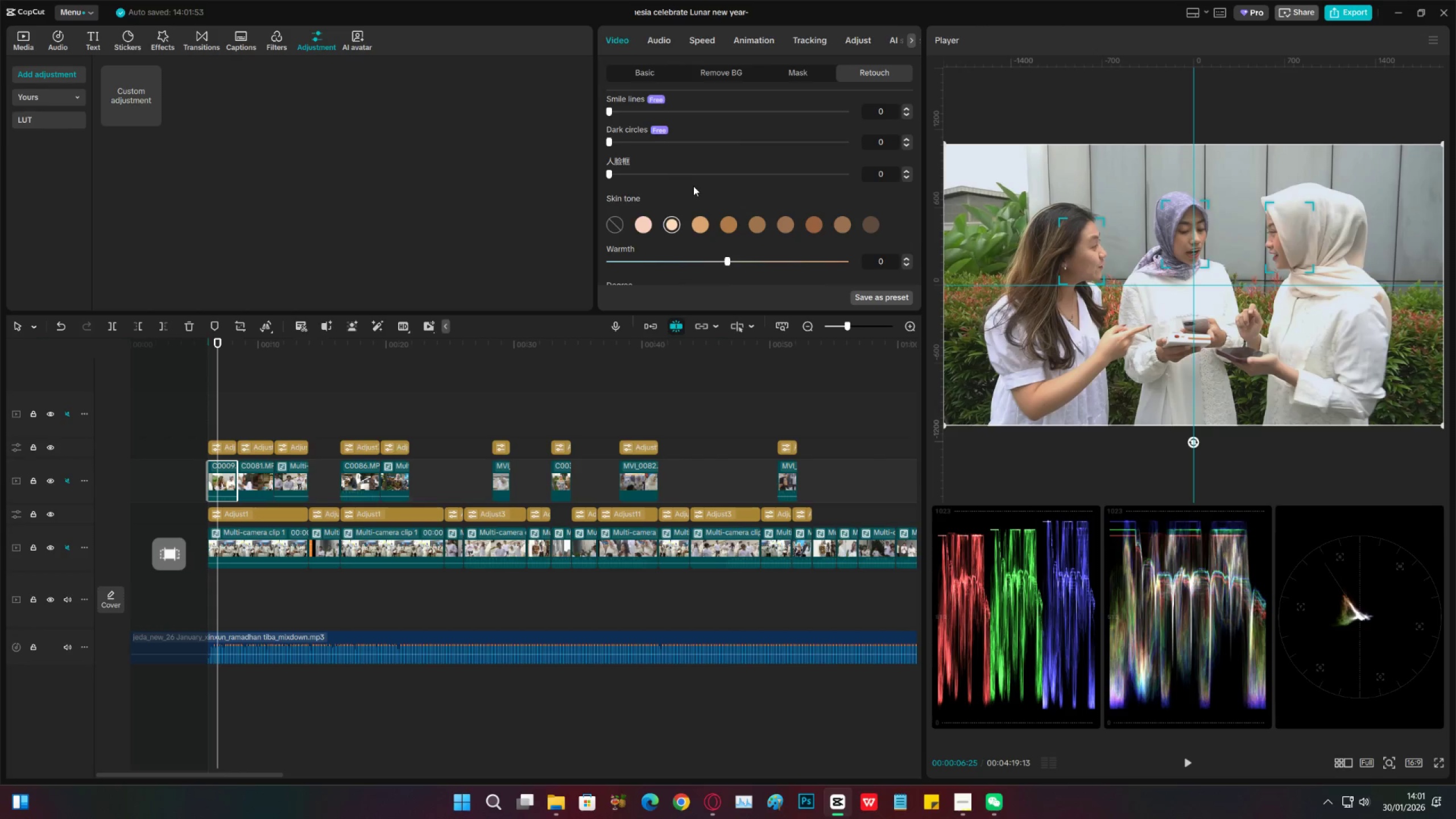 
scroll: coordinate [688, 202], scroll_direction: up, amount: 2.0
 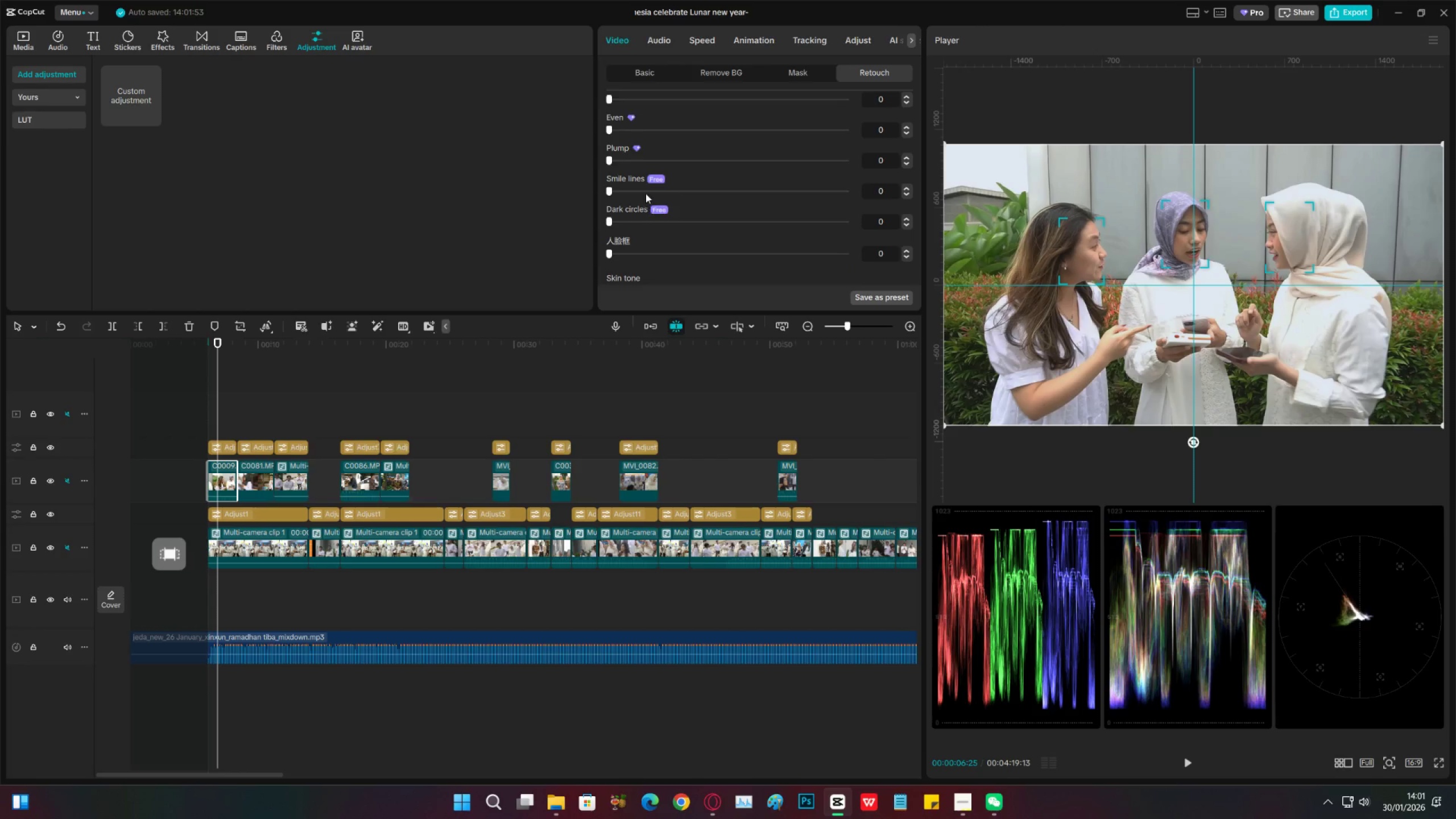 
double_click([690, 223])
 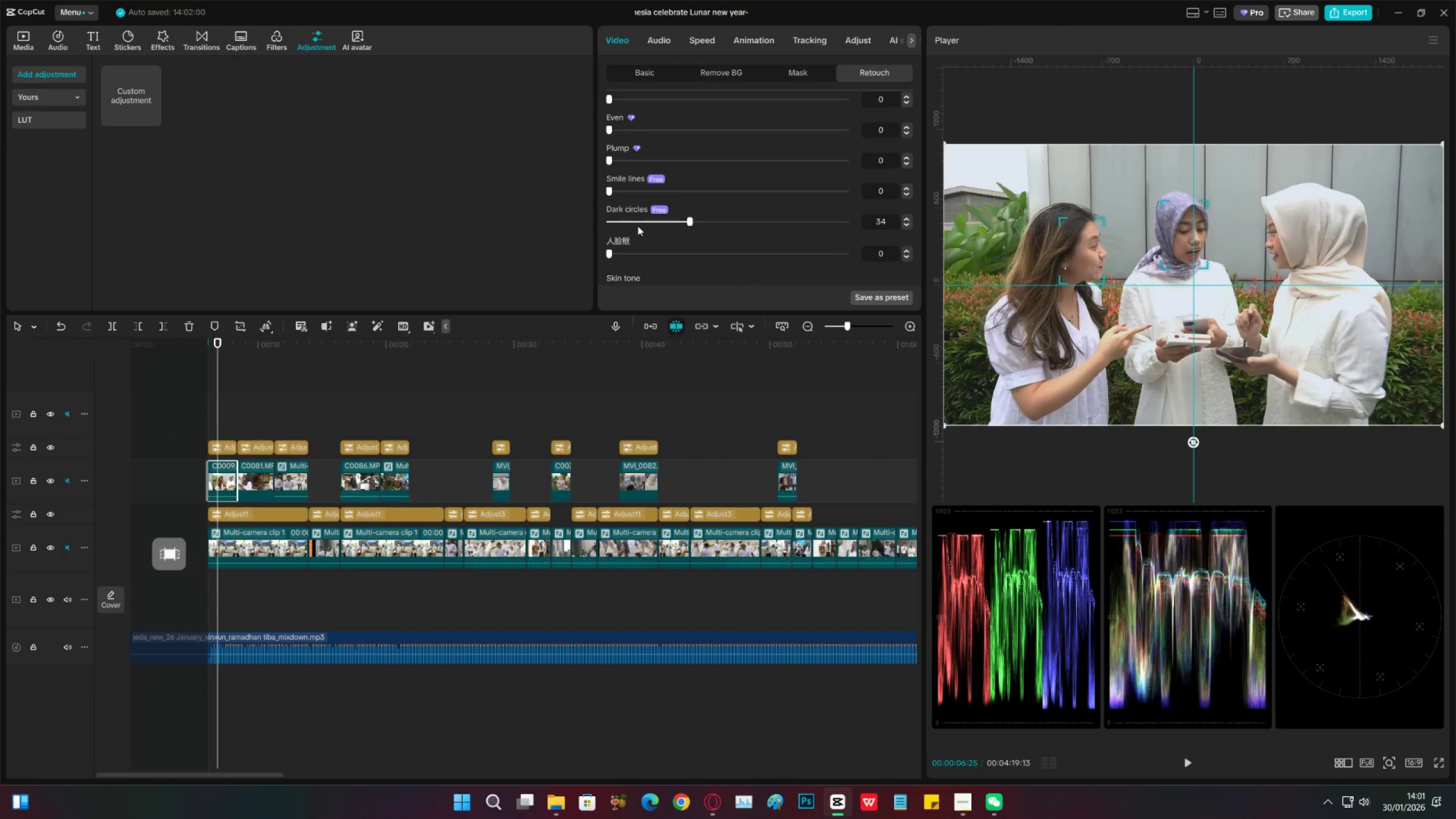 
left_click_drag(start_coordinate=[636, 226], to_coordinate=[594, 226])
 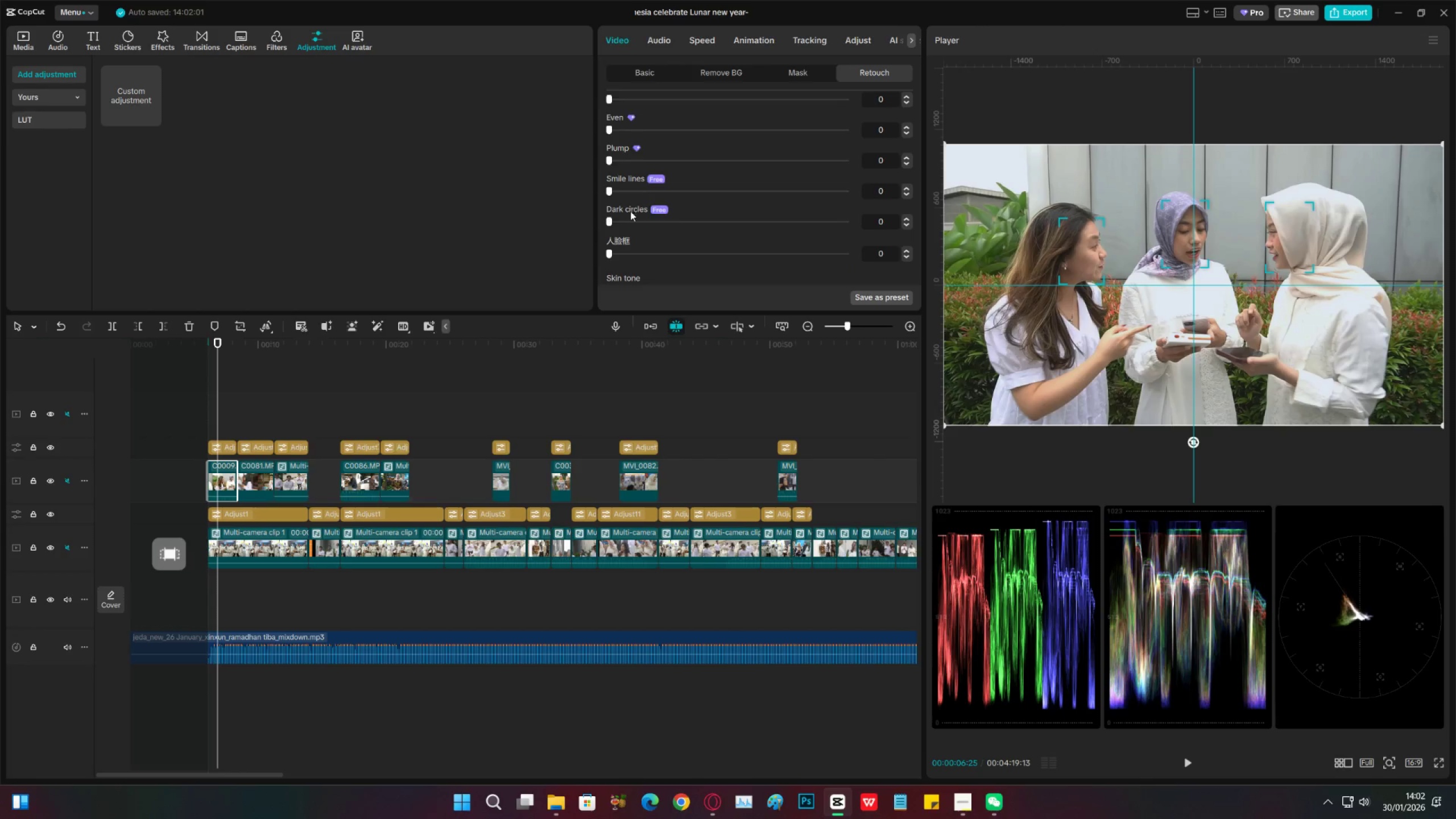 
left_click_drag(start_coordinate=[639, 218], to_coordinate=[576, 217])
 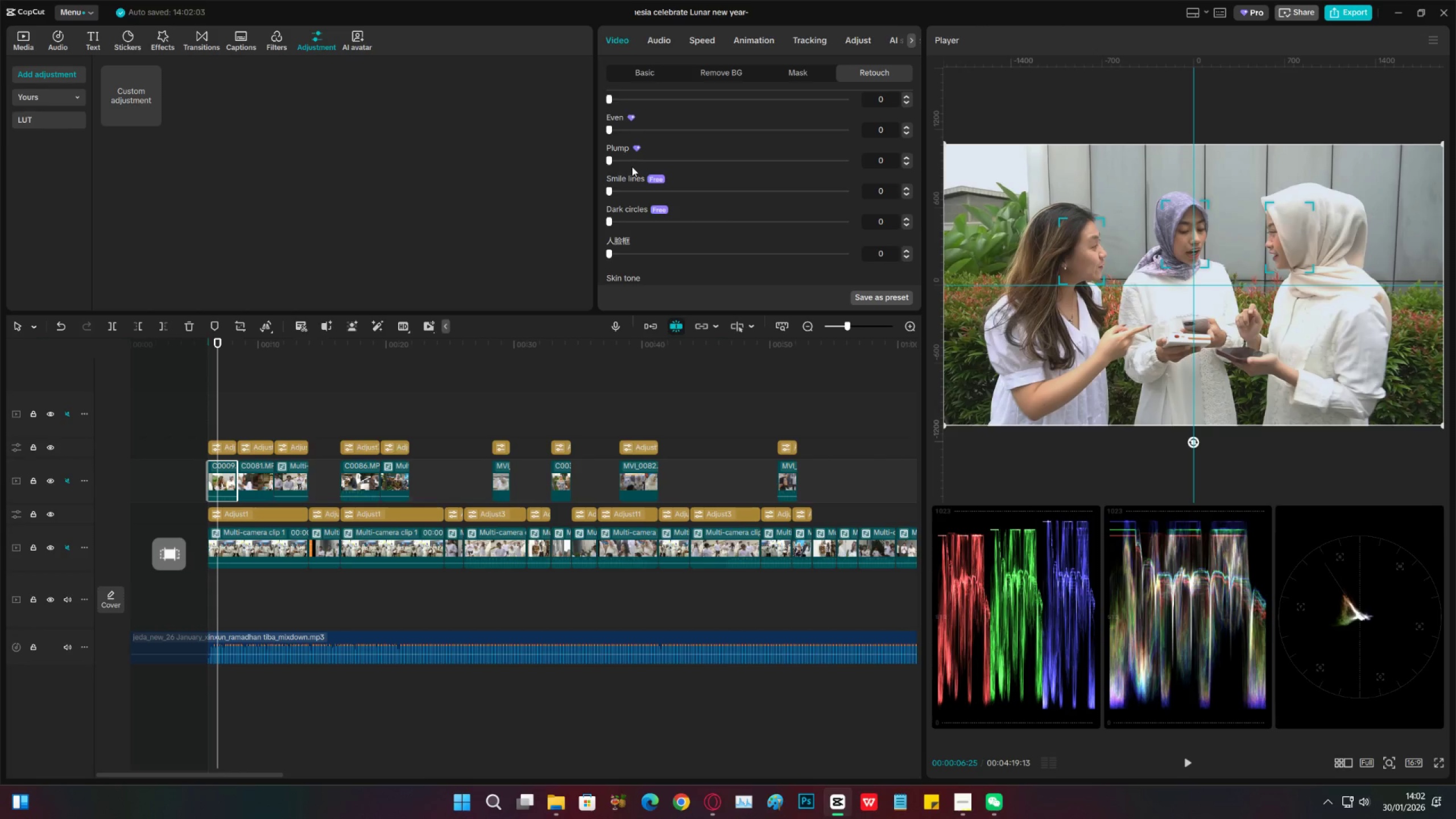 
scroll: coordinate [657, 181], scroll_direction: up, amount: 6.0
 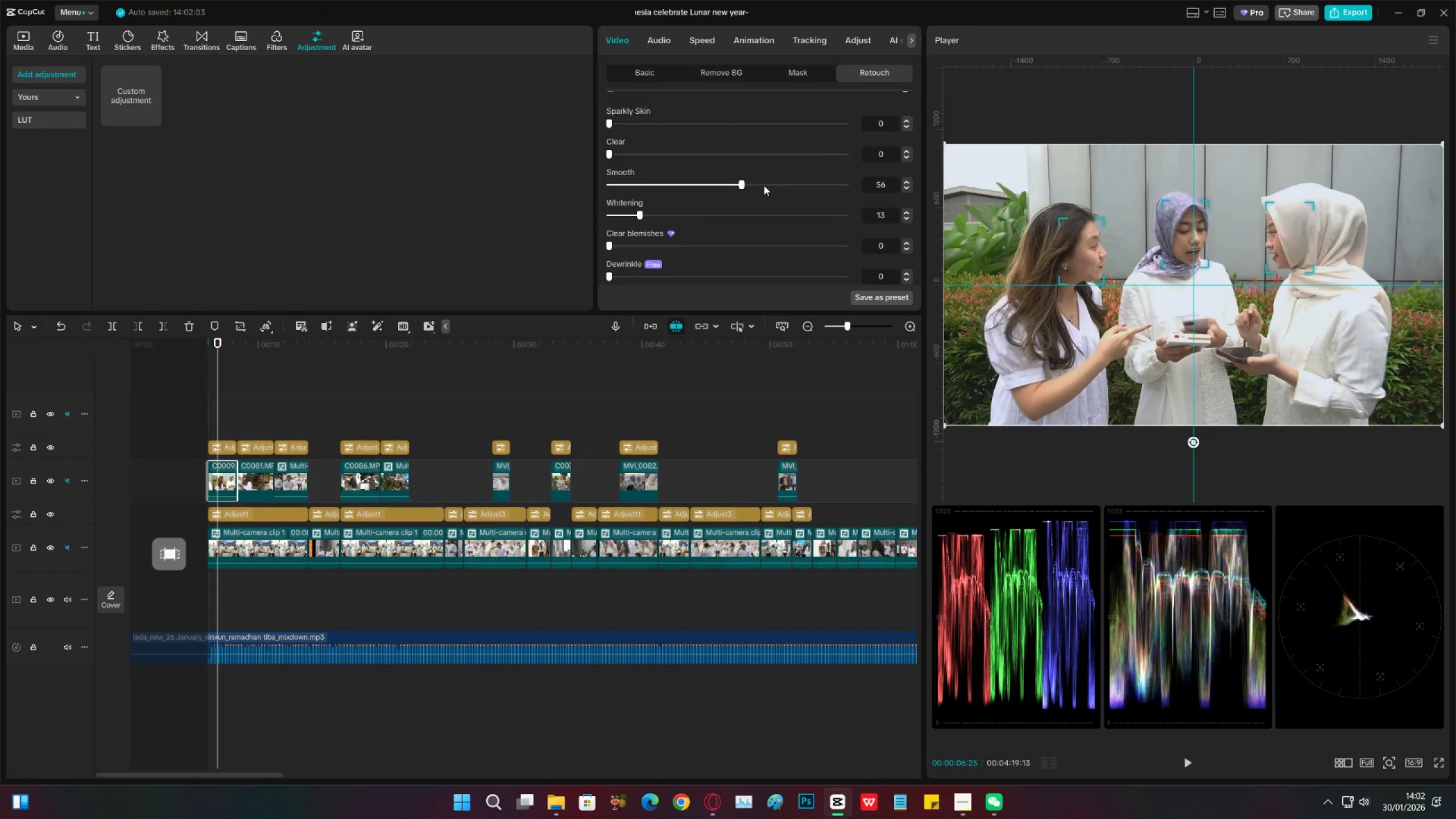 
double_click([720, 189])
 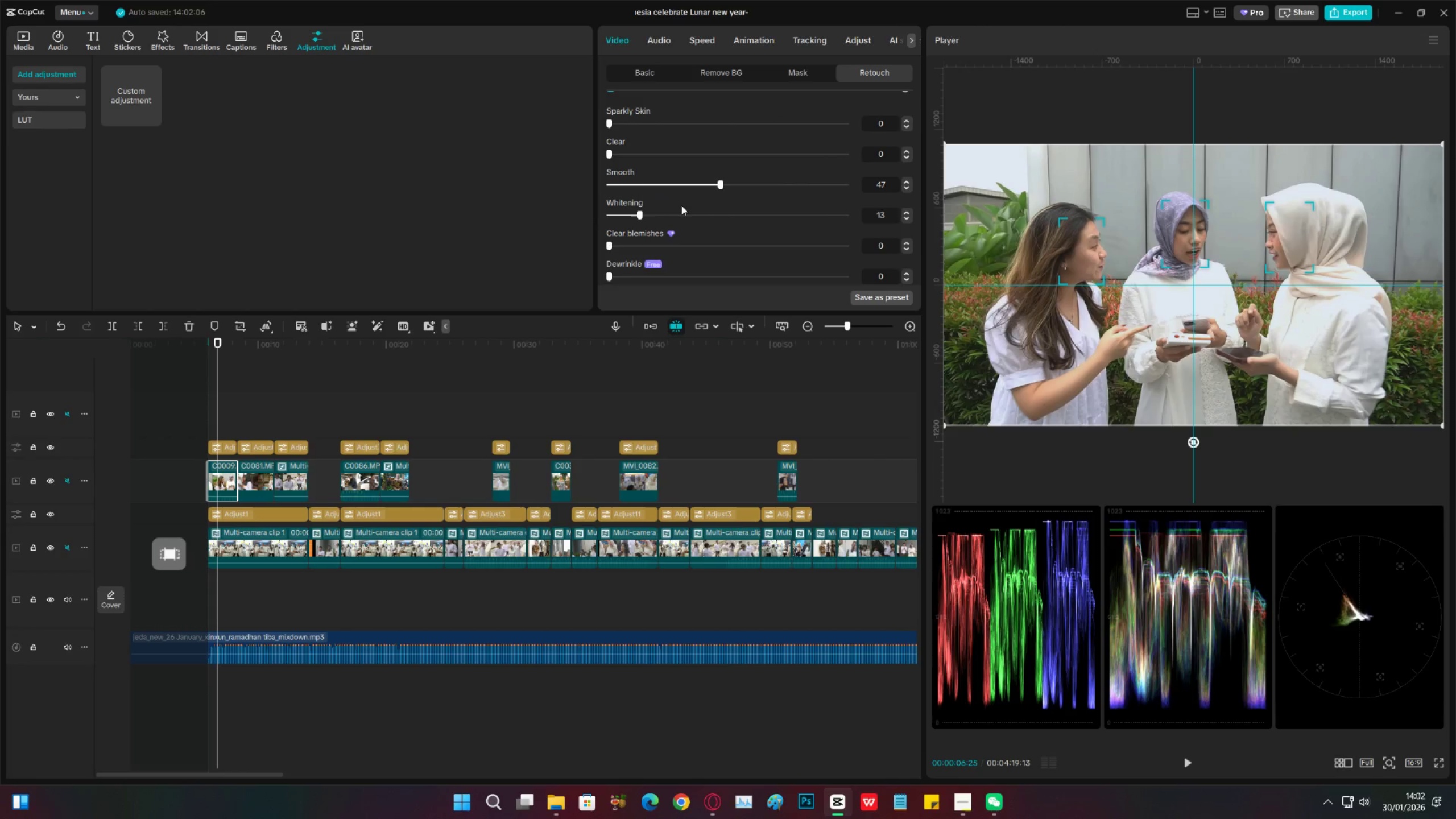 
scroll: coordinate [673, 225], scroll_direction: down, amount: 5.0
 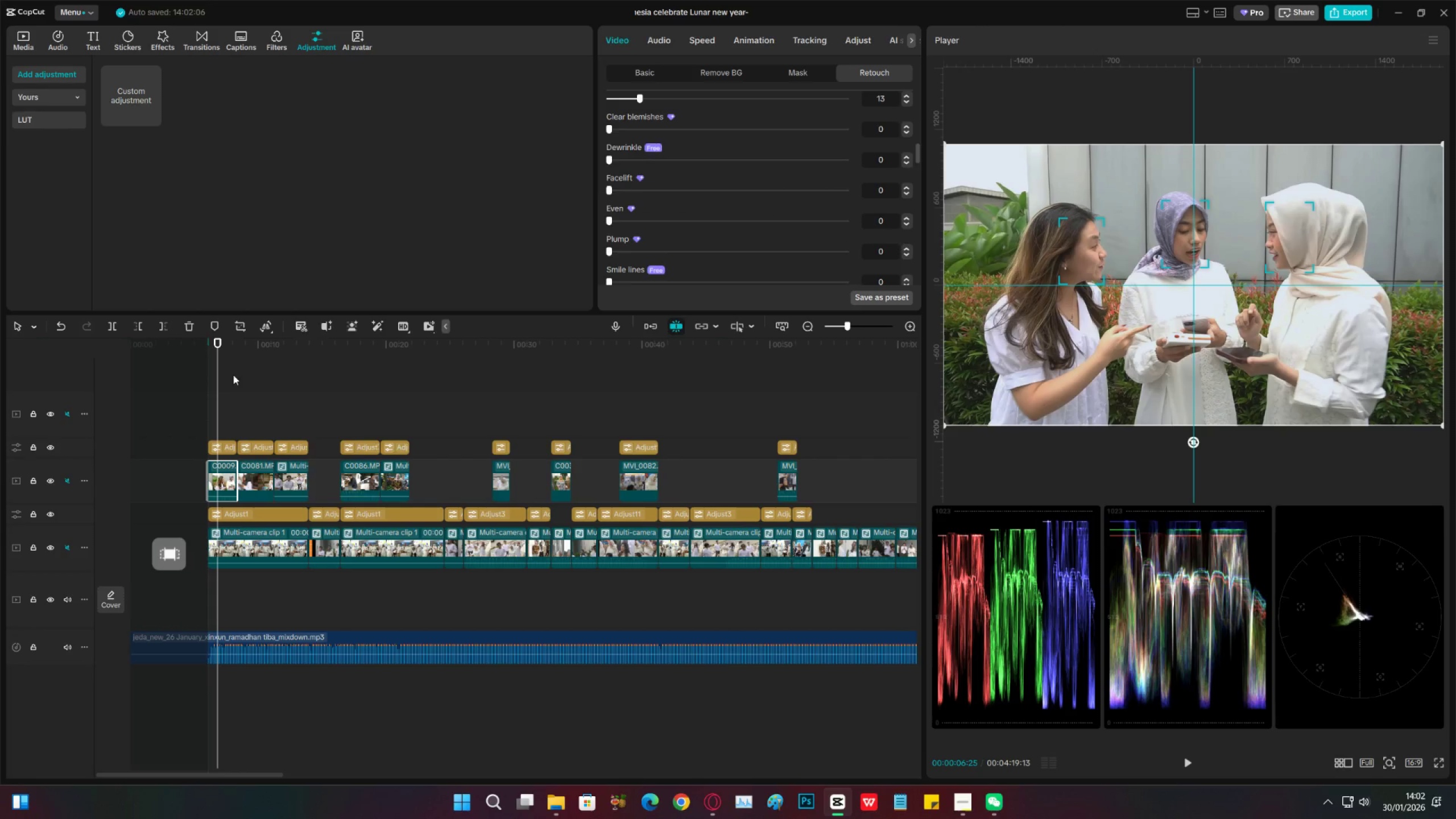 
left_click_drag(start_coordinate=[231, 354], to_coordinate=[220, 358])
 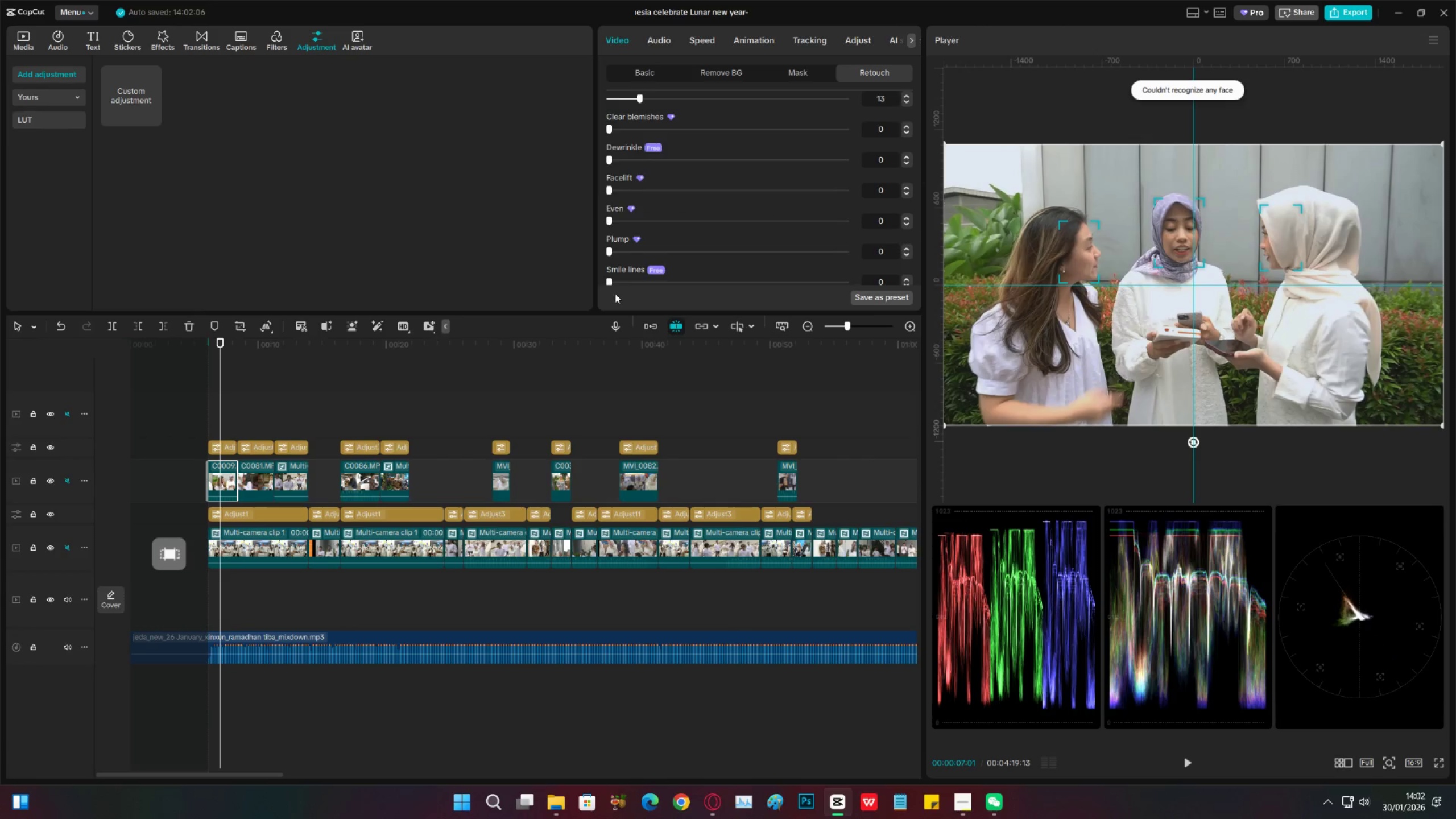 
scroll: coordinate [653, 256], scroll_direction: down, amount: 63.0
 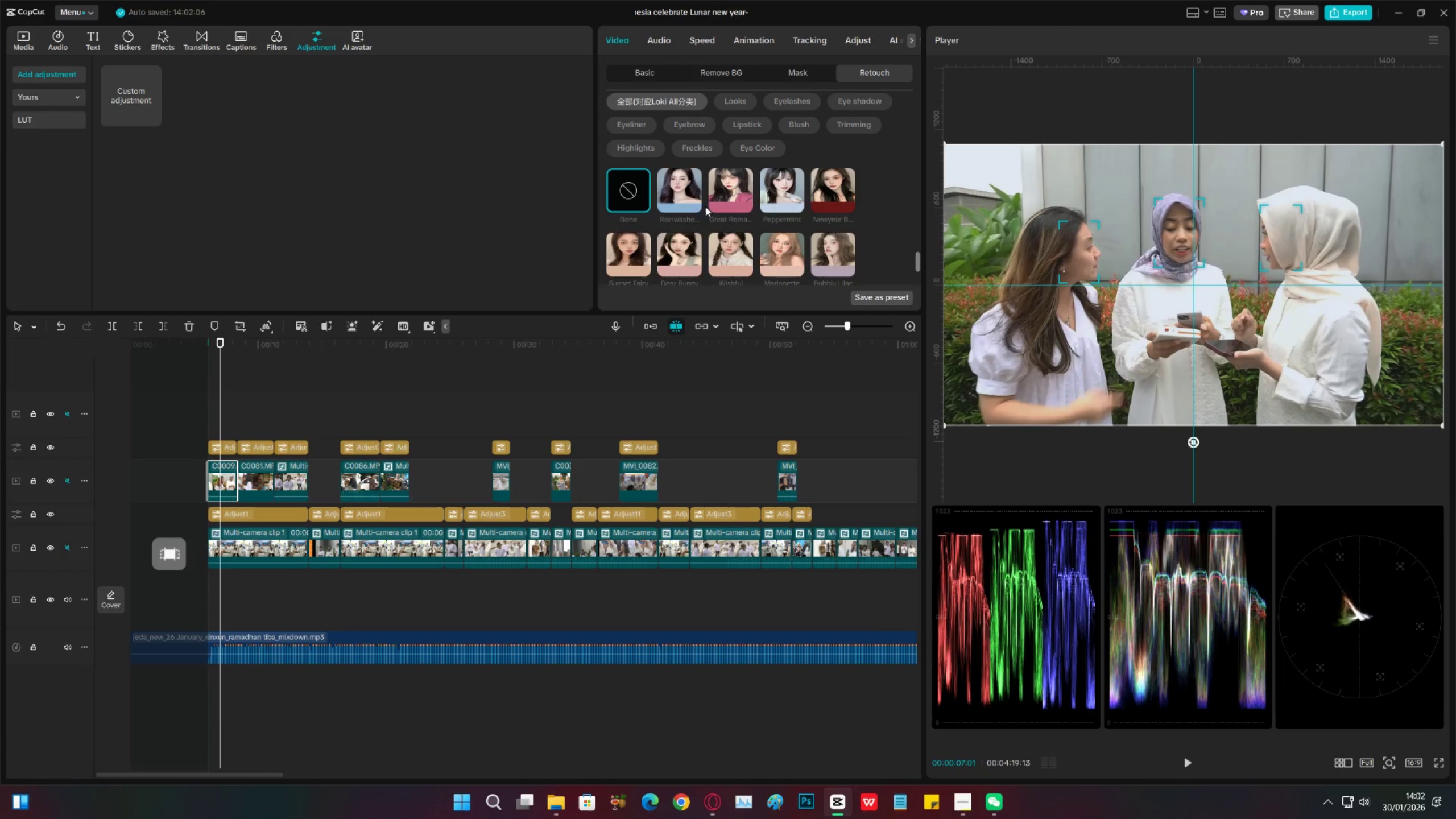 
left_click([734, 202])
 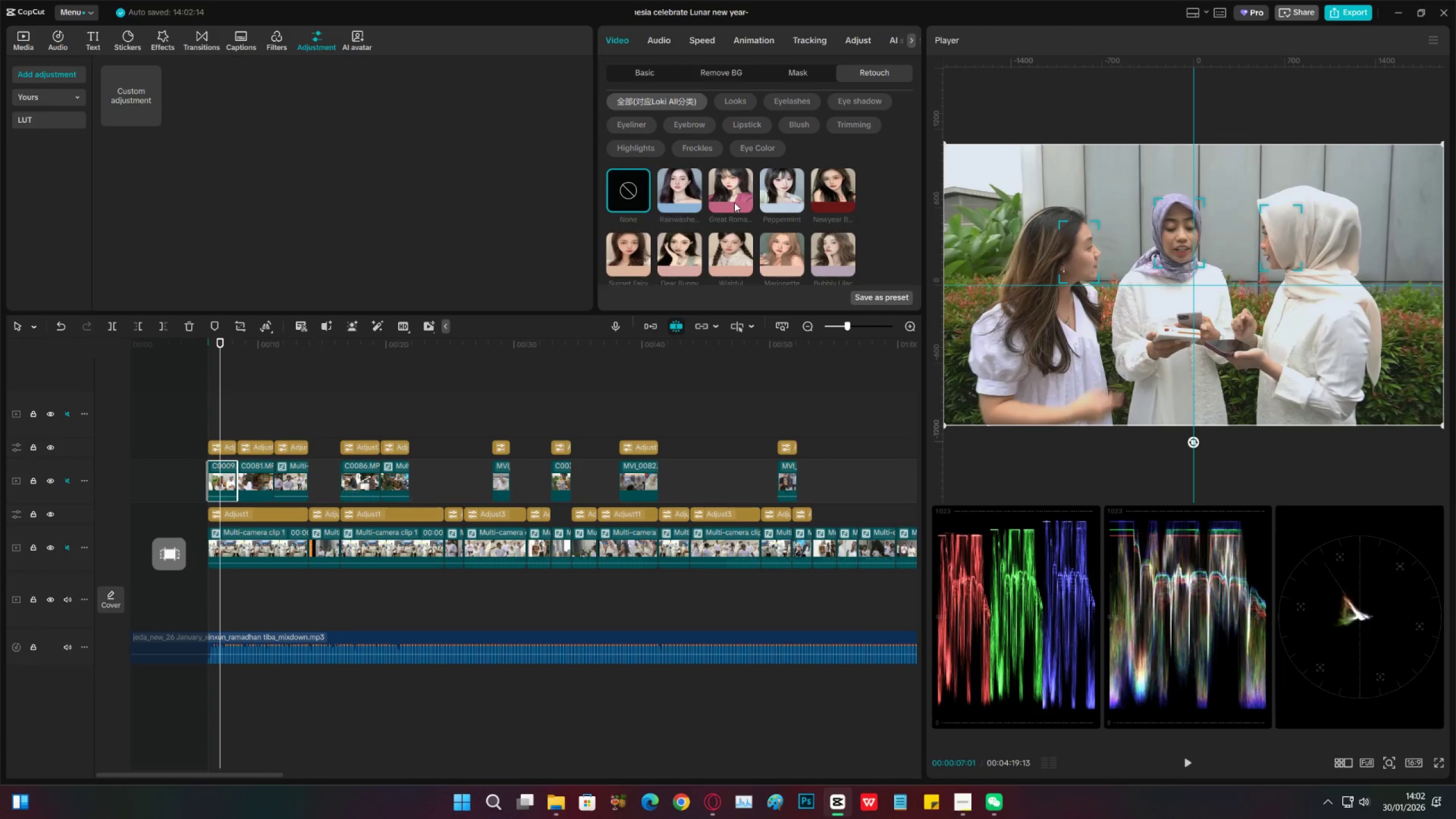 
double_click([733, 202])
 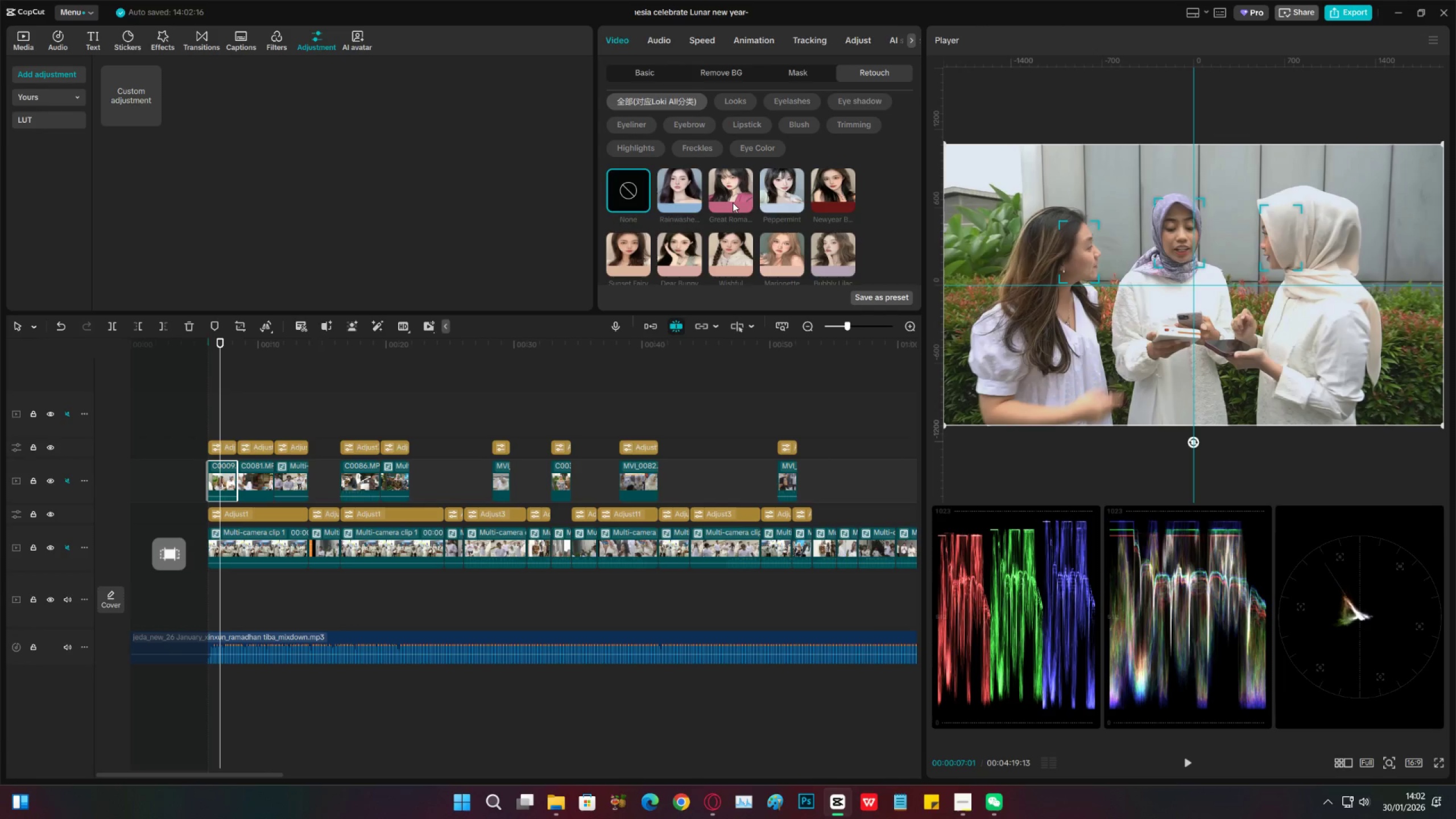 
triple_click([733, 202])
 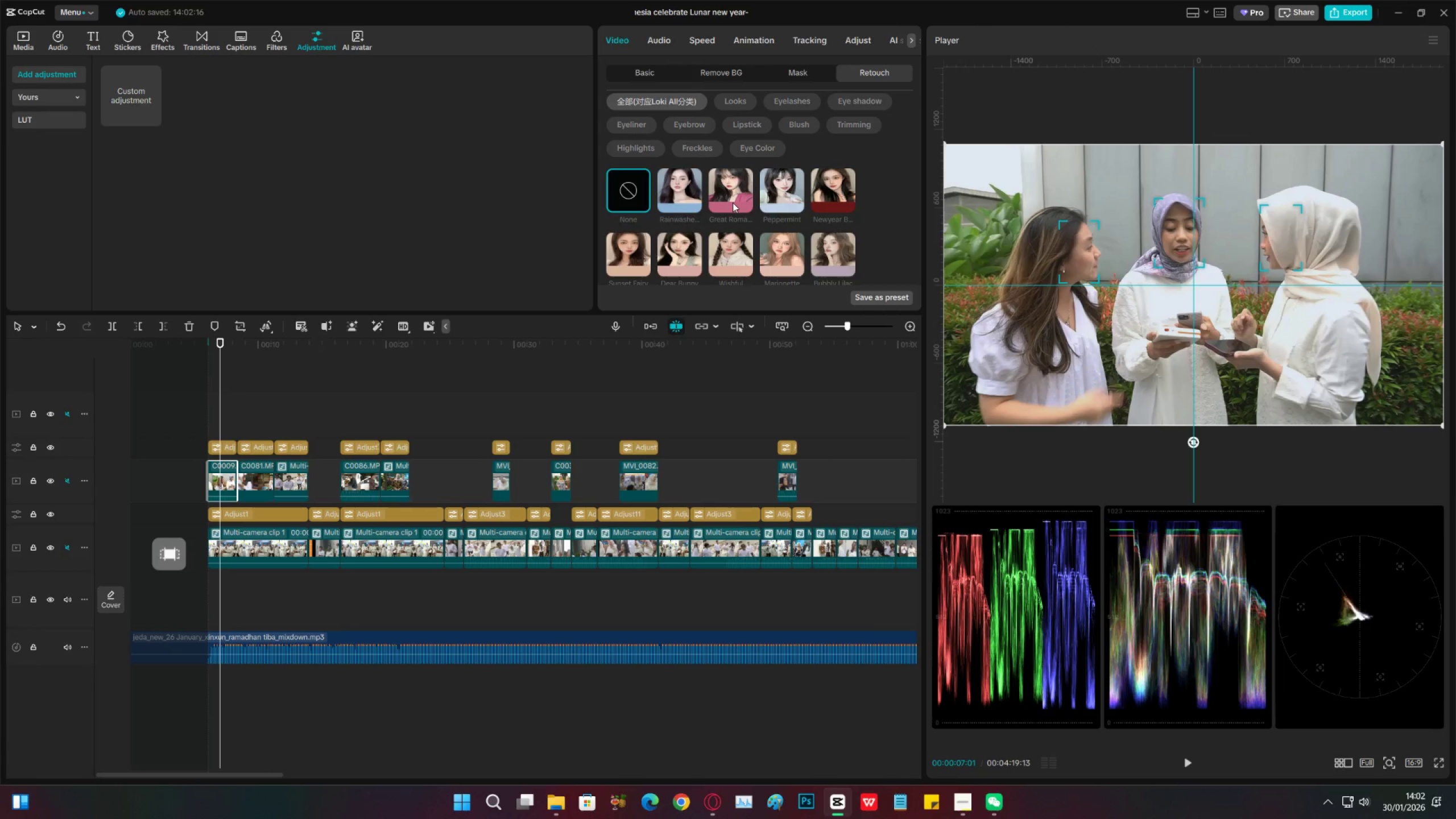 
triple_click([733, 202])
 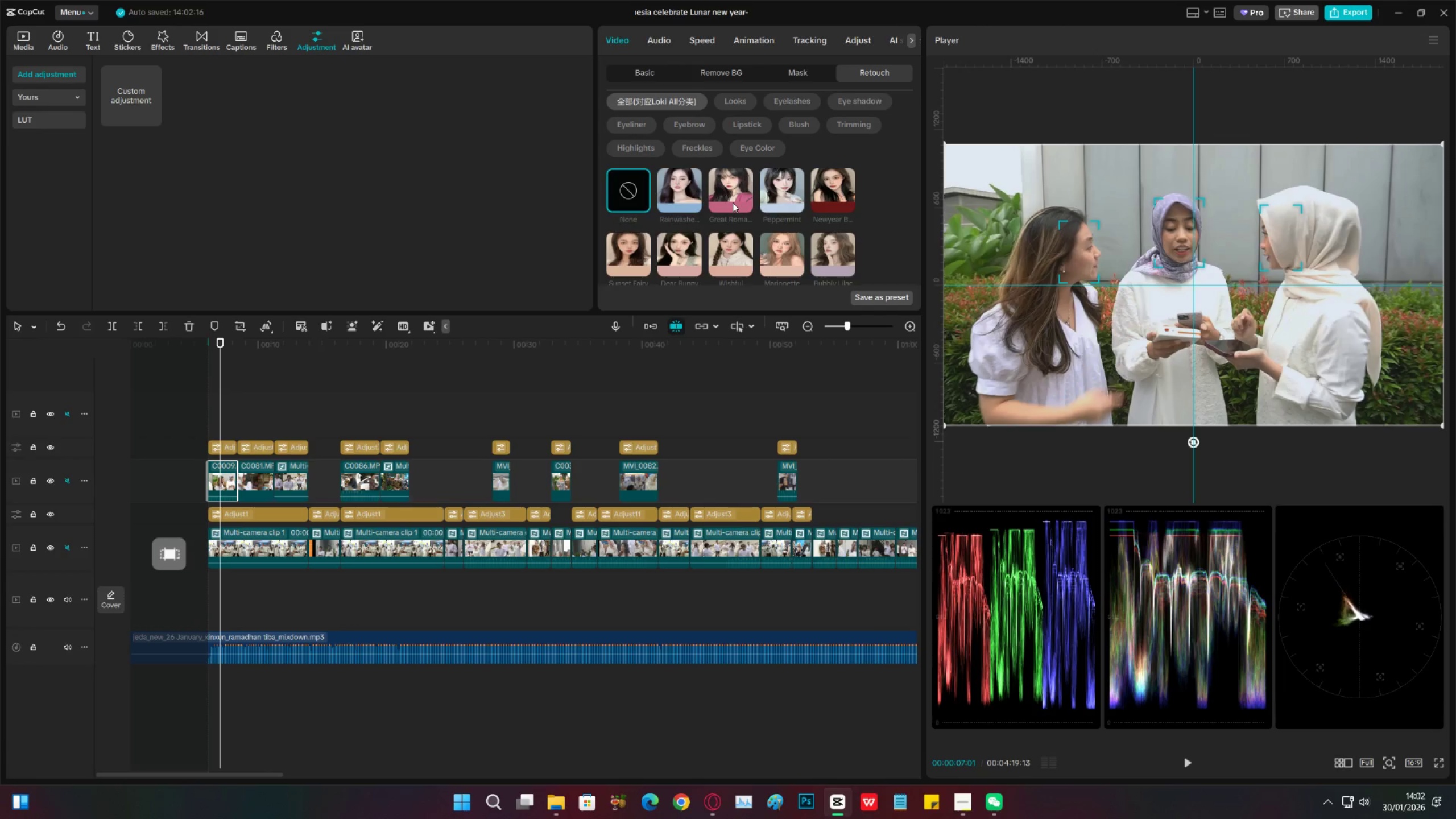 
triple_click([733, 202])
 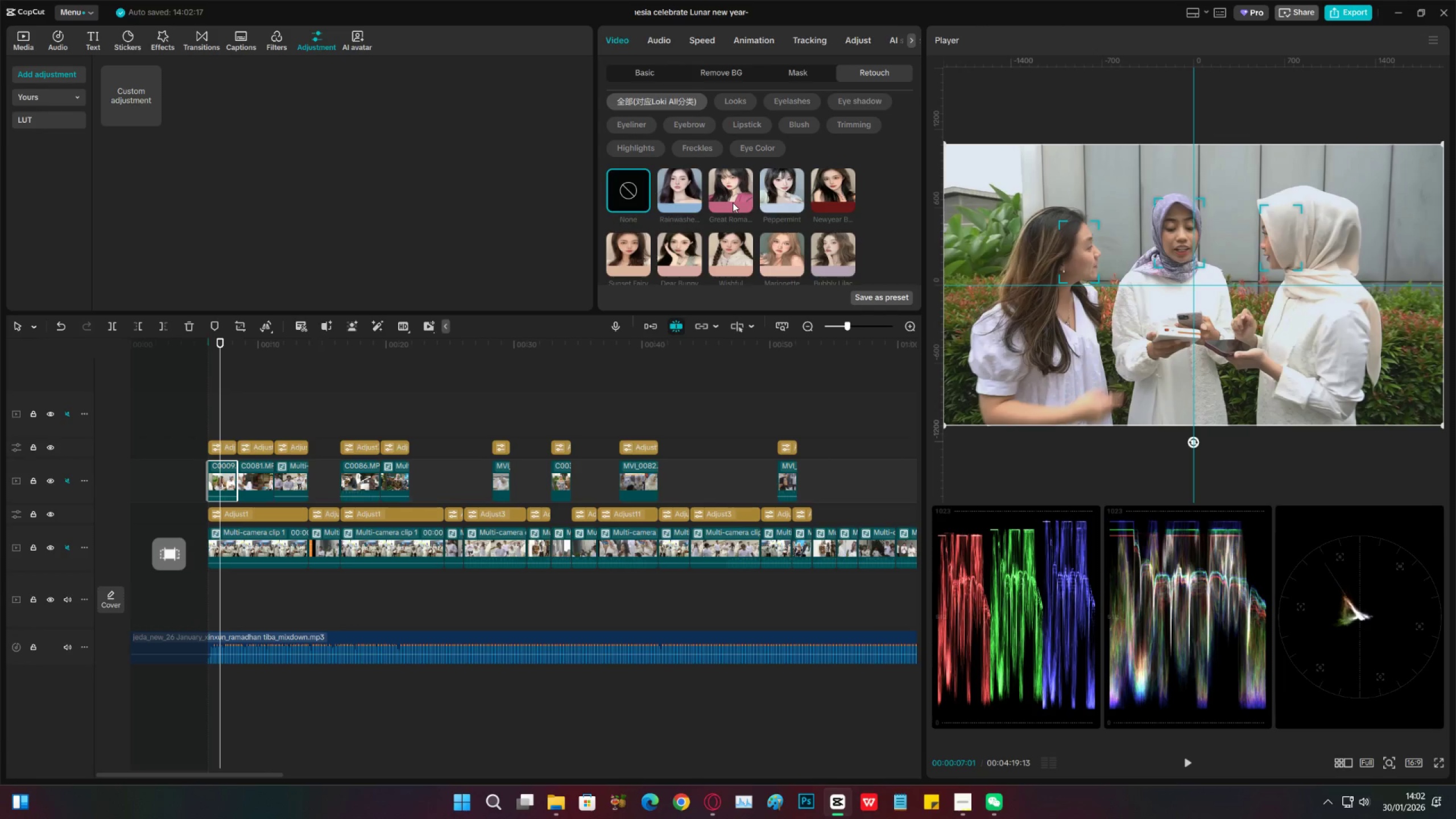 
triple_click([733, 202])
 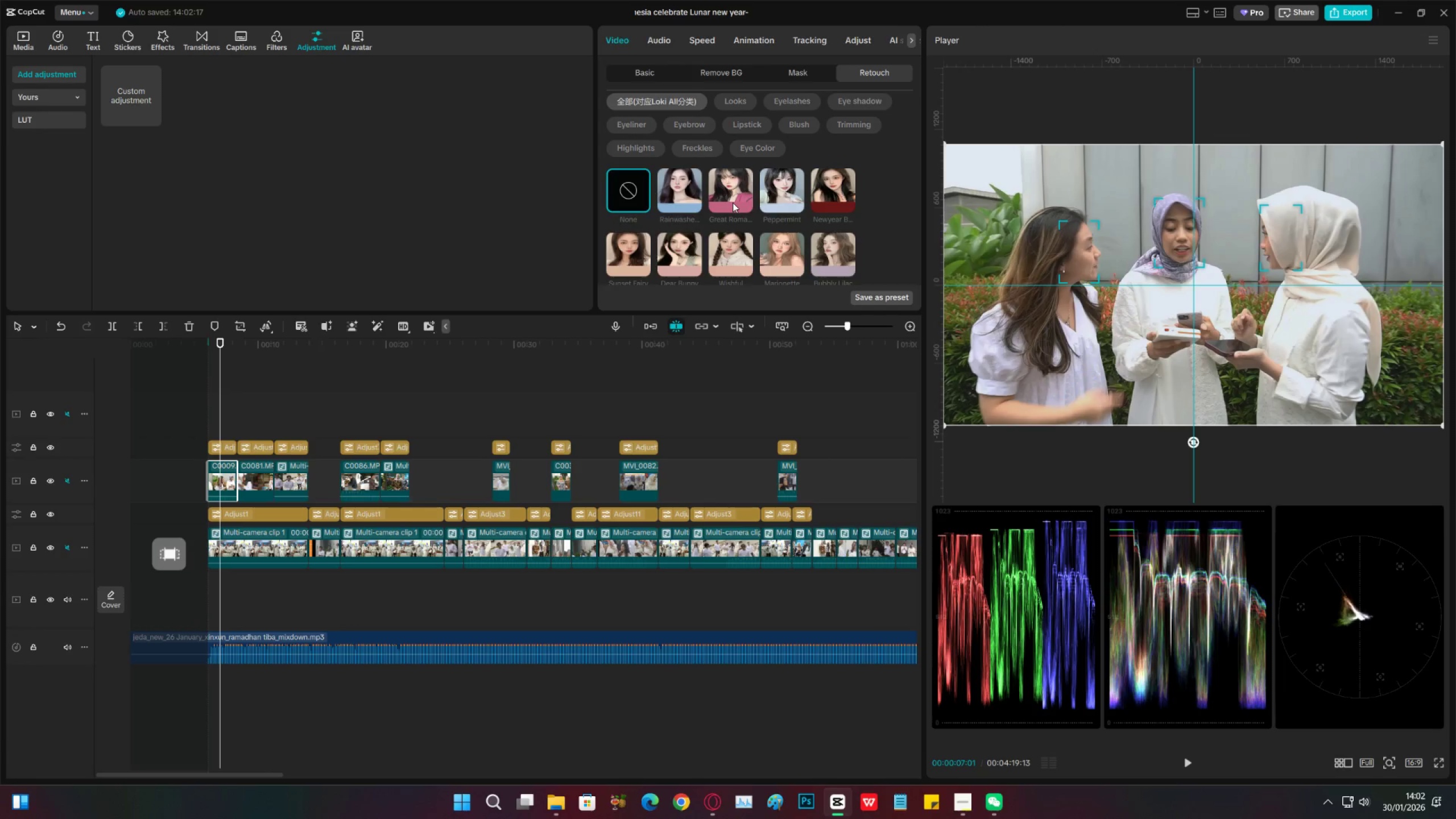 
triple_click([733, 202])
 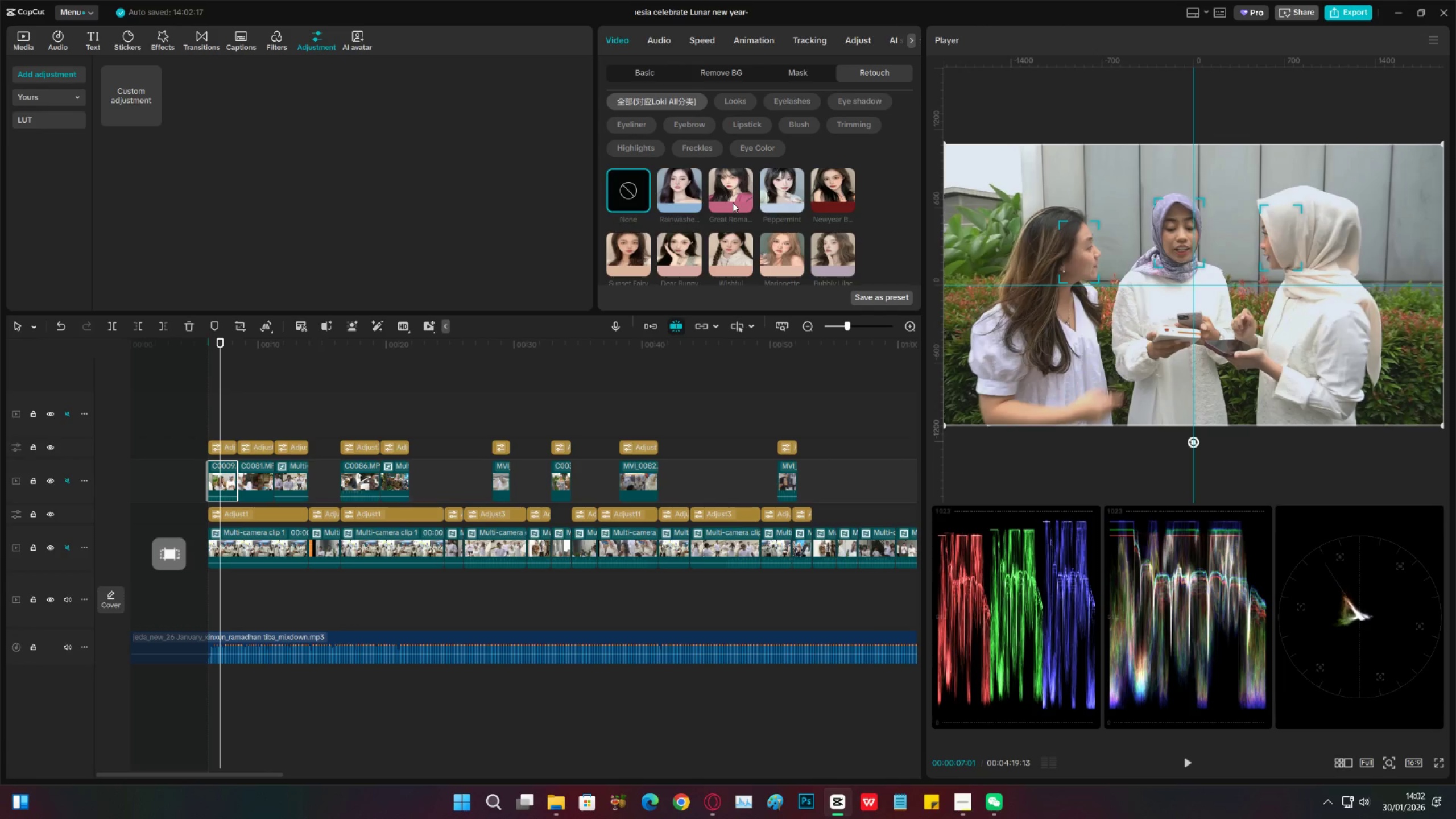 
triple_click([733, 202])
 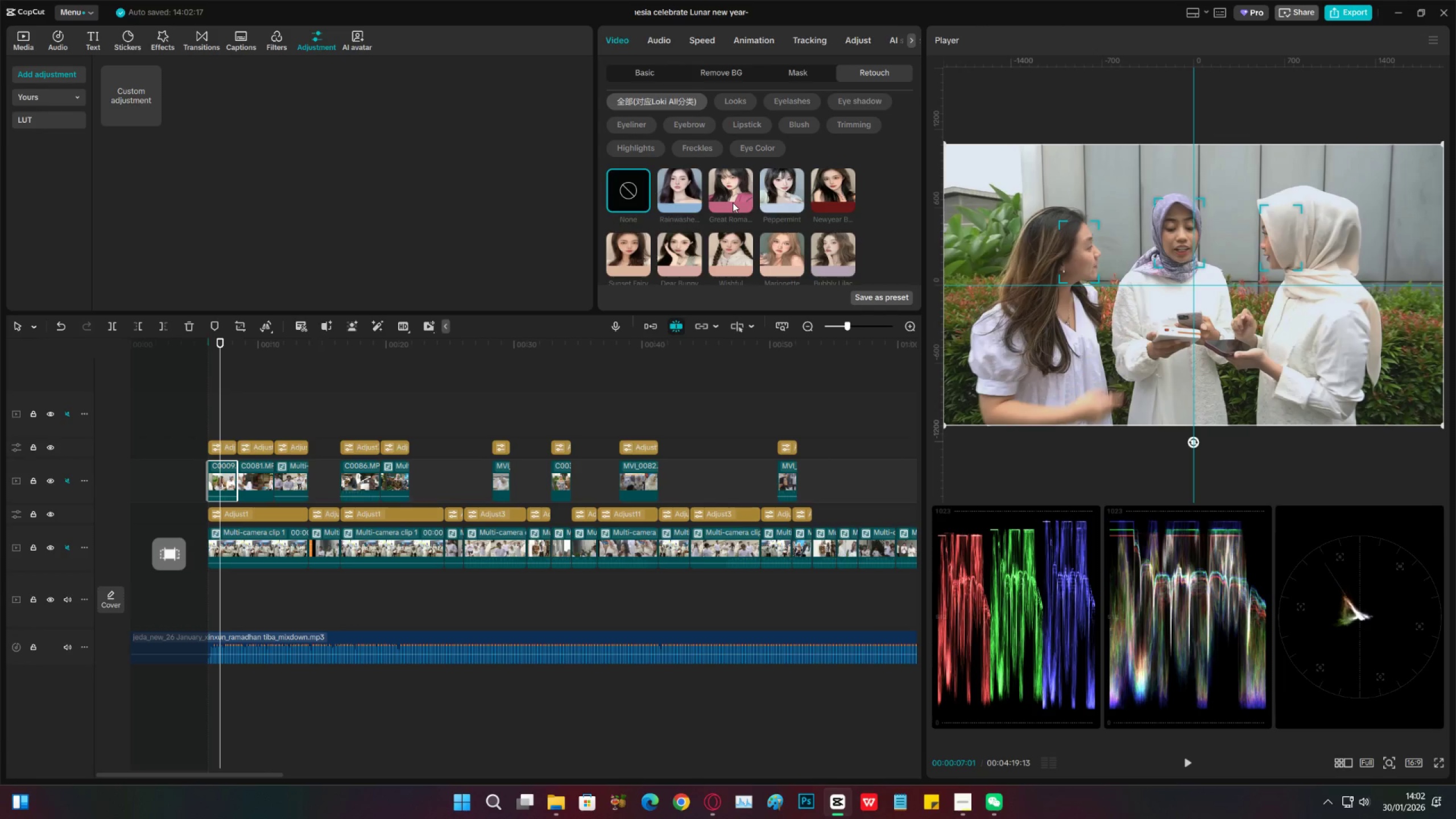 
triple_click([733, 202])
 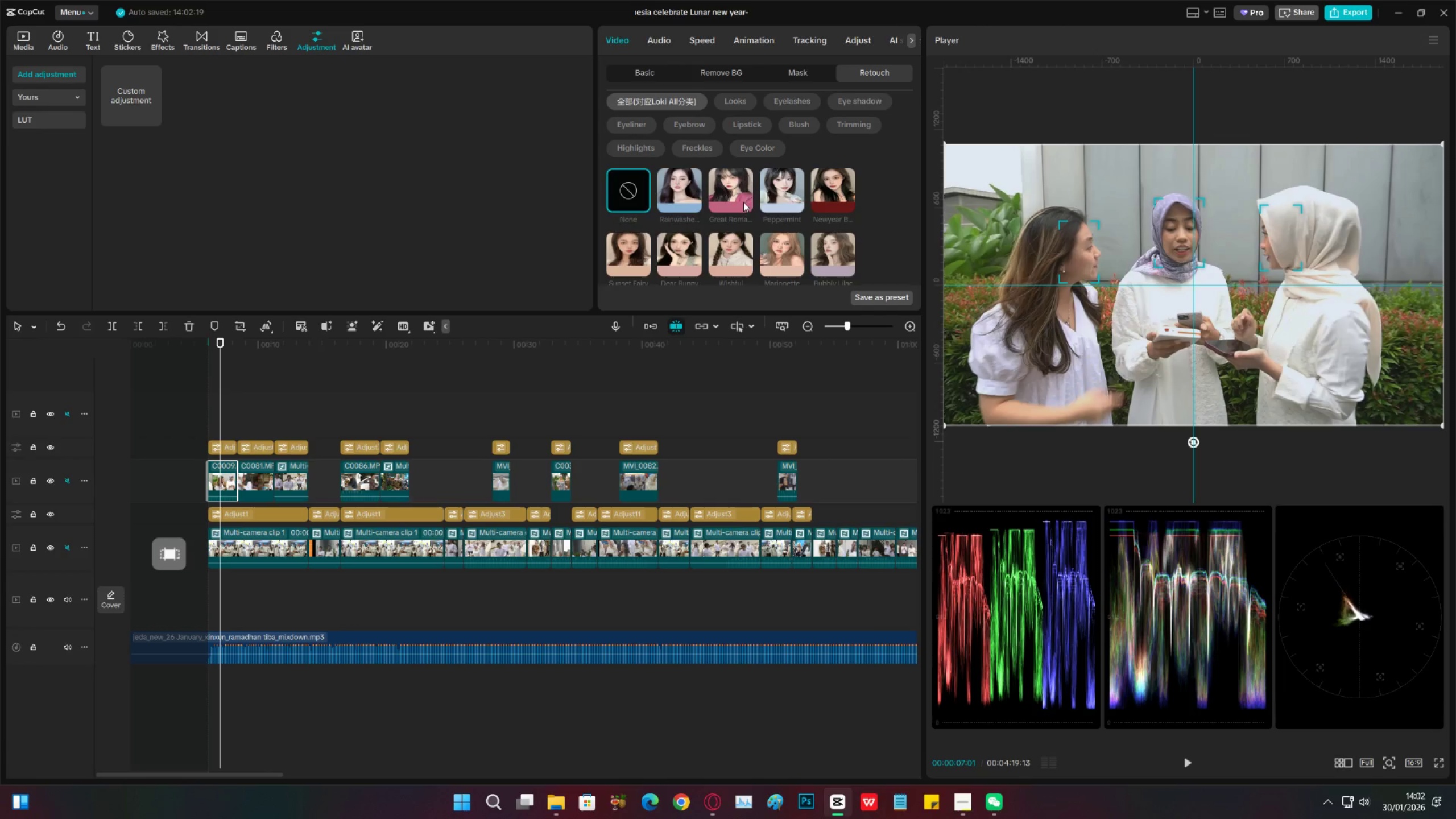 
scroll: coordinate [829, 242], scroll_direction: down, amount: 5.0
 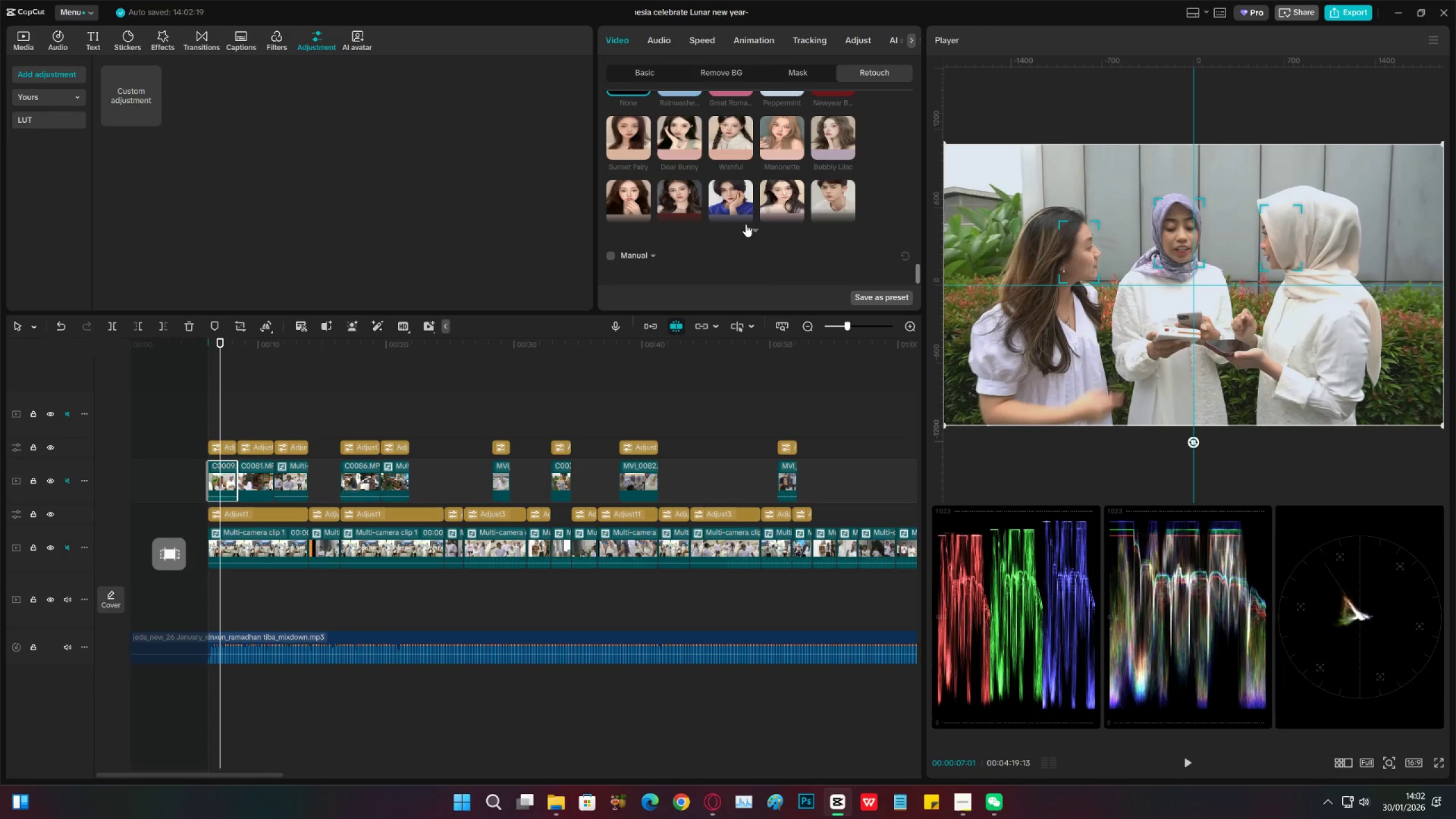 
left_click([744, 227])
 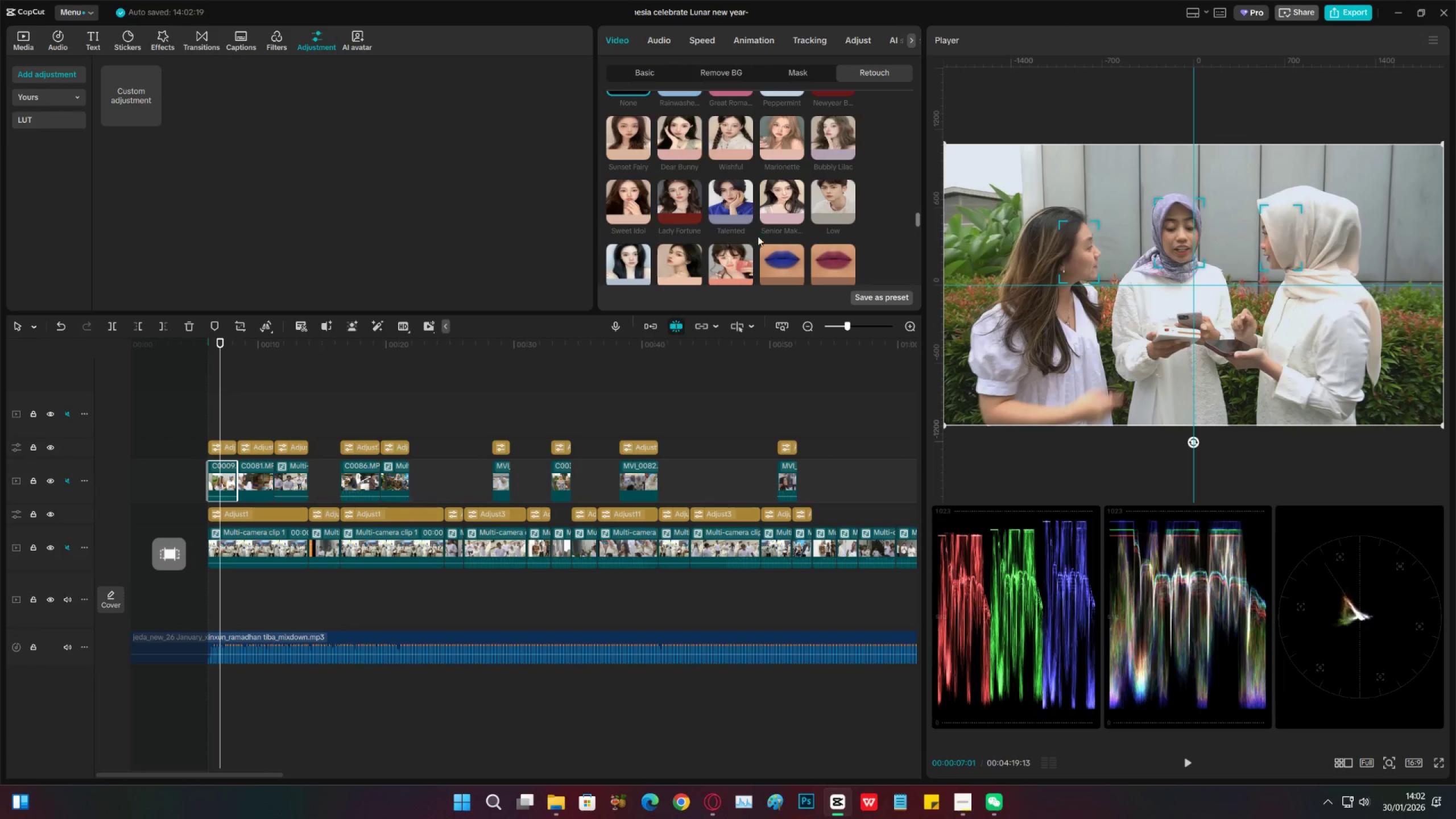 
scroll: coordinate [766, 240], scroll_direction: down, amount: 4.0
 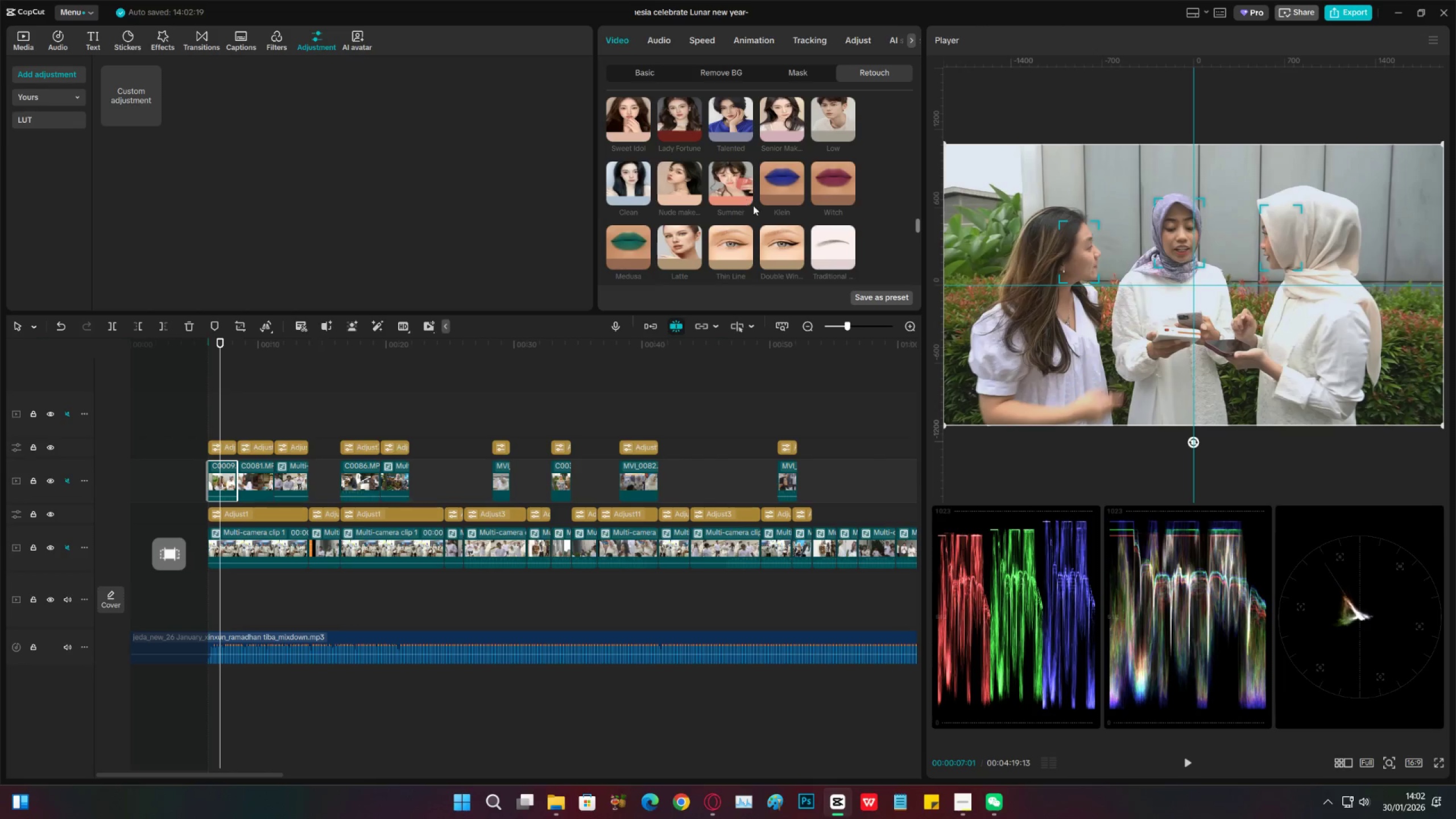 
left_click([837, 191])
 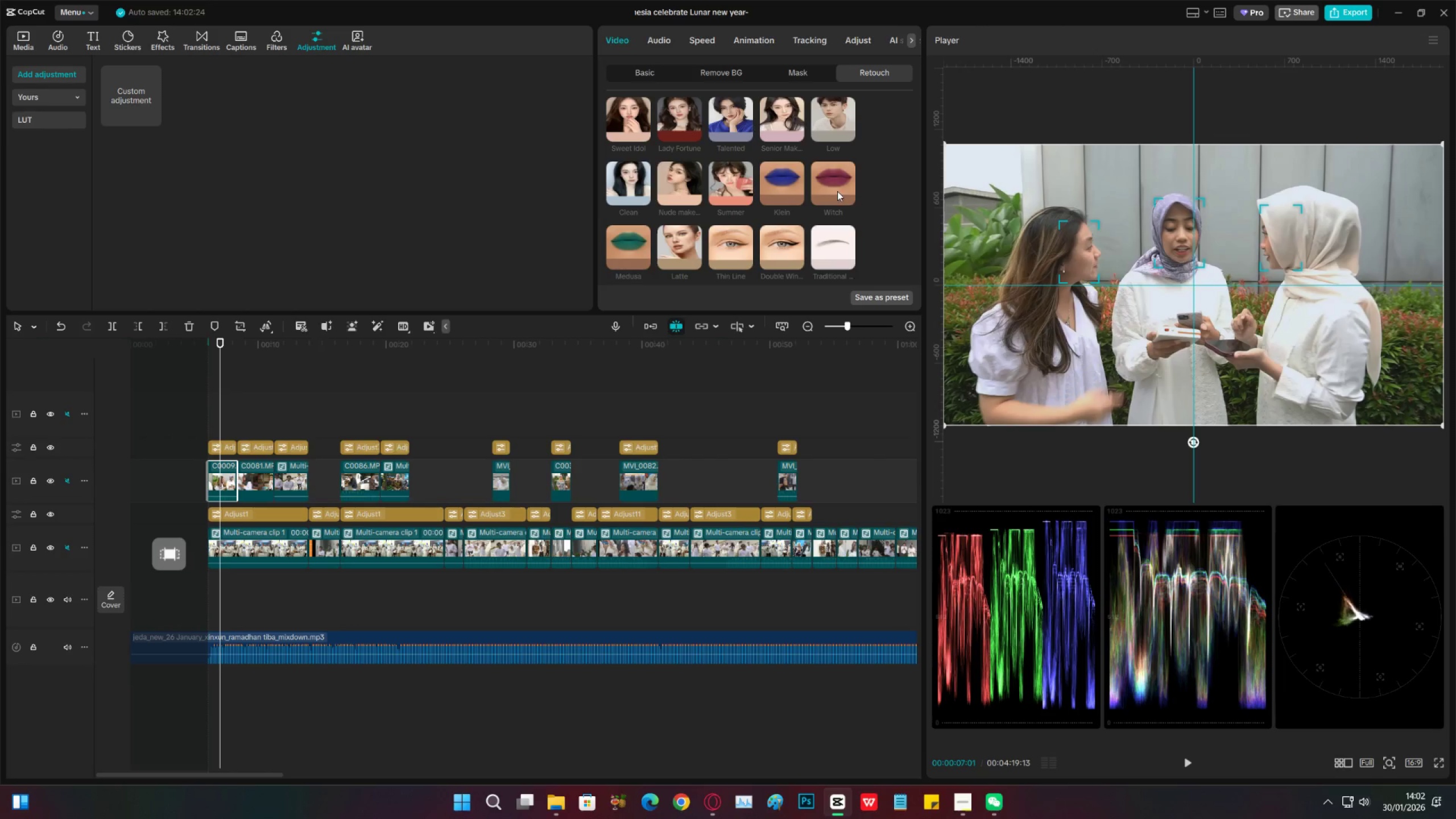 
scroll: coordinate [767, 219], scroll_direction: up, amount: 7.0
 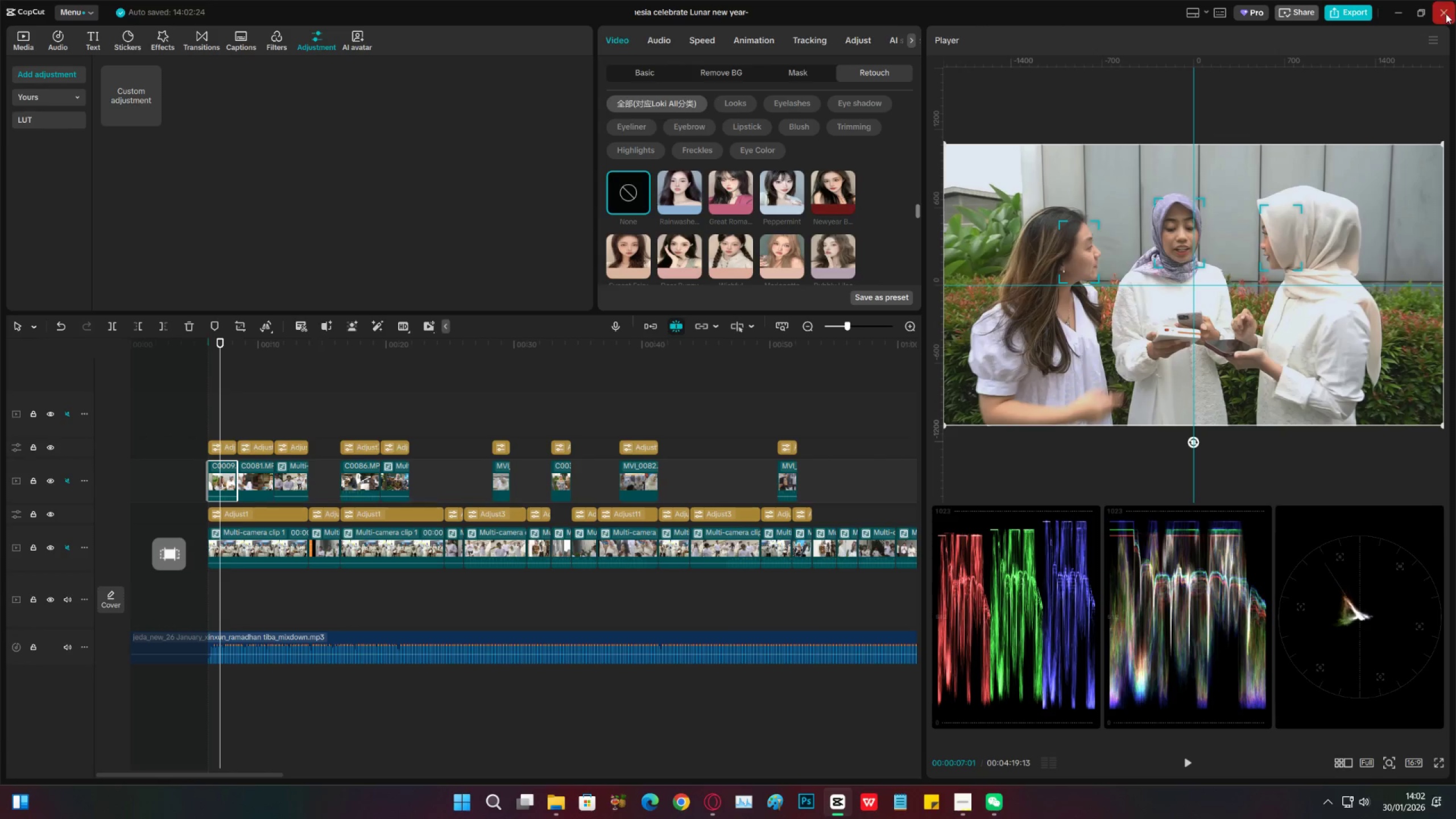 
left_click([1444, 16])
 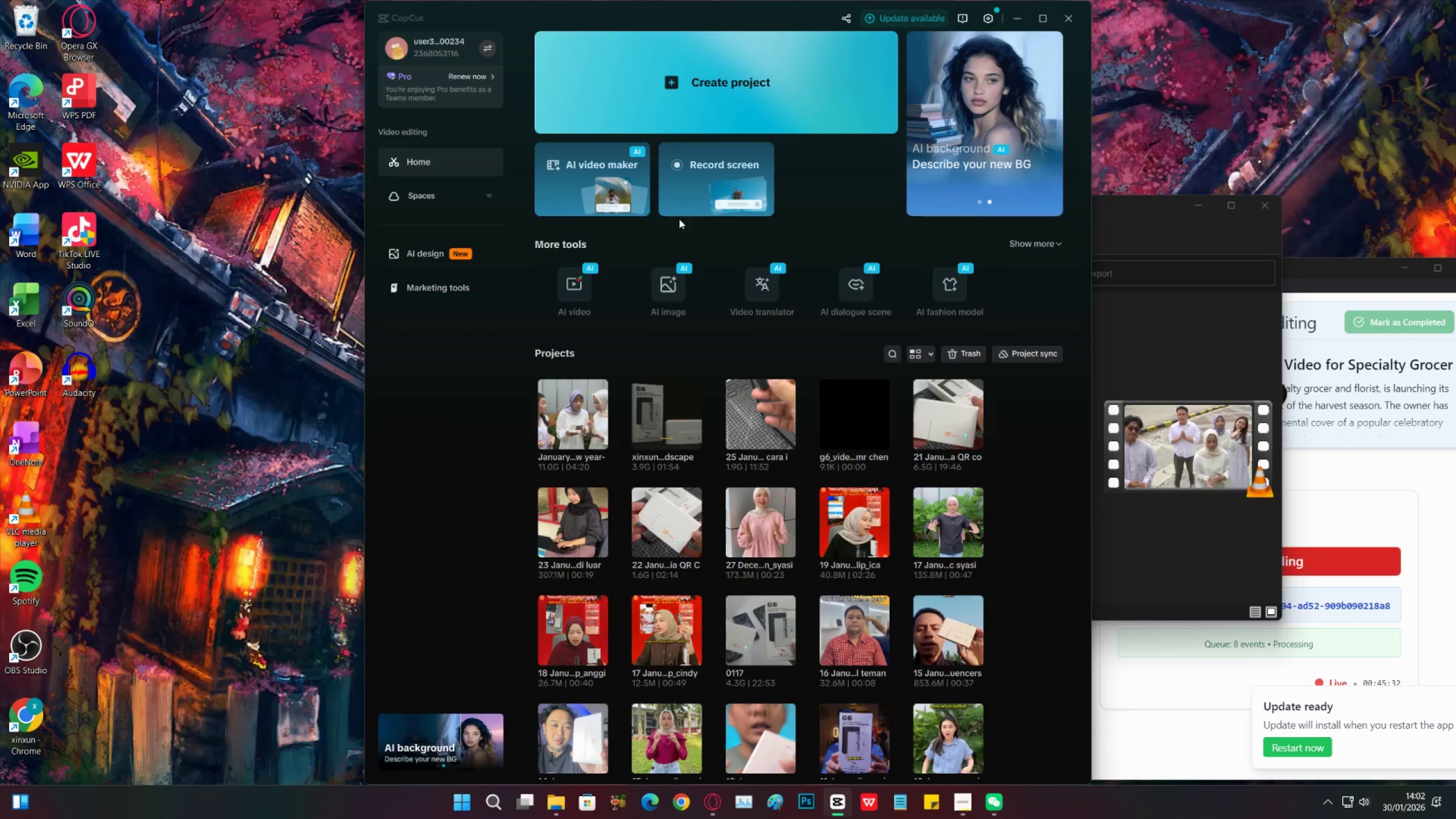 
left_click([991, 18])
 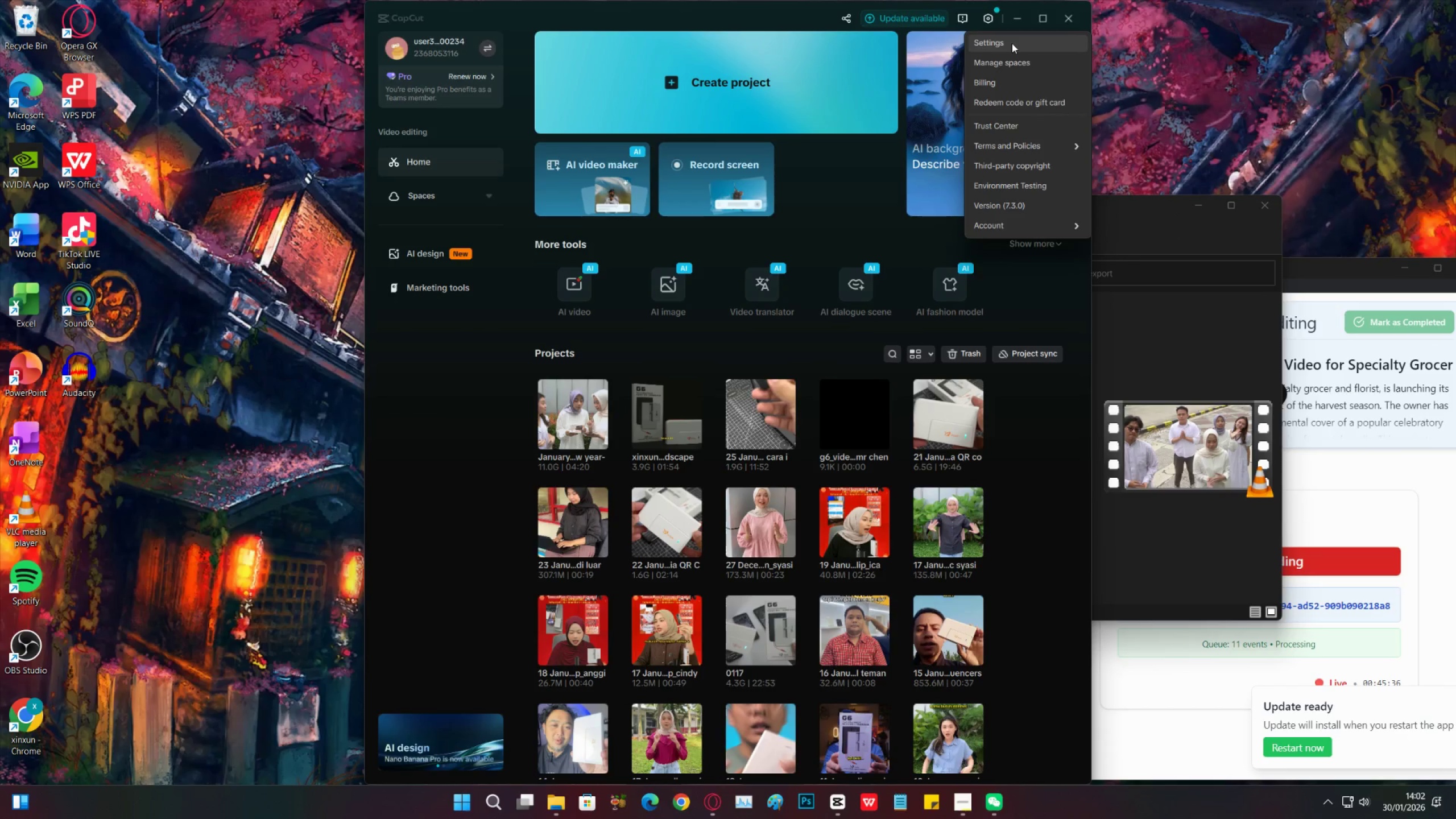 
left_click([1012, 43])
 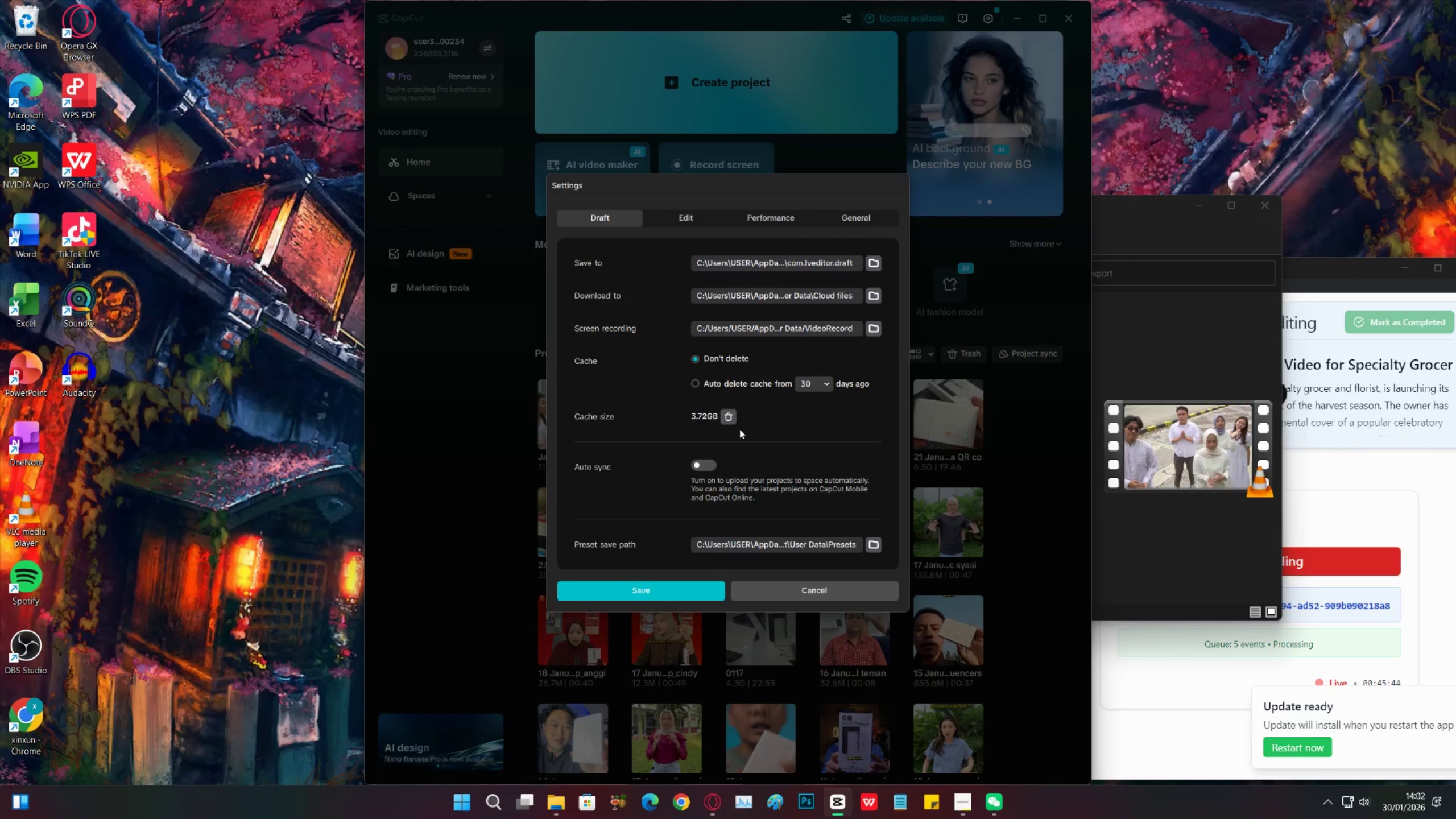 
wait(12.39)
 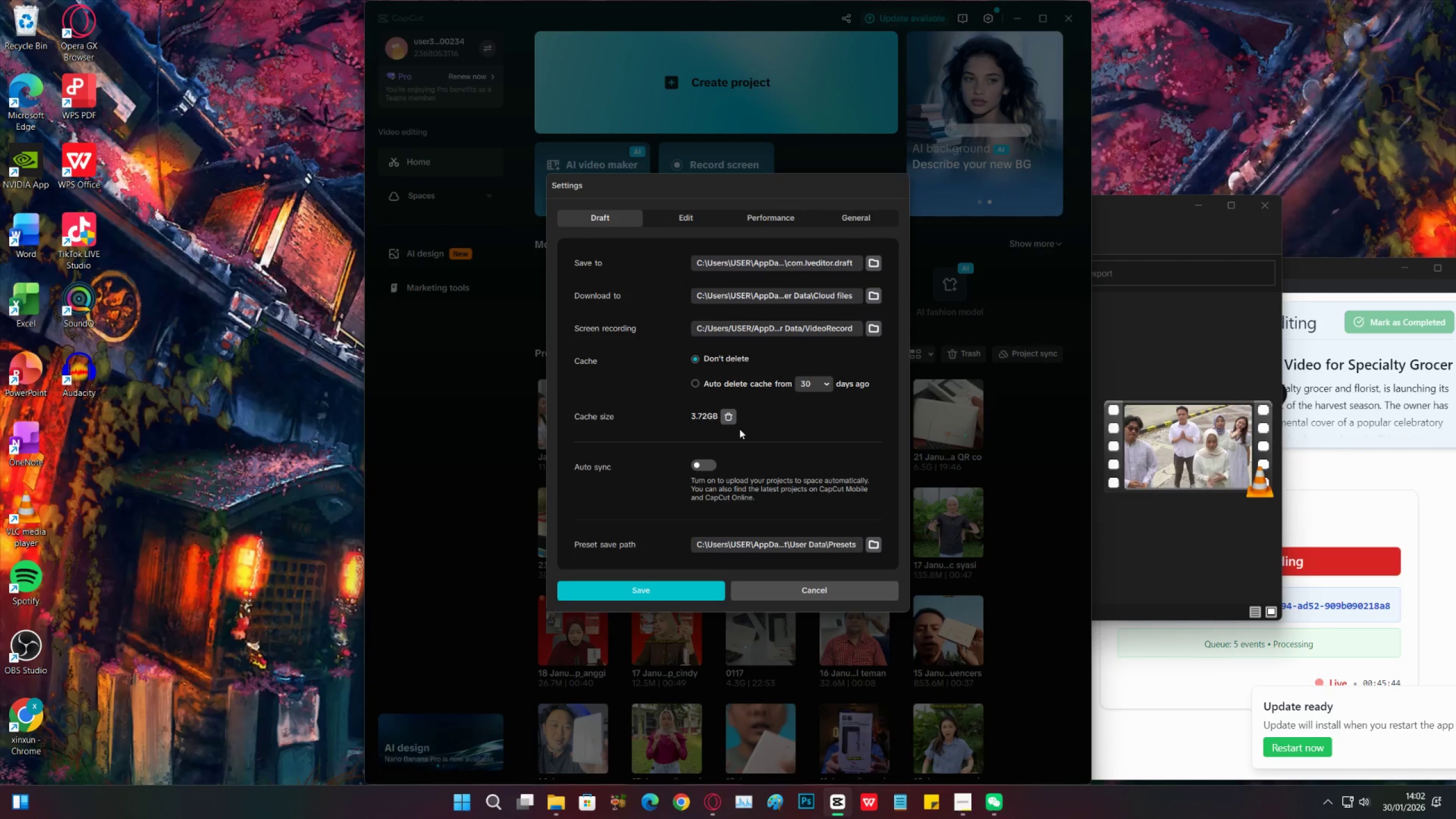 
left_click([729, 417])
 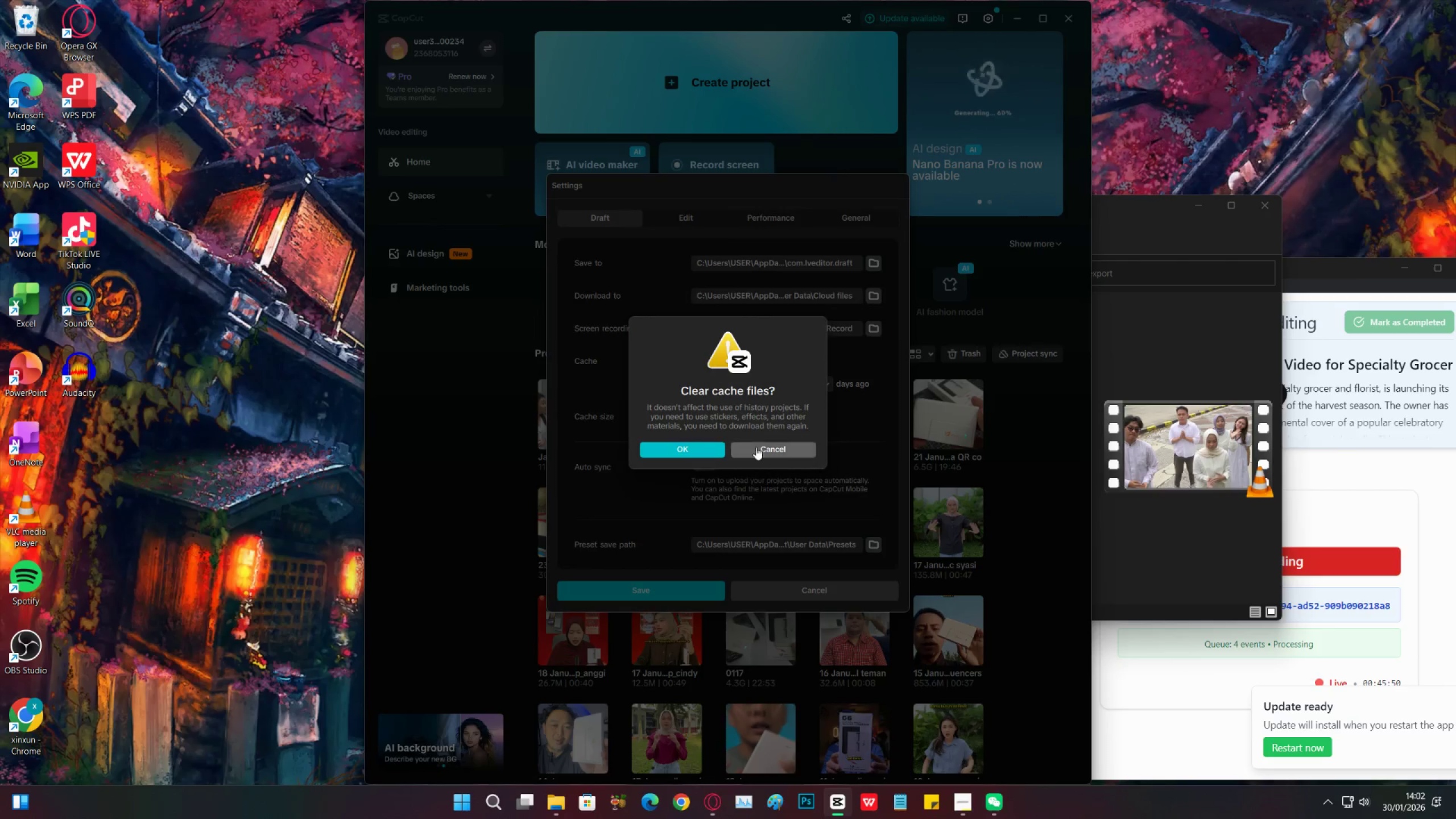 
left_click([701, 452])
 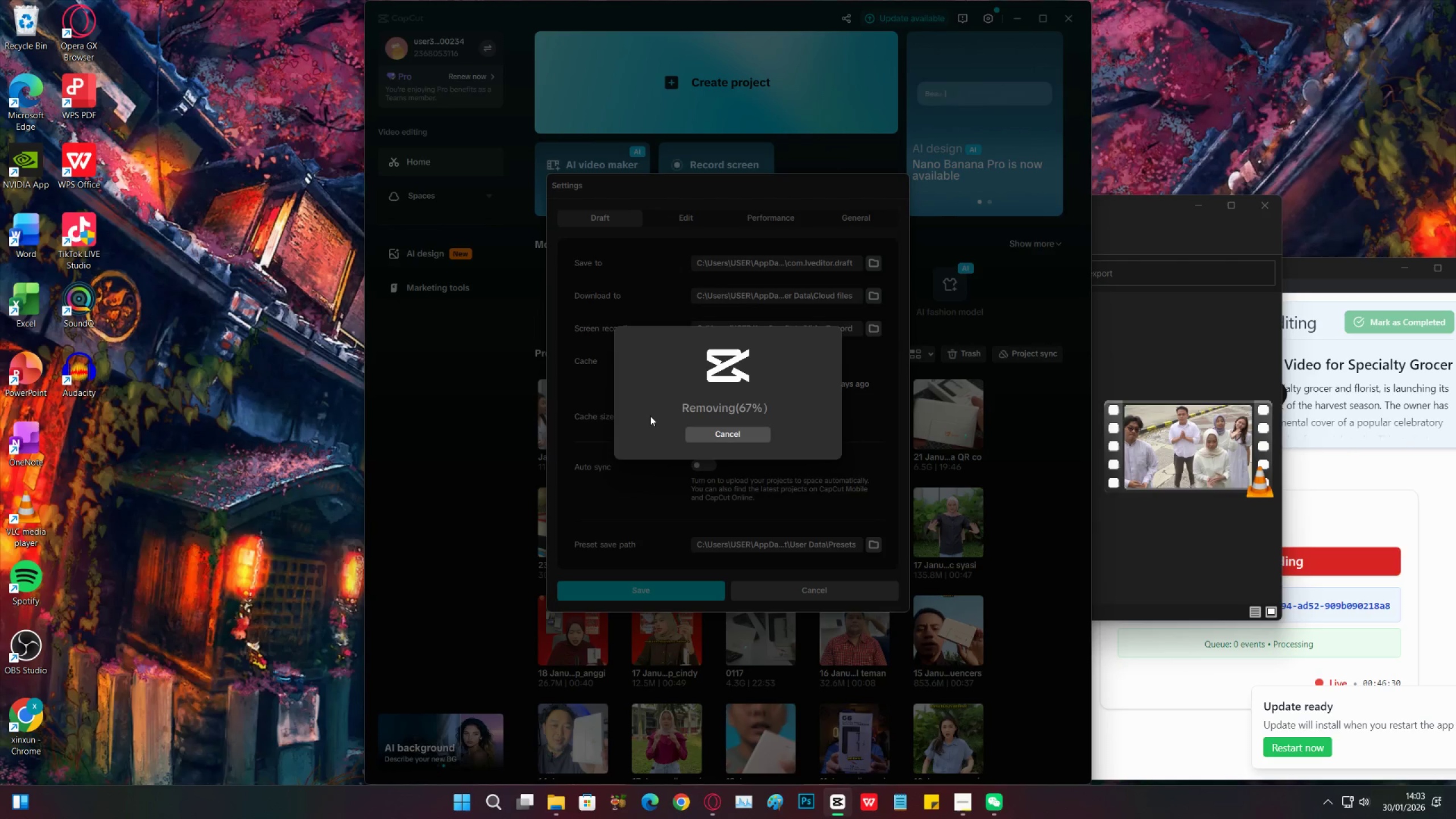 
wait(44.45)
 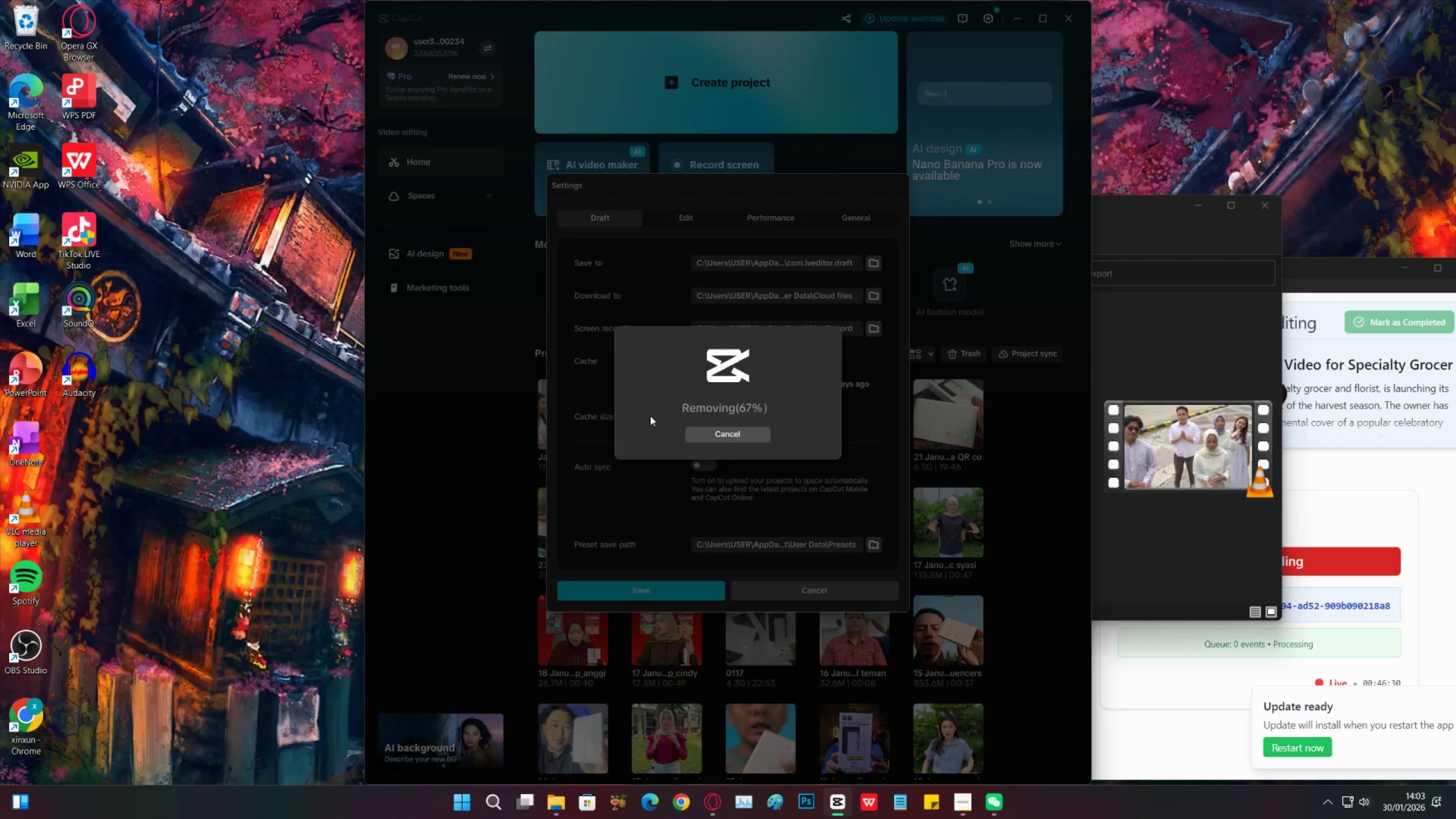 
left_click([692, 218])
 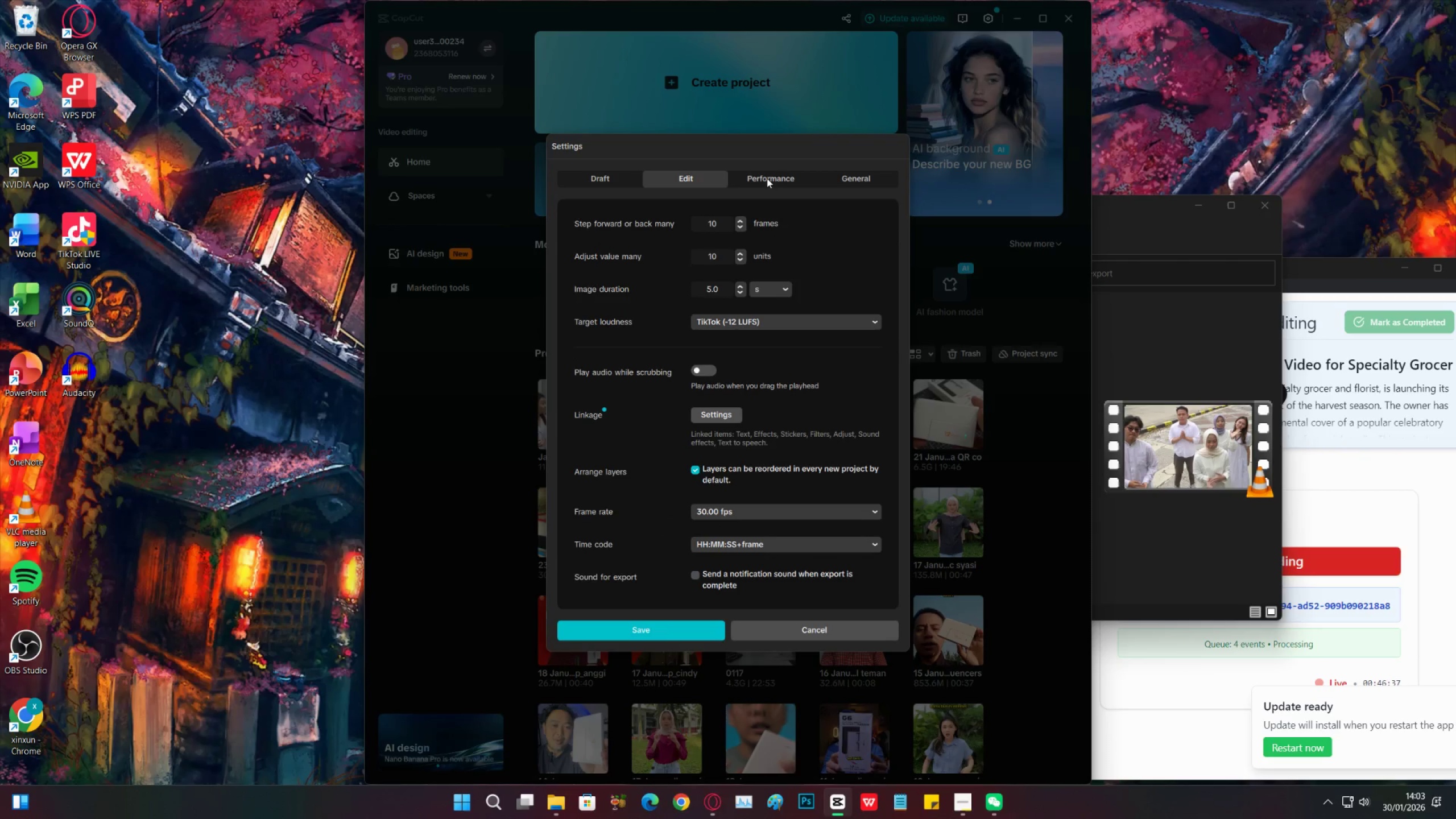 
left_click([767, 178])
 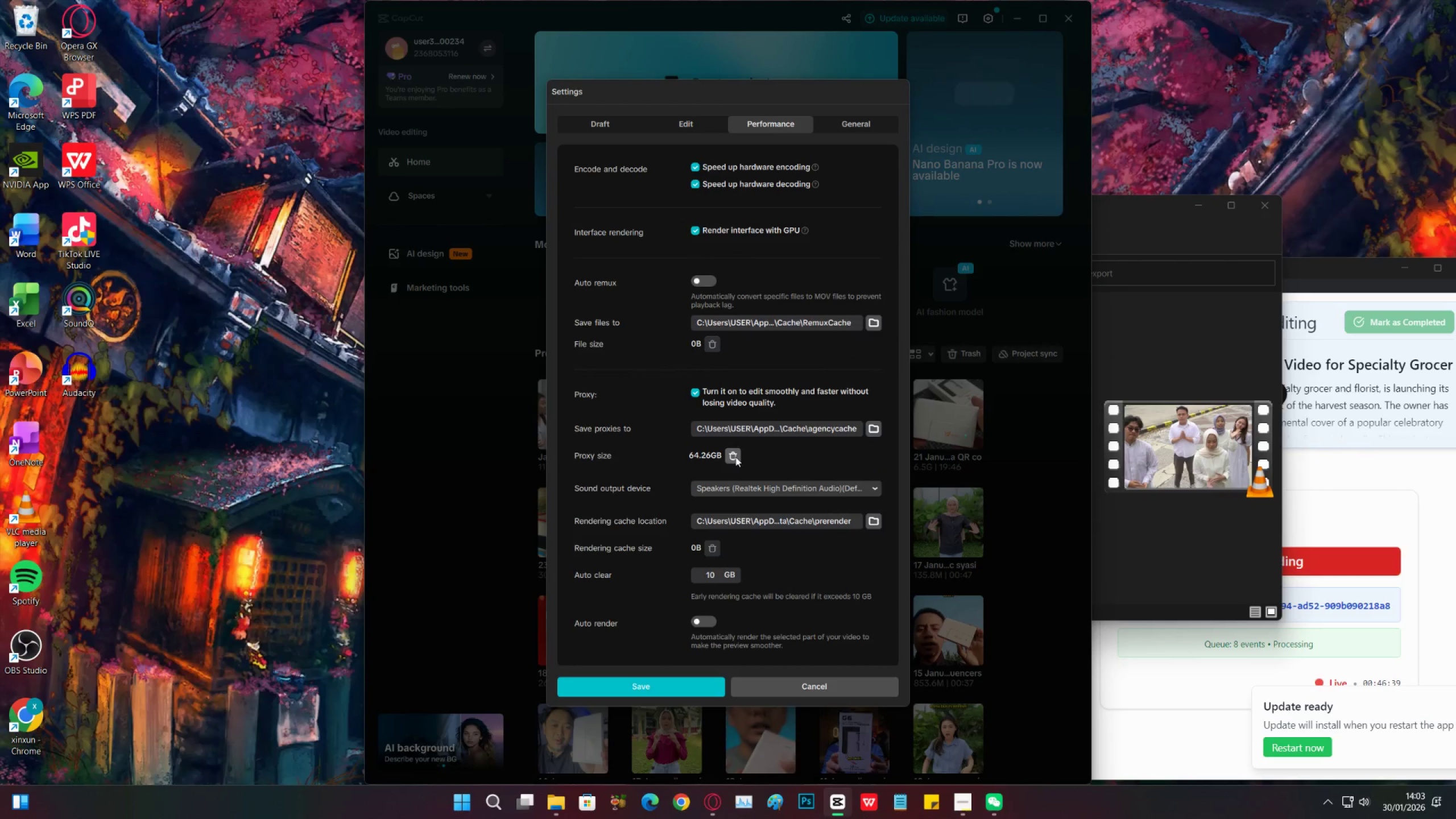 
left_click_drag(start_coordinate=[735, 457], to_coordinate=[766, 454])
 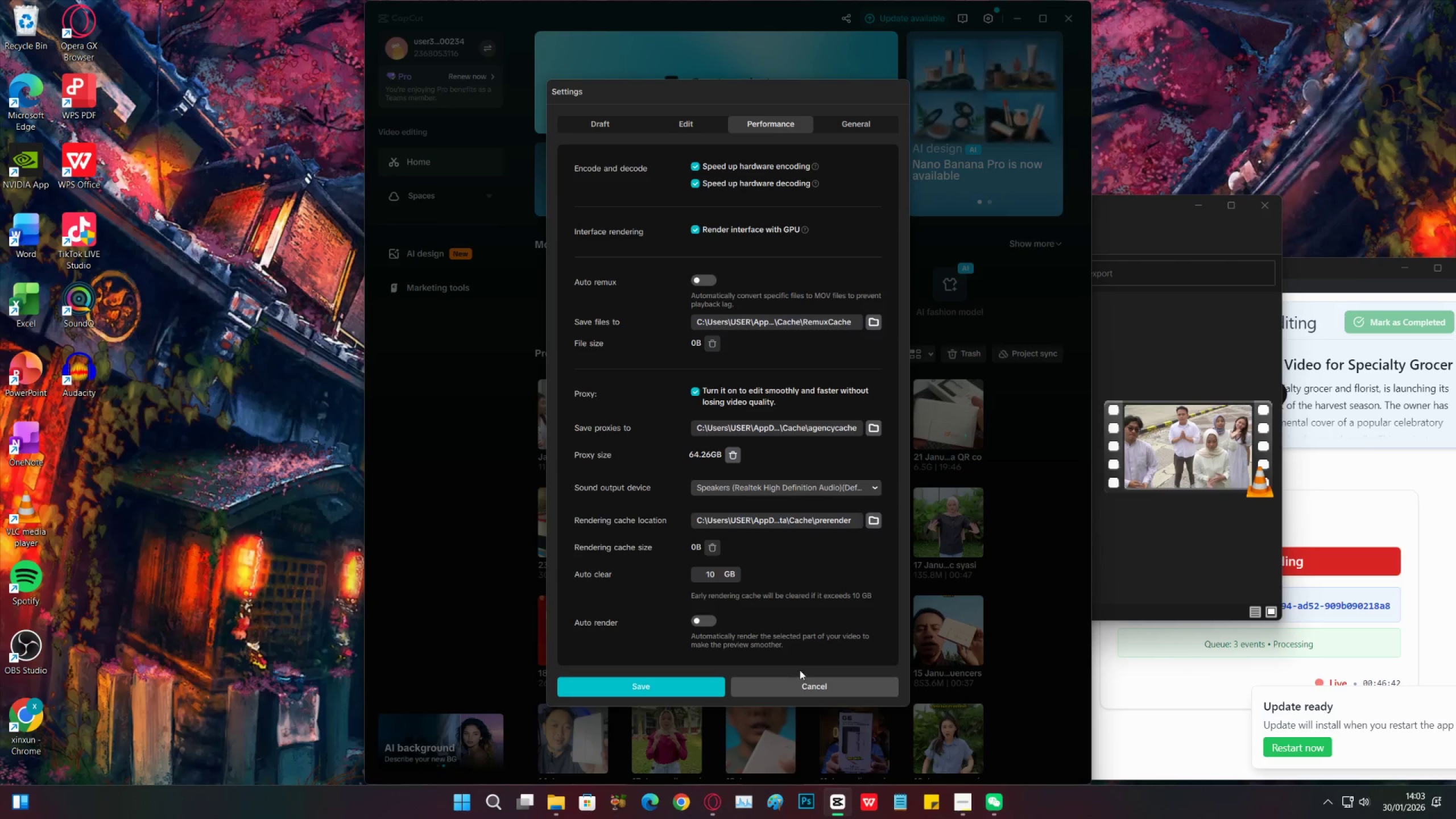 
left_click([805, 682])
 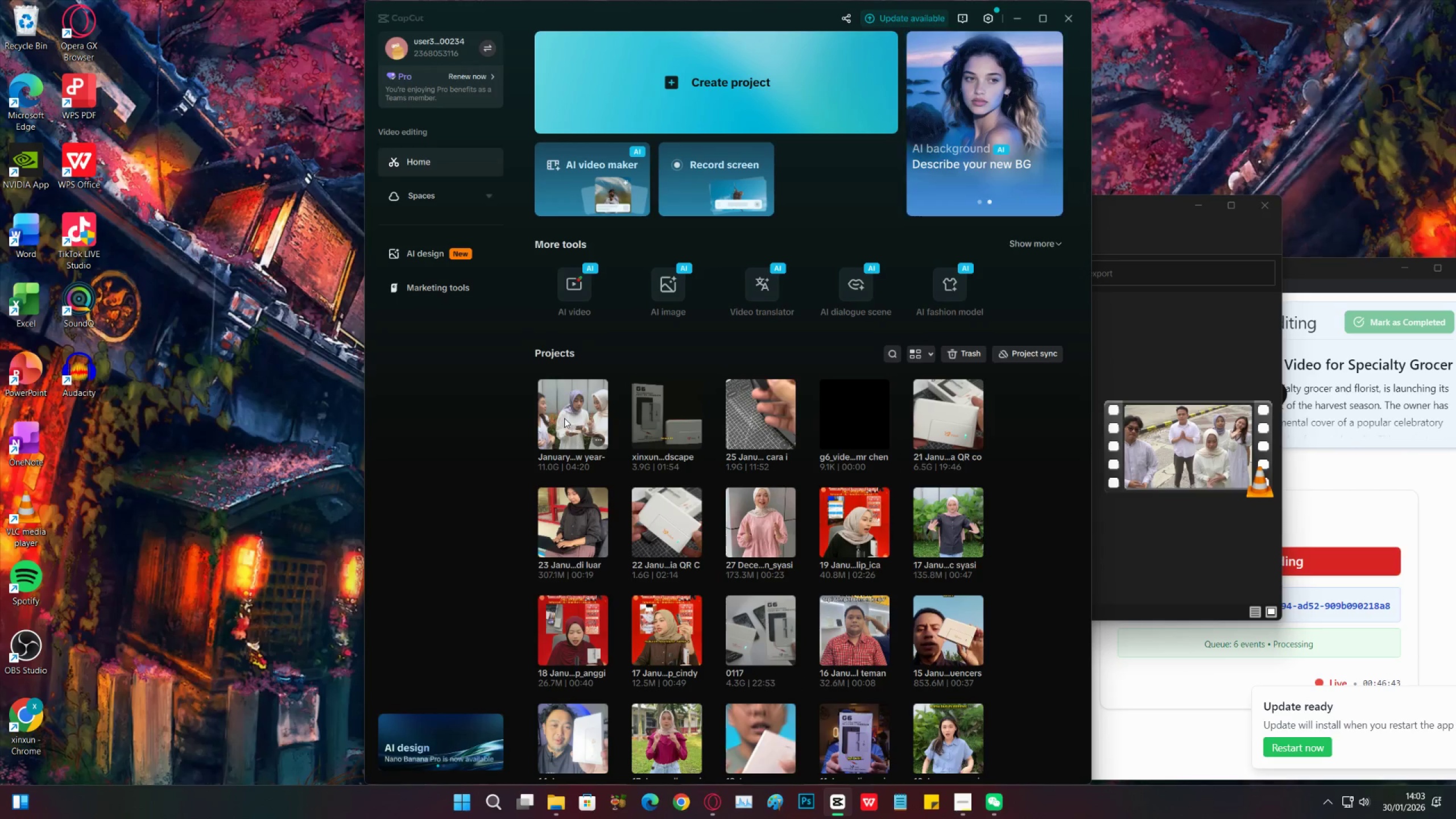 
left_click([564, 418])
 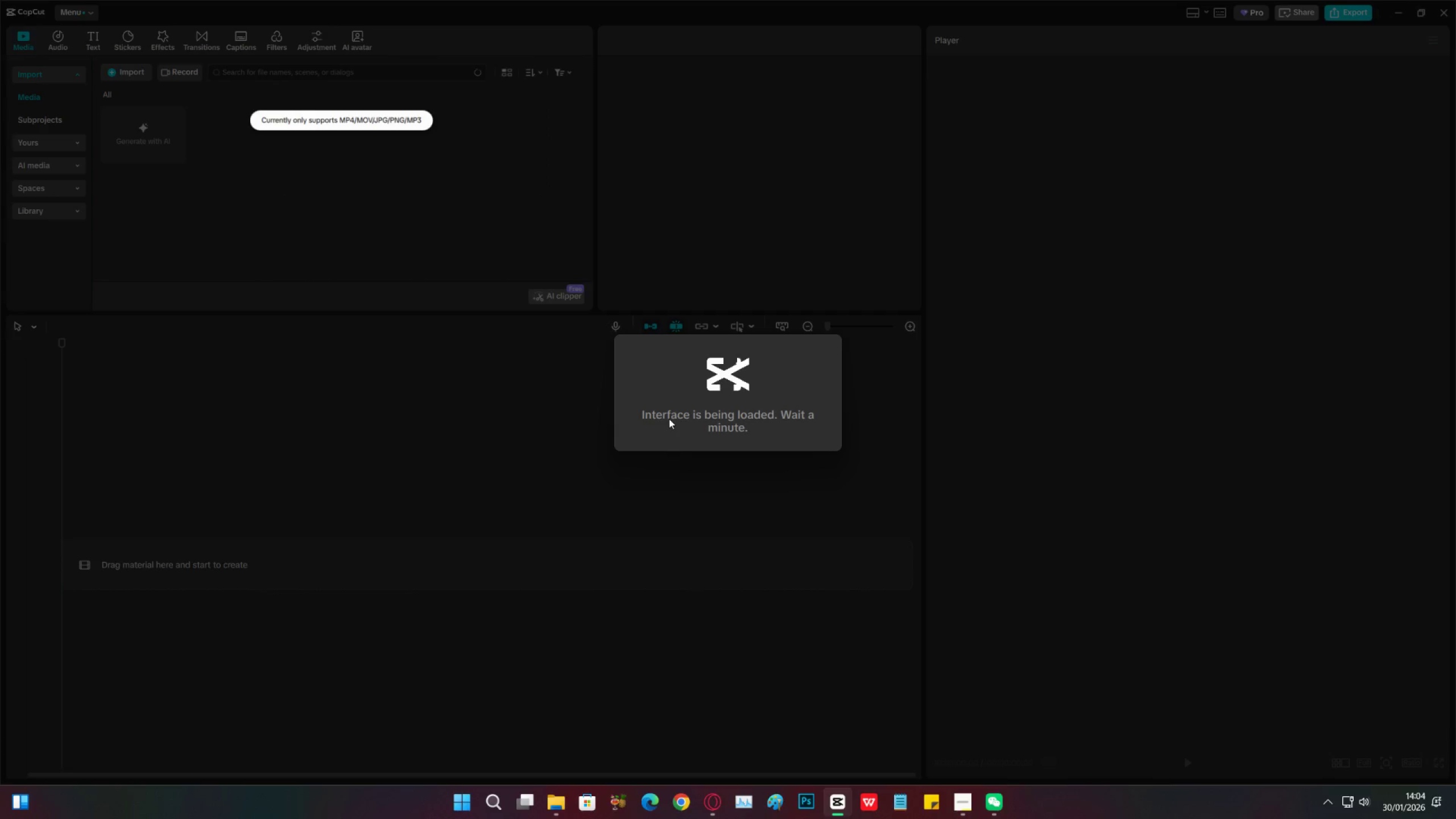 
wait(60.56)
 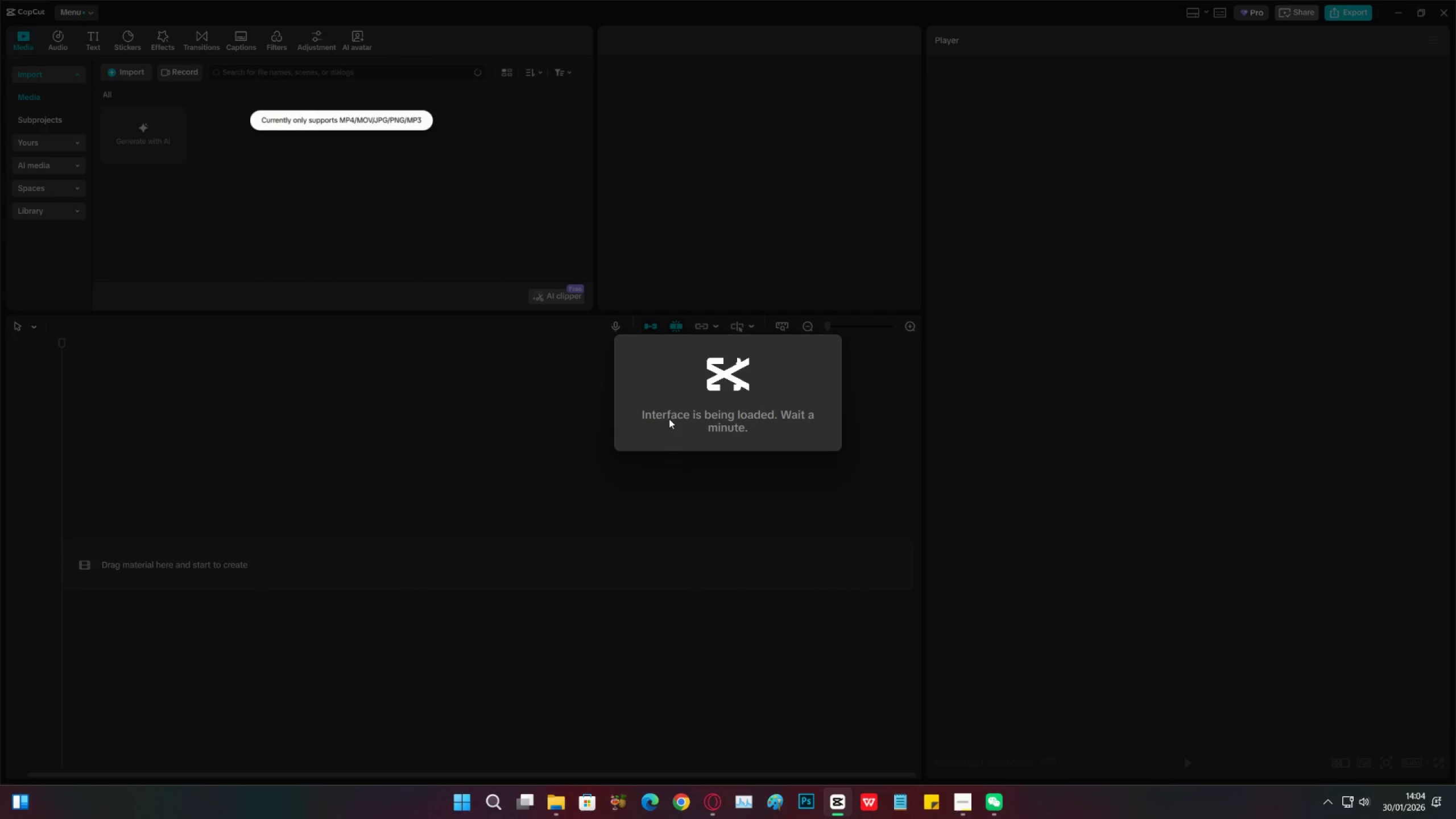 
left_click([916, 330])
 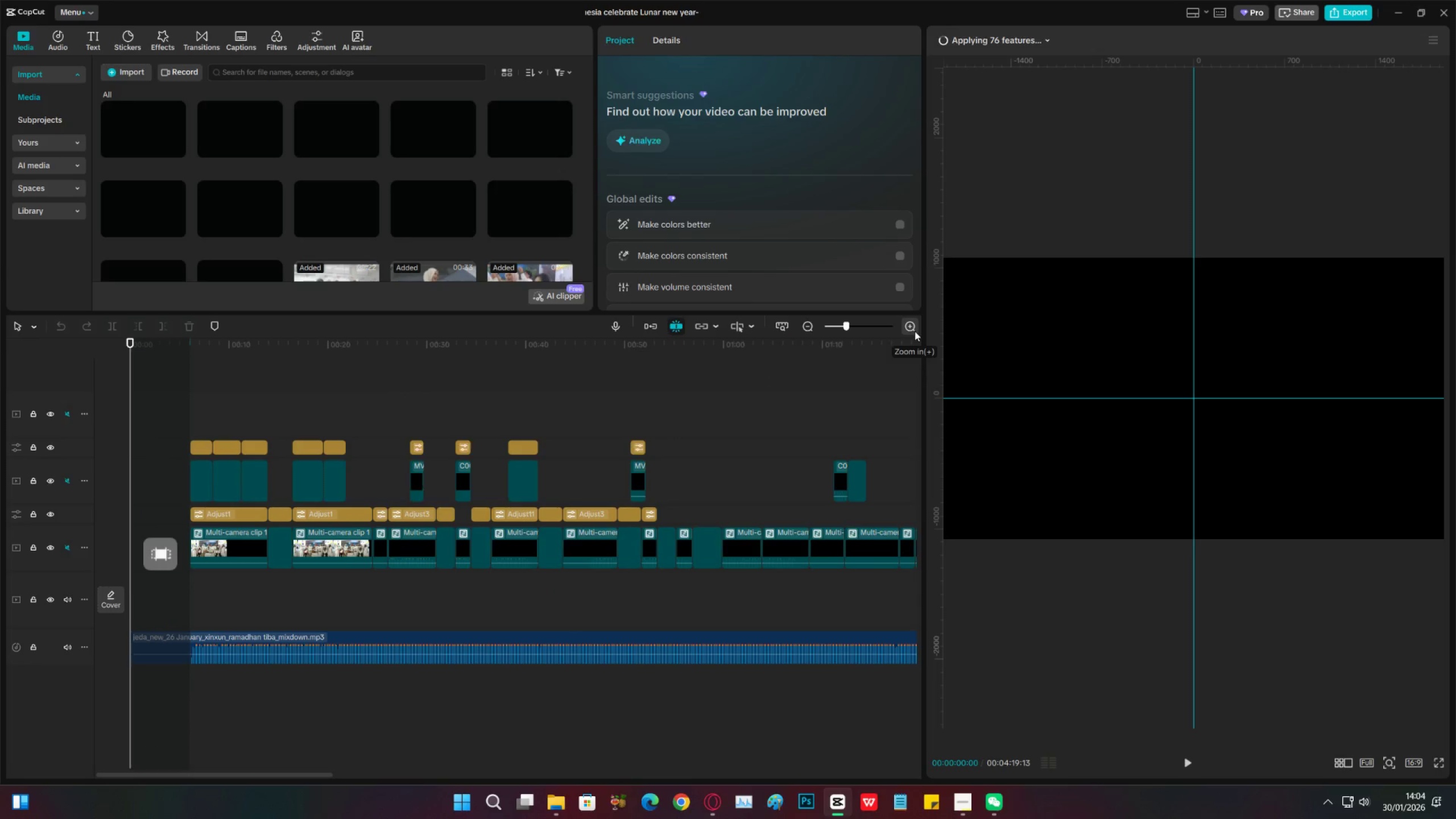 
left_click([910, 333])
 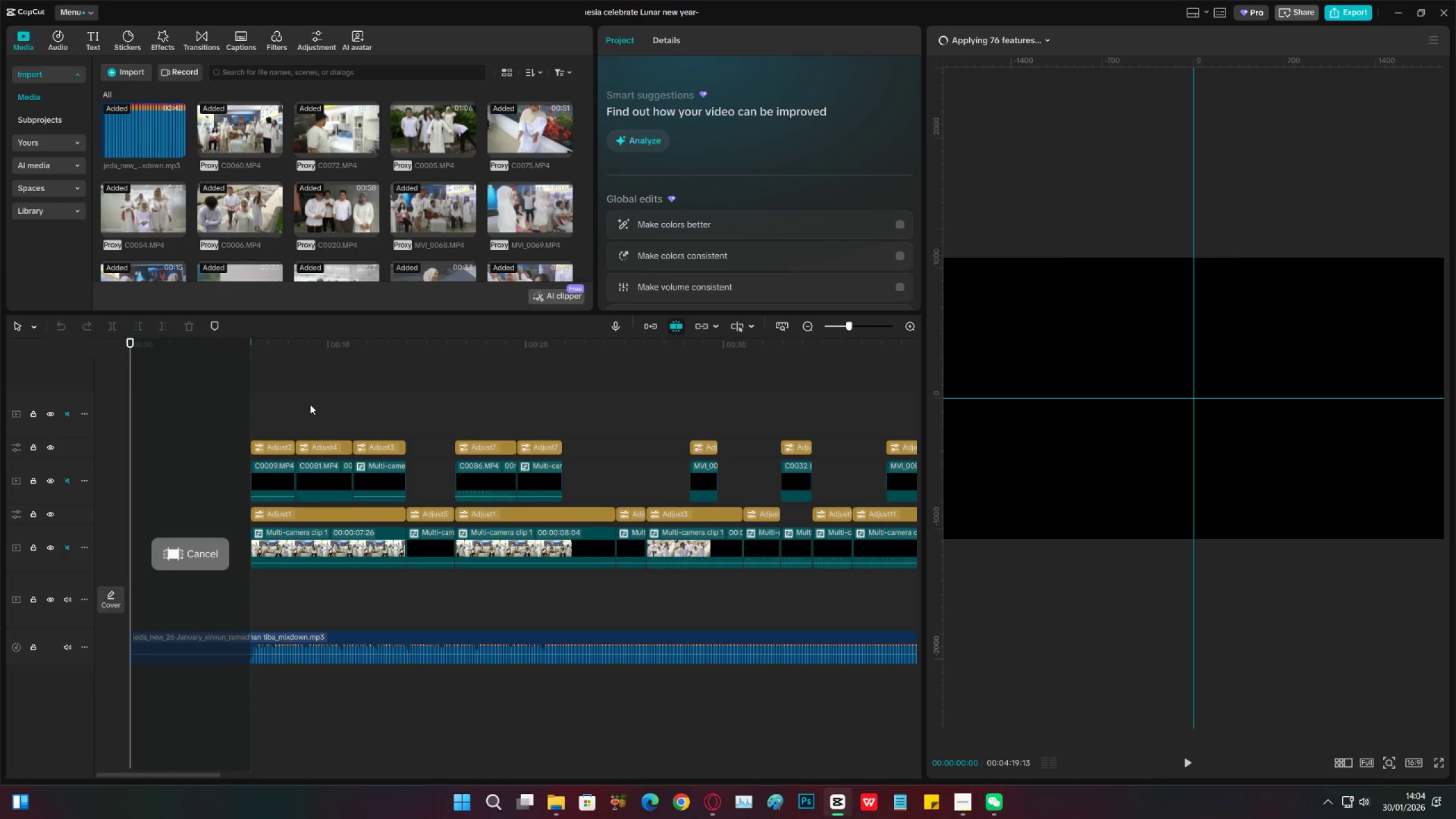 
double_click([267, 414])
 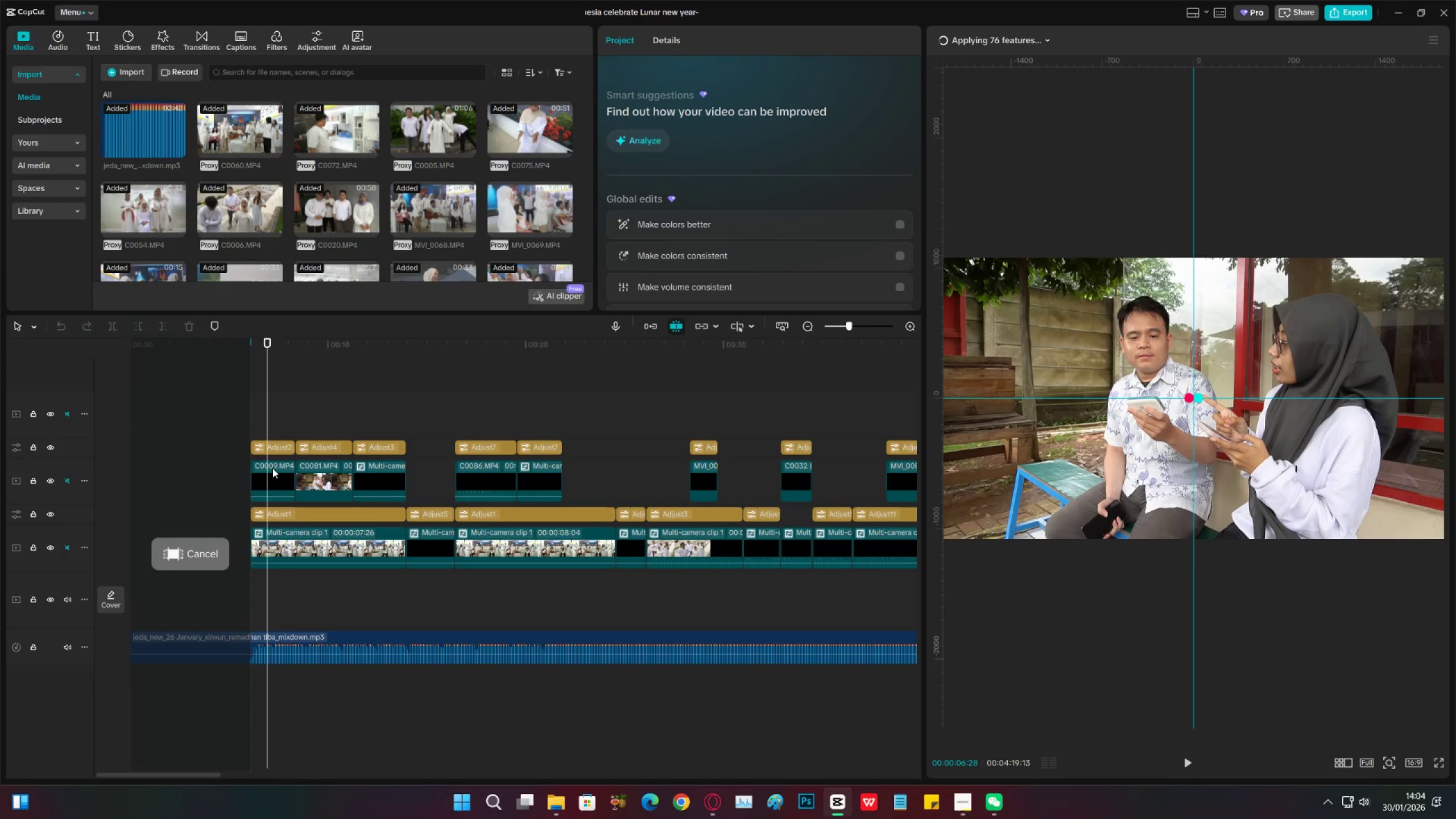 
left_click([271, 470])
 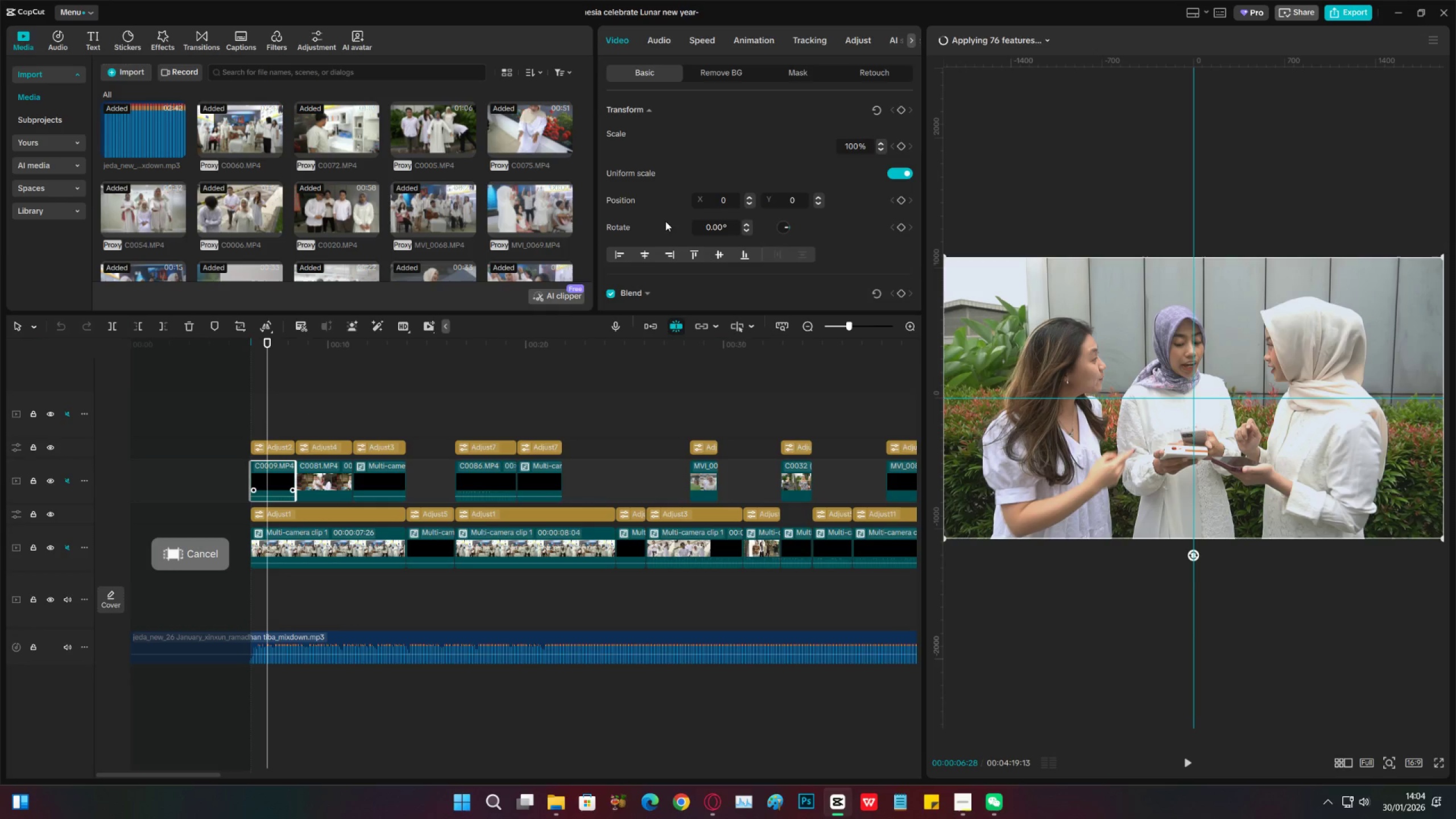 
left_click([994, 44])
 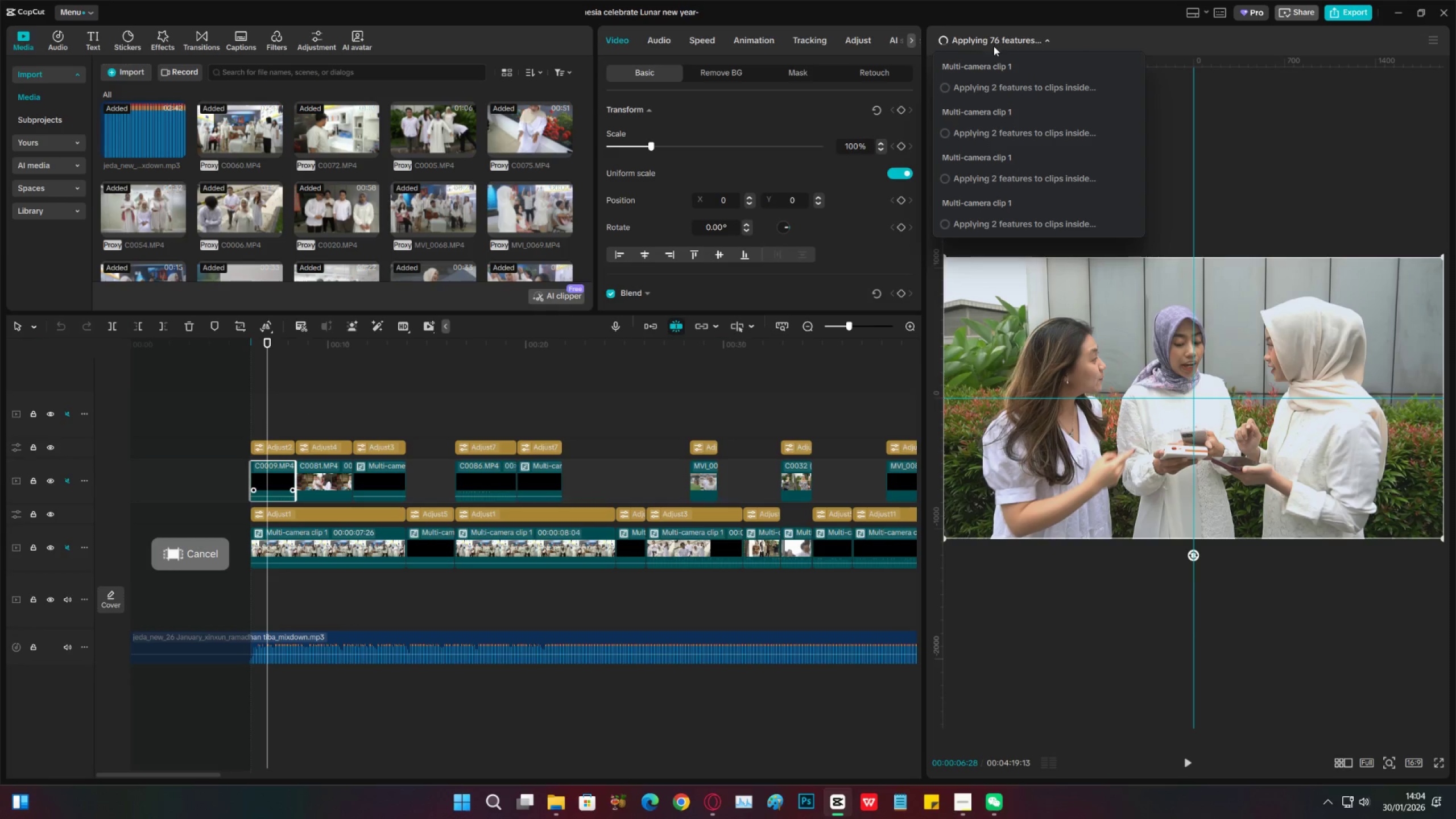 
scroll: coordinate [997, 210], scroll_direction: down, amount: 93.0
 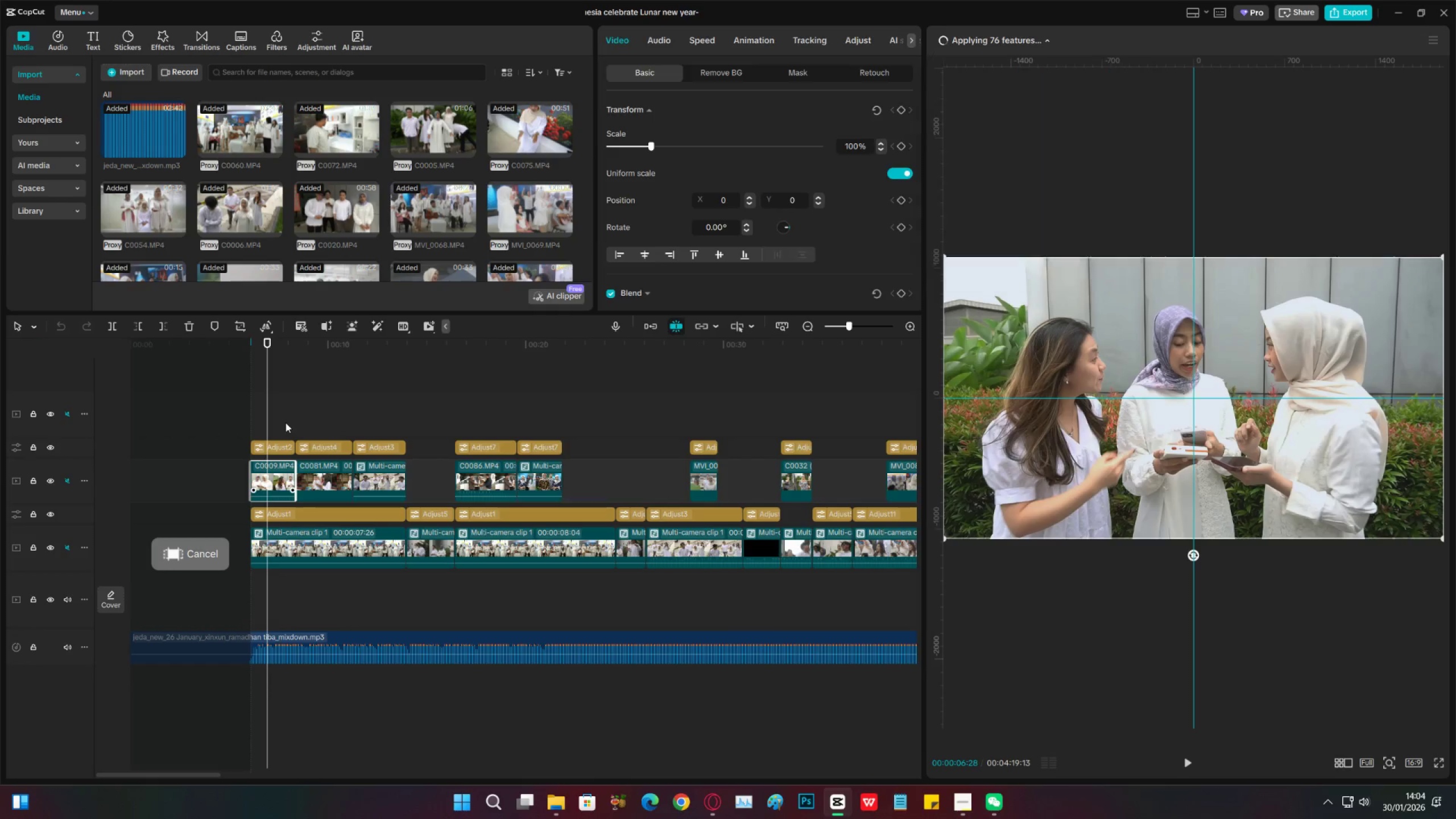 
double_click([276, 428])
 